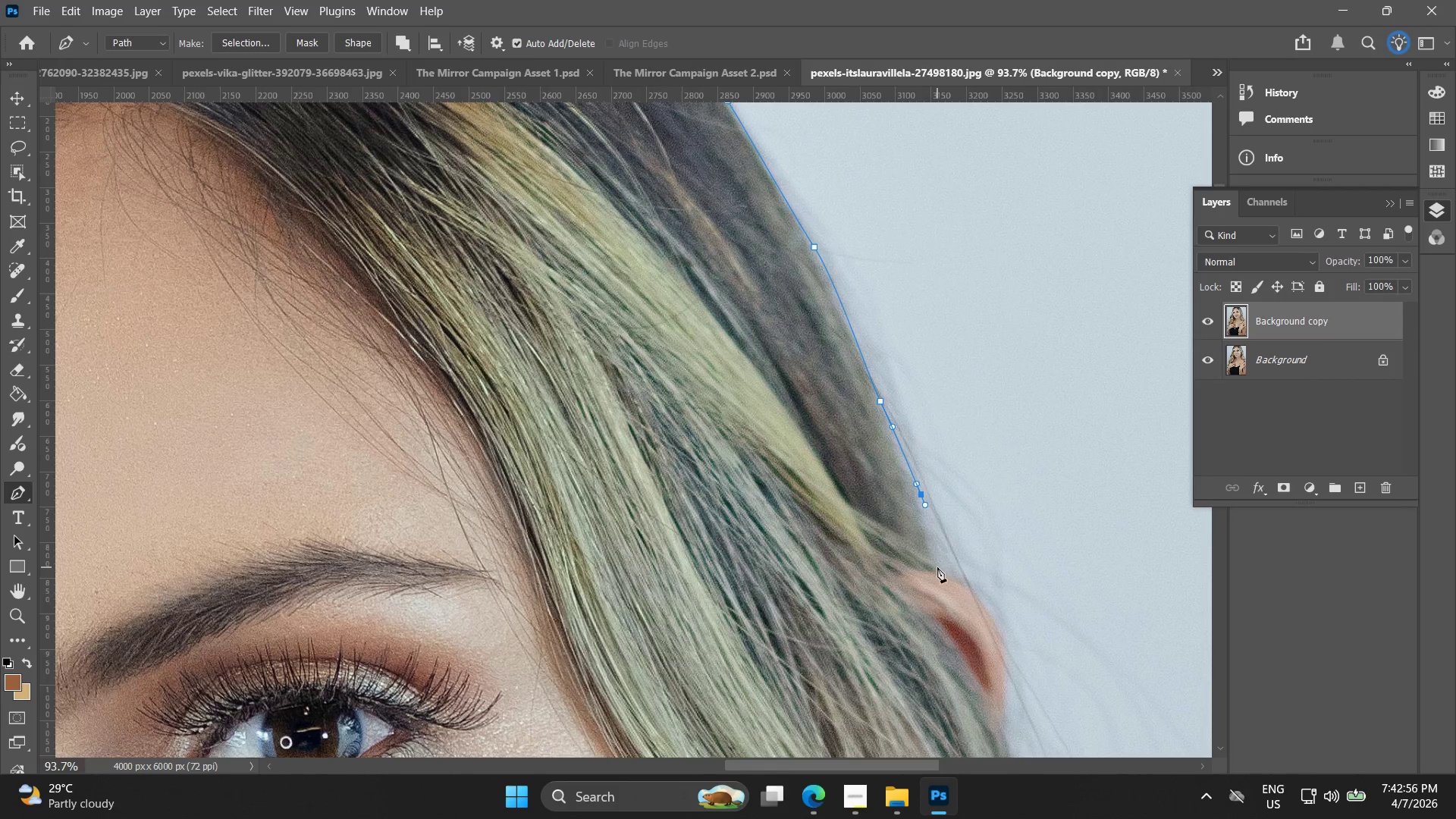 
left_click_drag(start_coordinate=[937, 567], to_coordinate=[940, 573])
 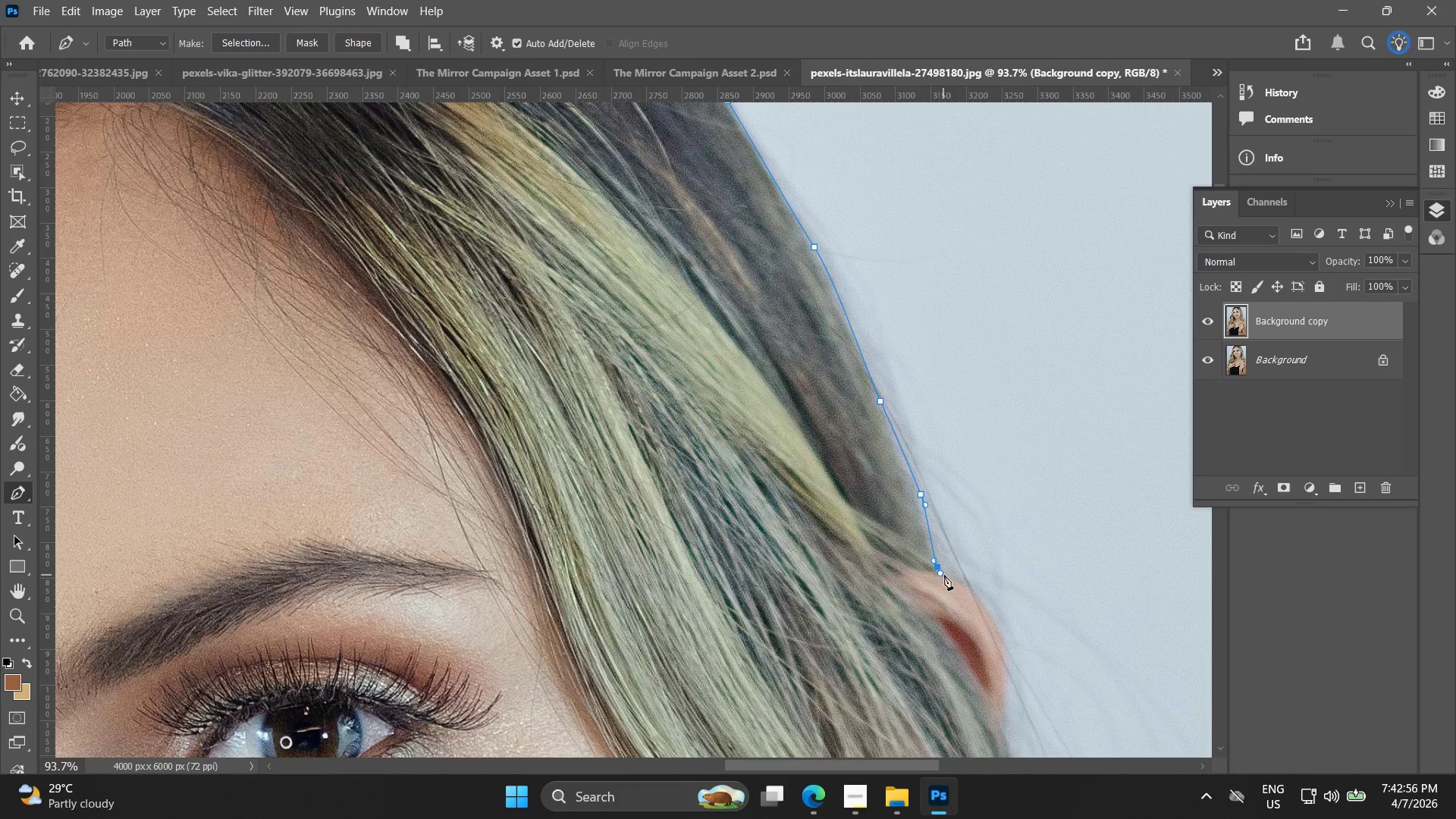 
key(Alt+AltLeft)
 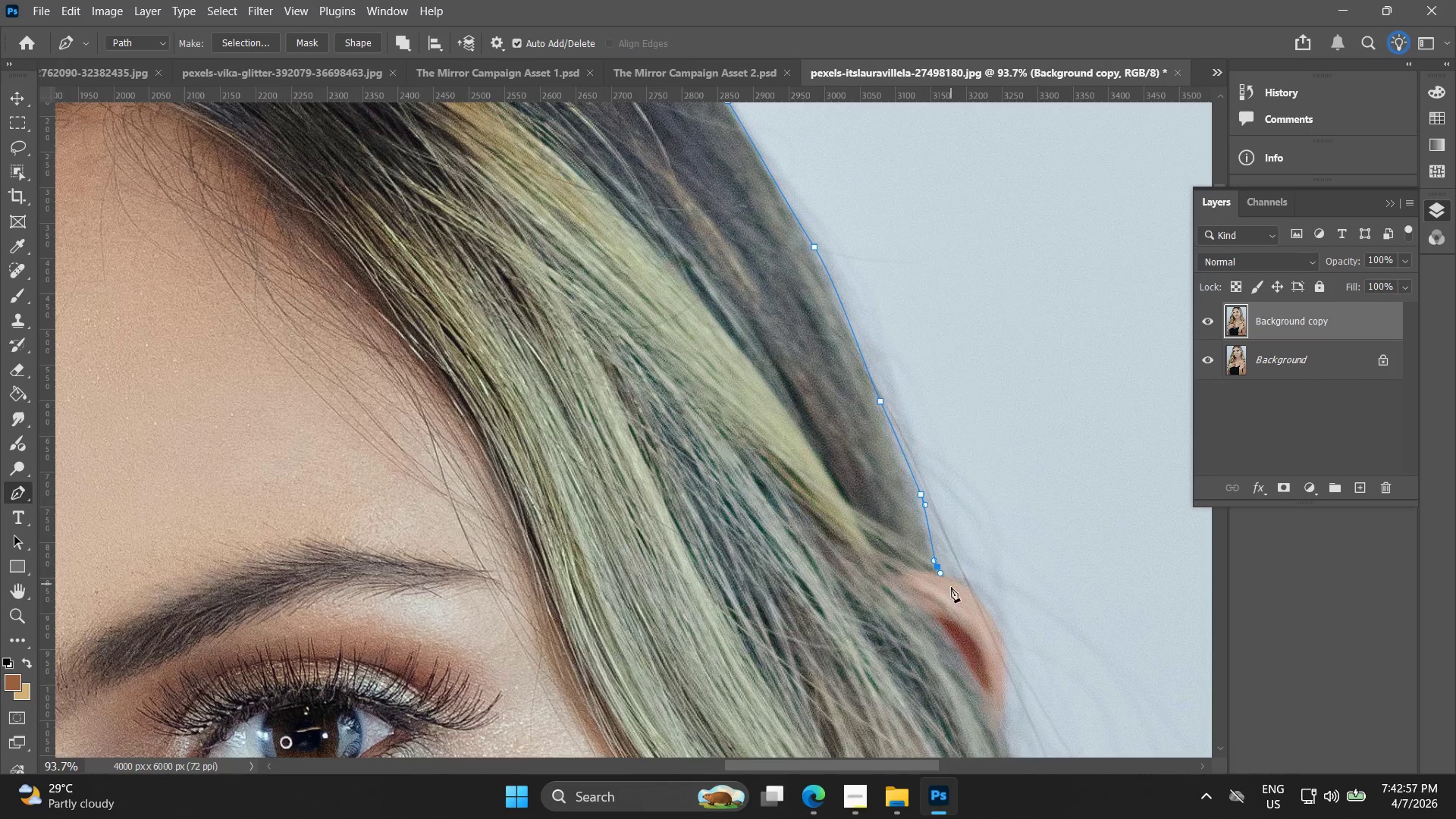 
scroll: coordinate [952, 588], scroll_direction: up, amount: 3.0
 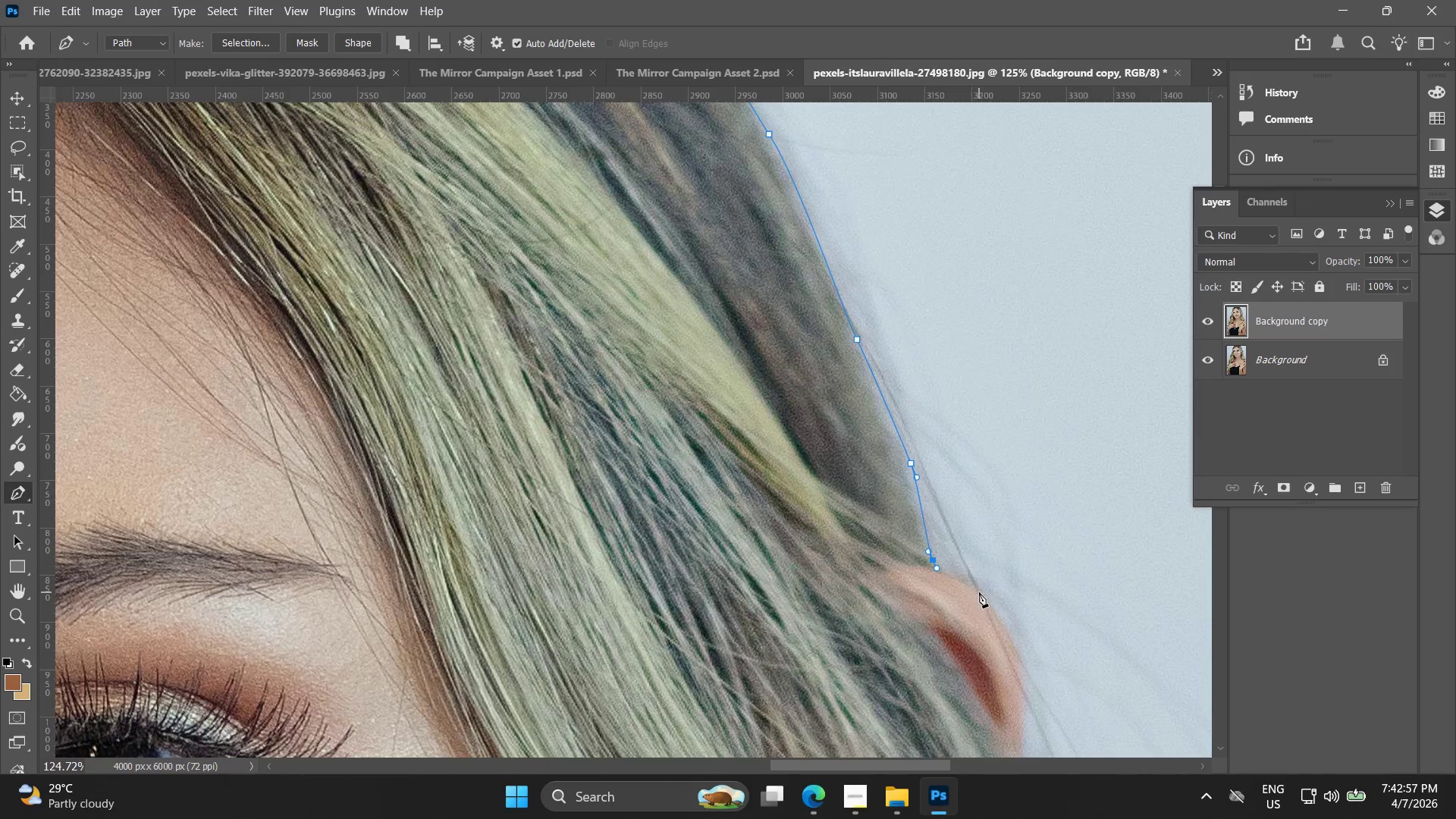 
left_click_drag(start_coordinate=[982, 592], to_coordinate=[996, 609])
 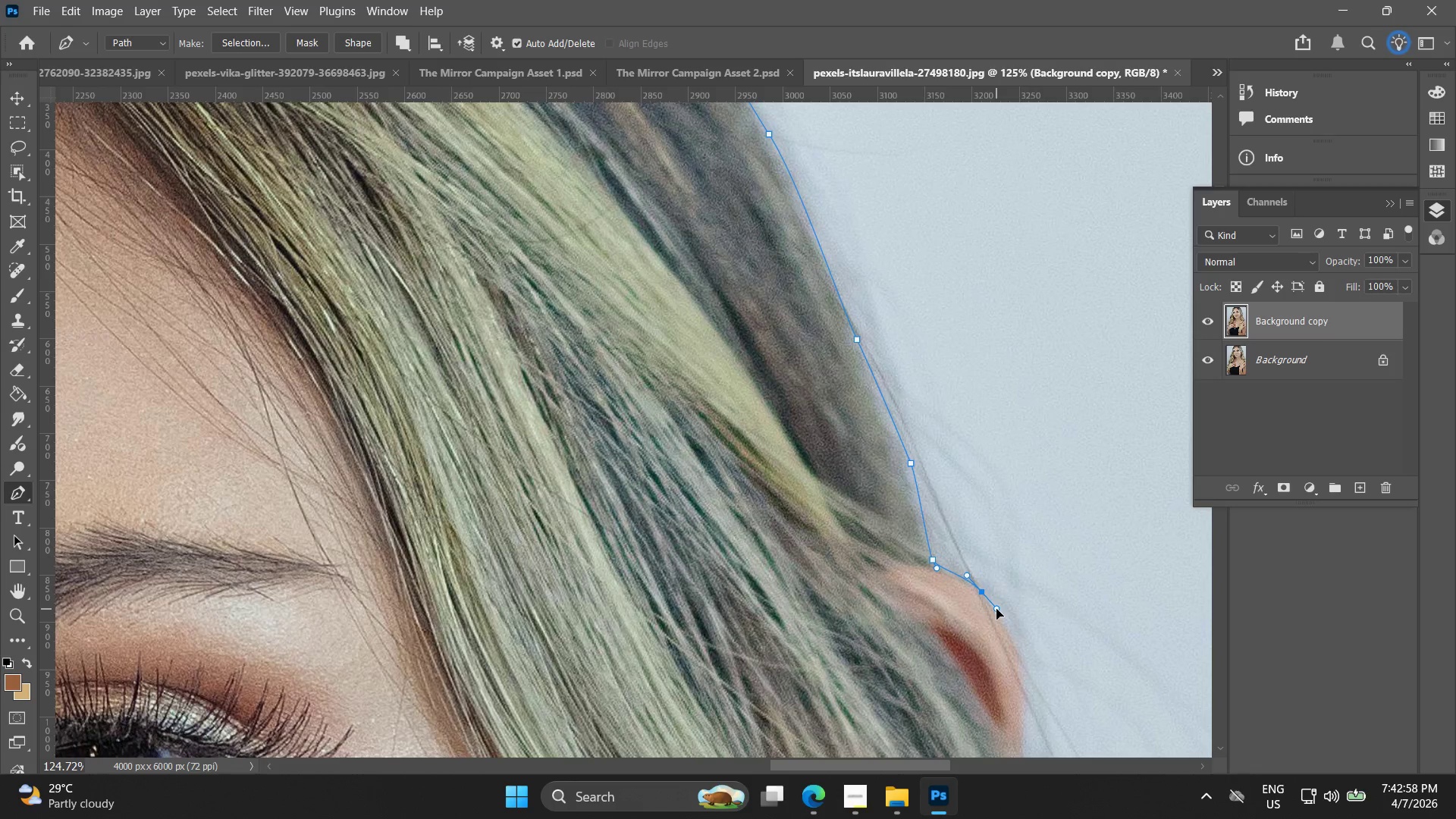 
hold_key(key=Space, duration=0.5)
 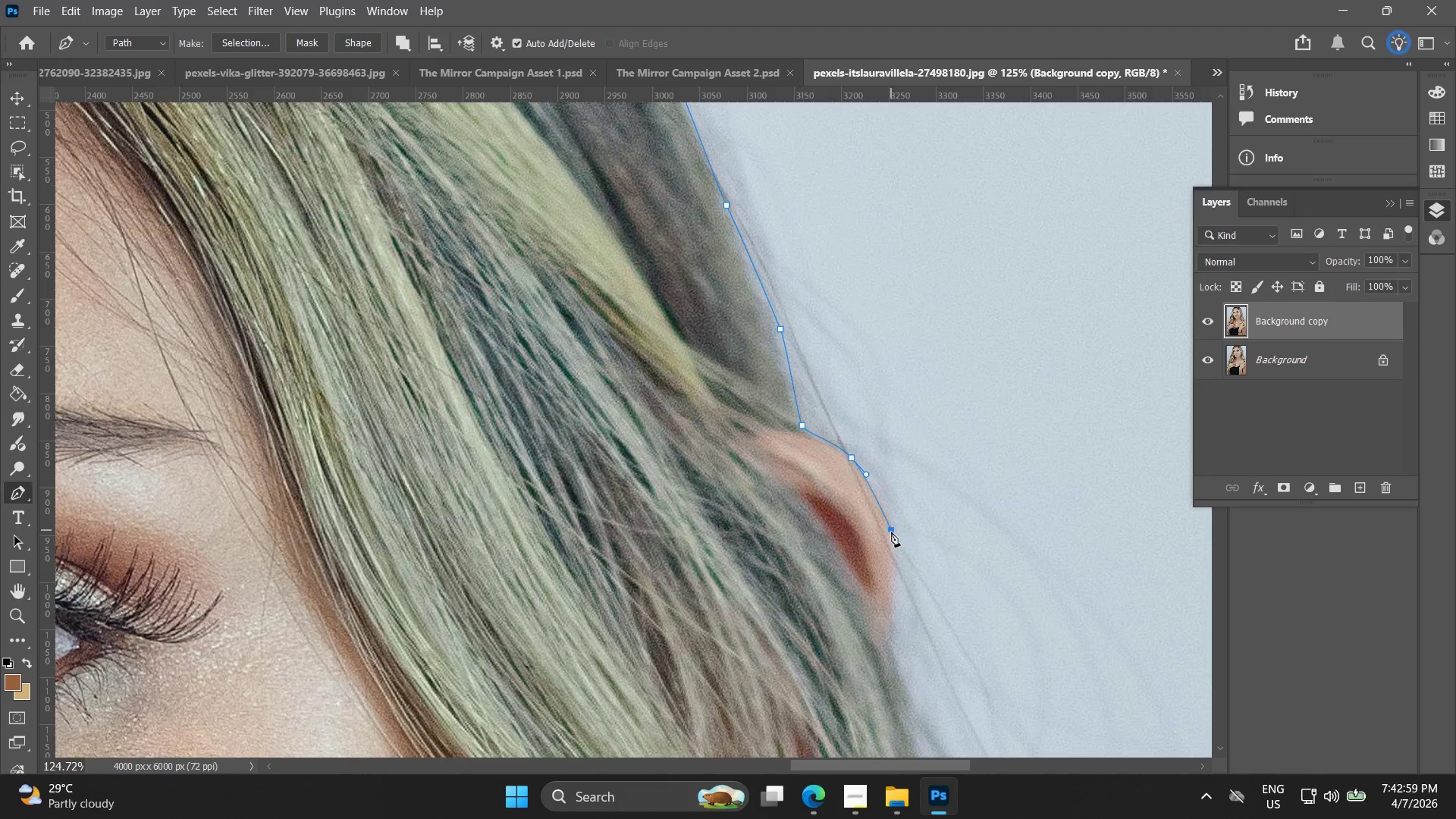 
left_click_drag(start_coordinate=[1011, 630], to_coordinate=[880, 496])
 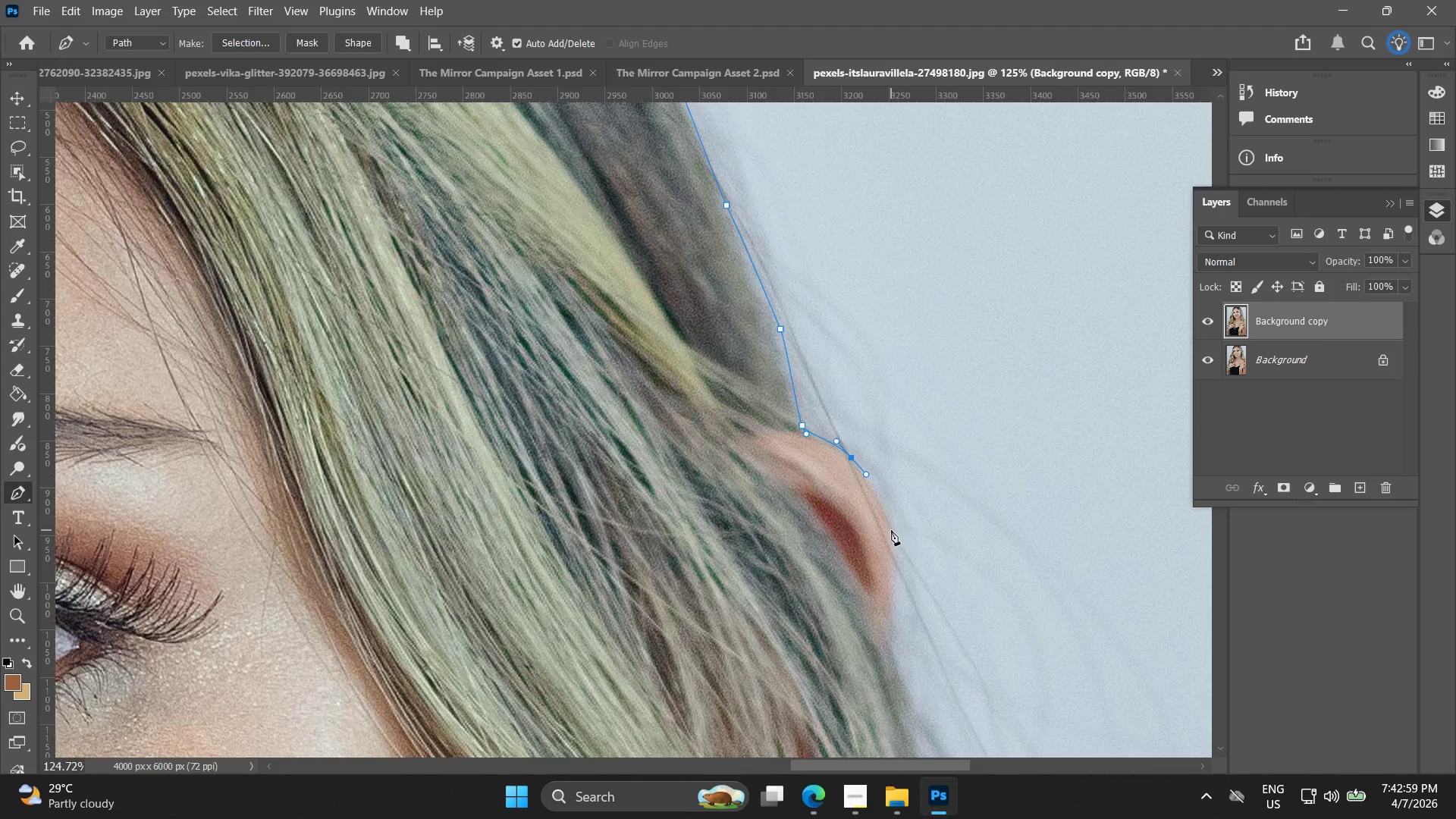 
left_click_drag(start_coordinate=[891, 530], to_coordinate=[892, 545])
 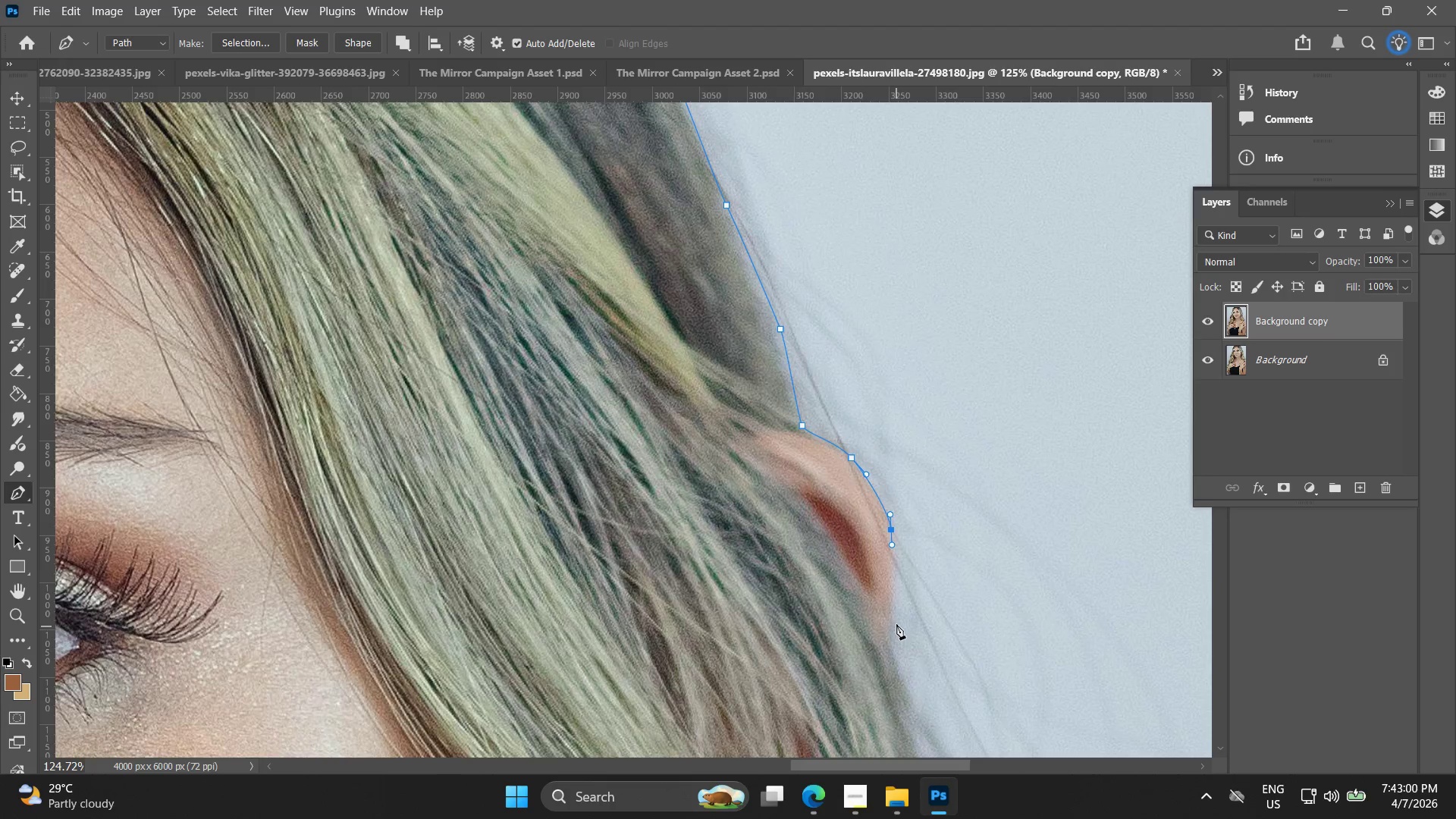 
left_click([895, 623])
 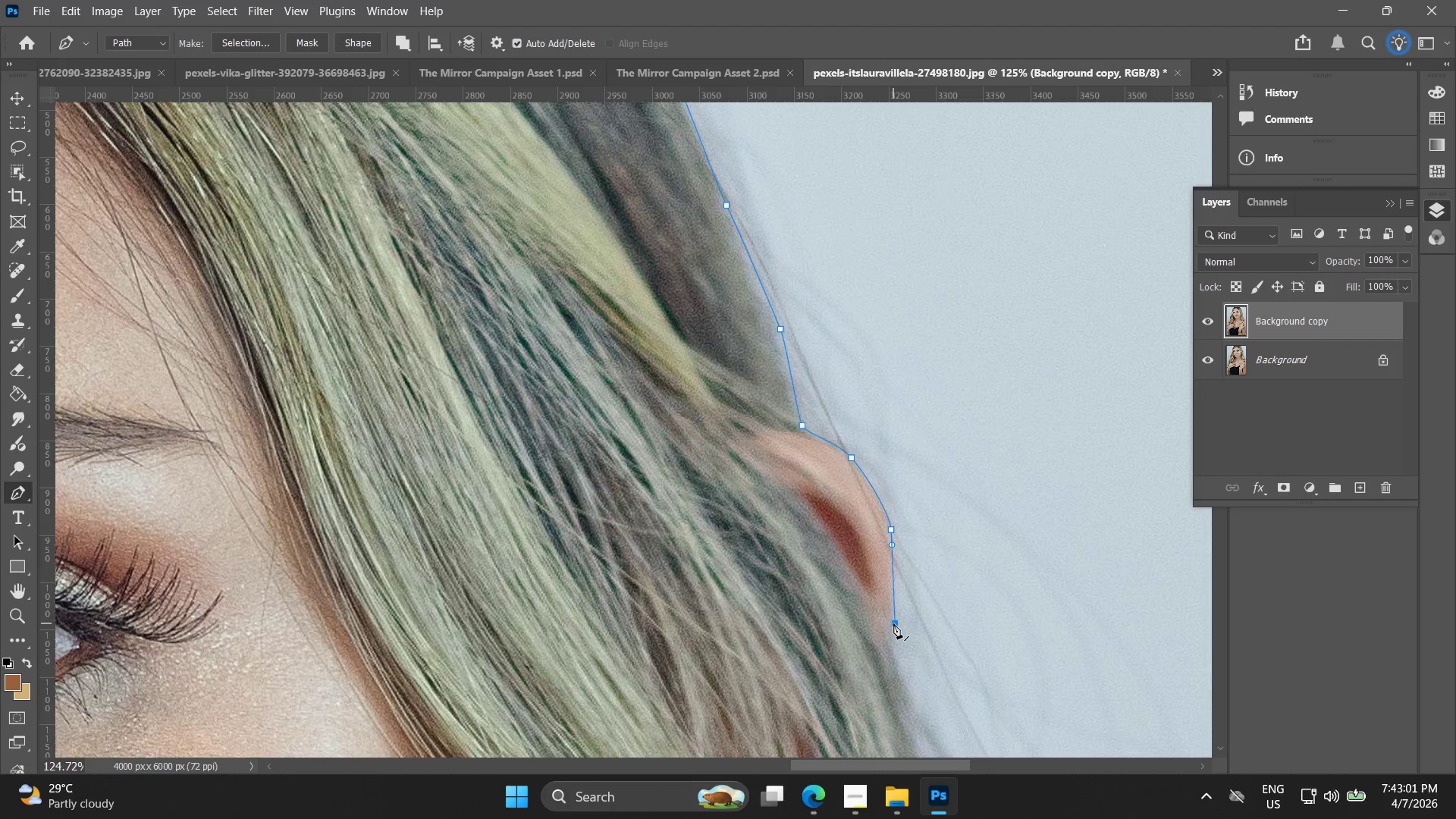 
key(Control+ControlLeft)
 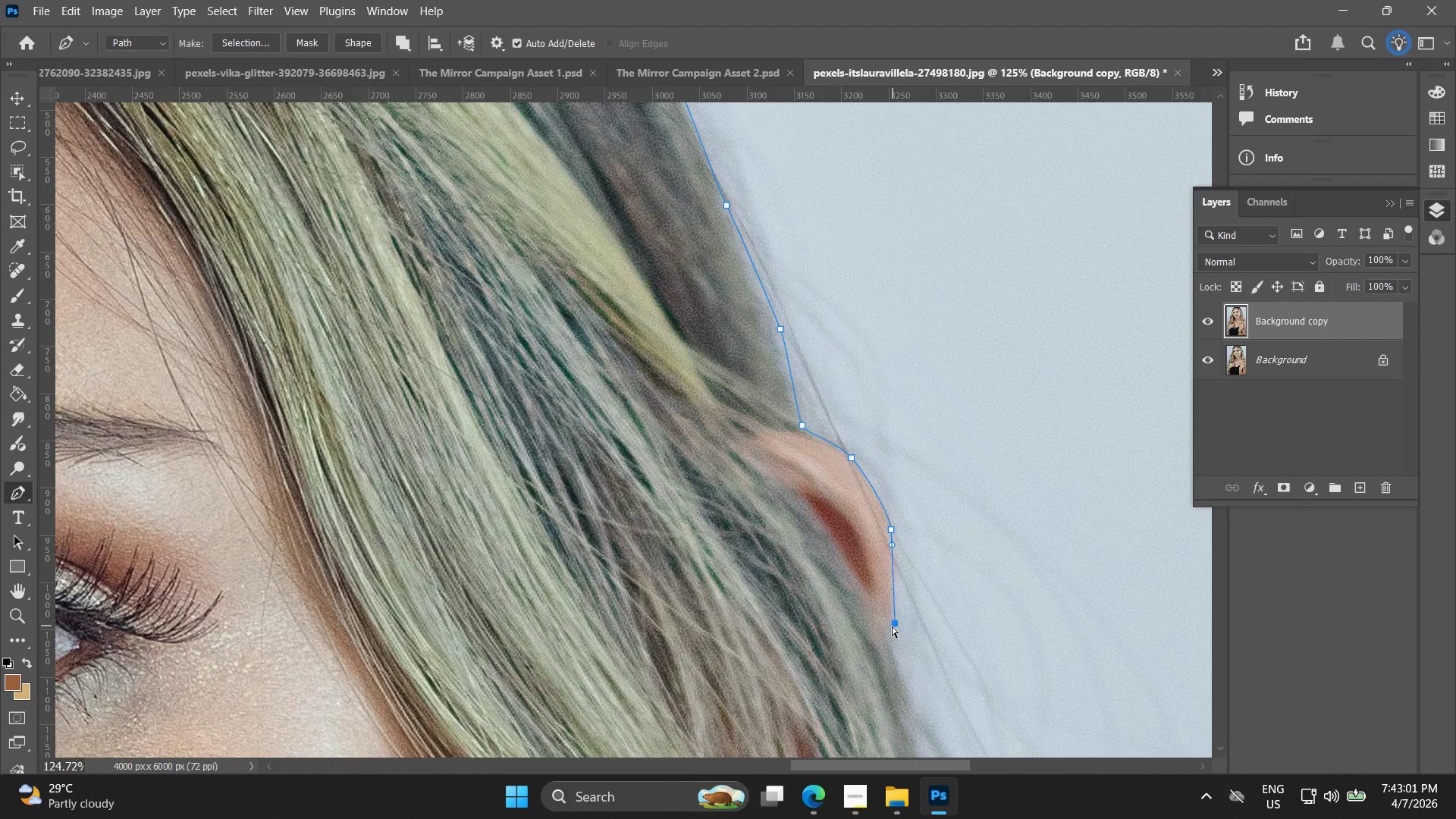 
key(Control+Z)
 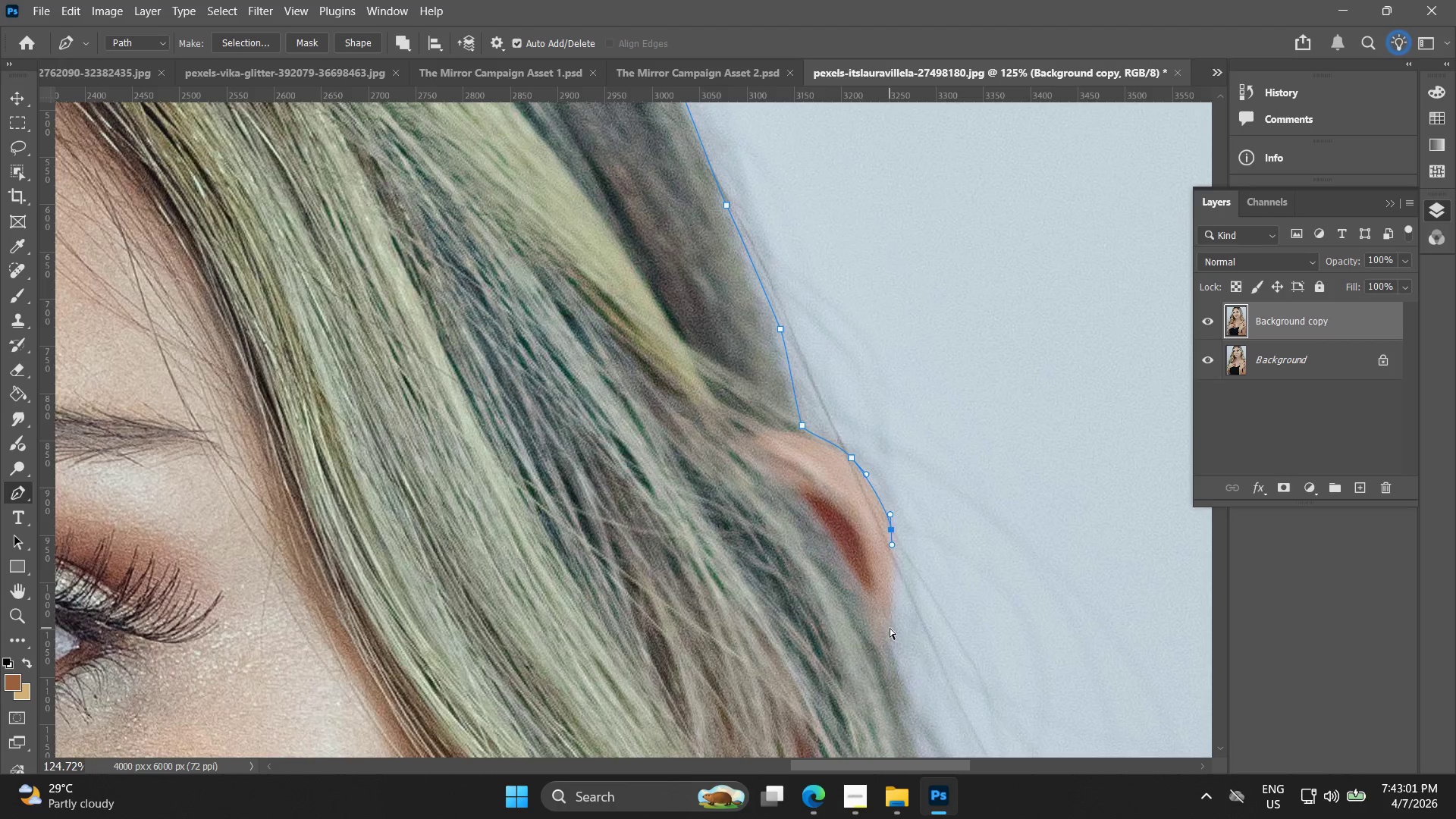 
left_click_drag(start_coordinate=[889, 629], to_coordinate=[888, 642])
 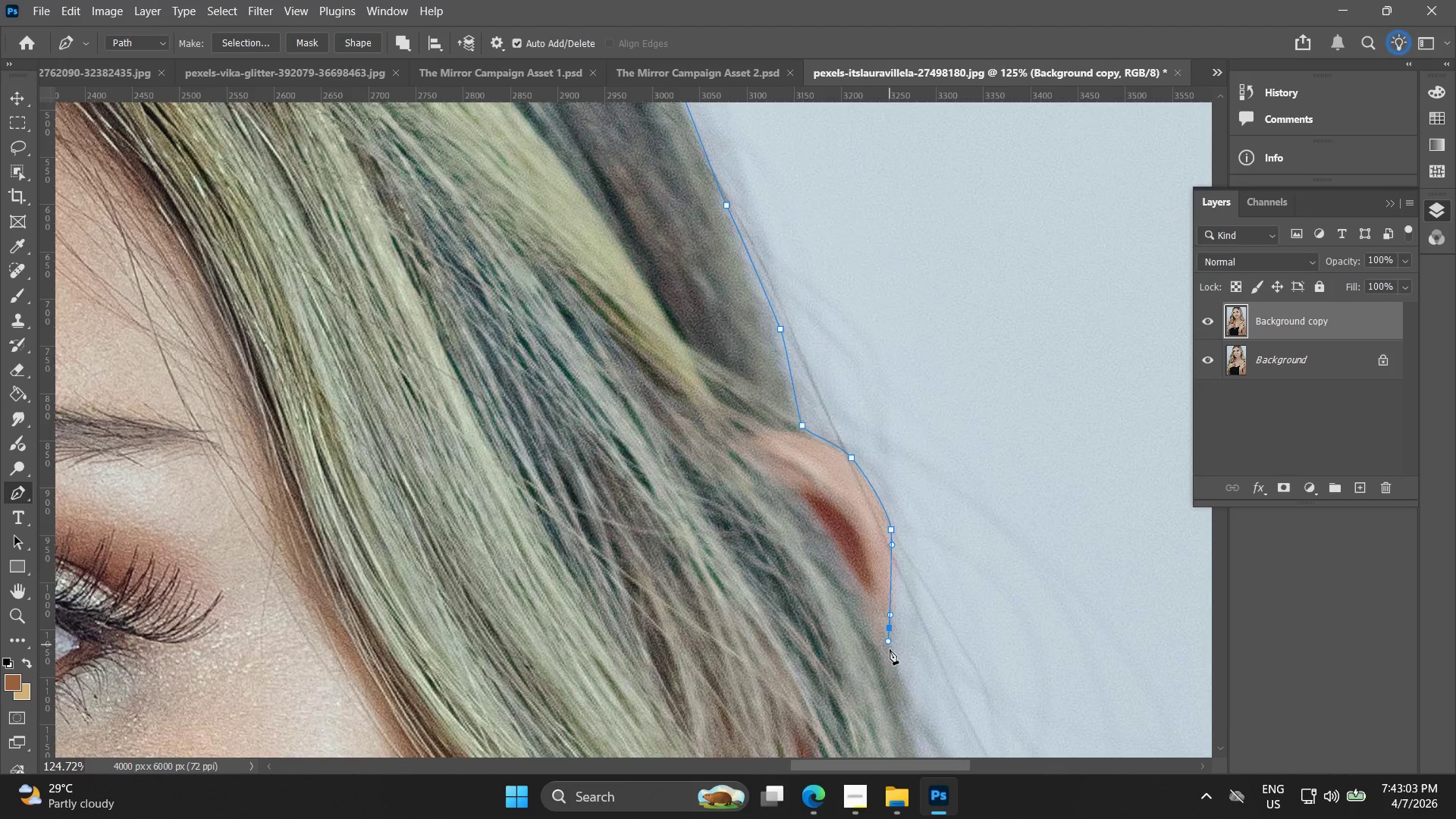 
hold_key(key=Space, duration=0.48)
 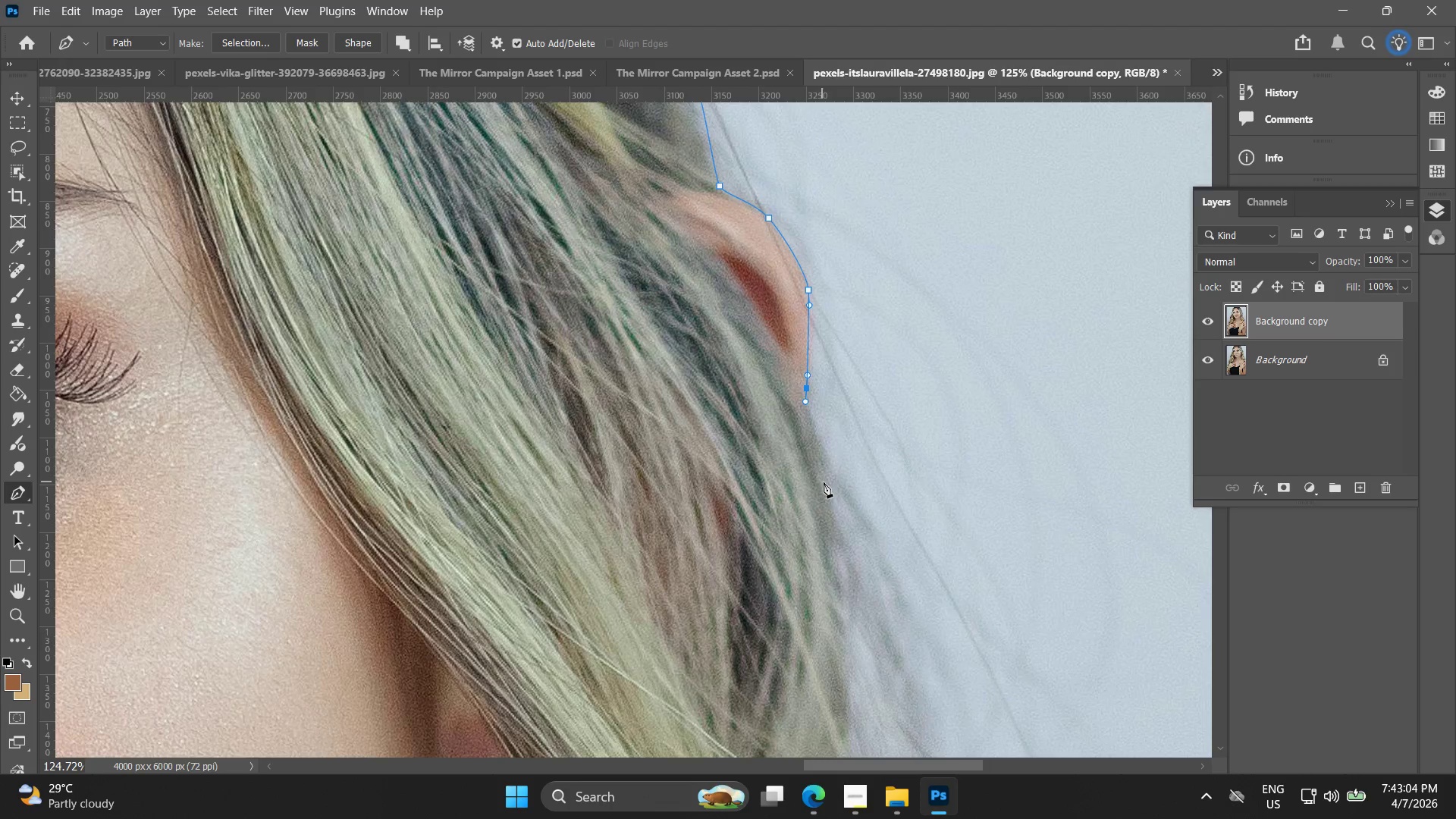 
left_click_drag(start_coordinate=[896, 669], to_coordinate=[814, 429])
 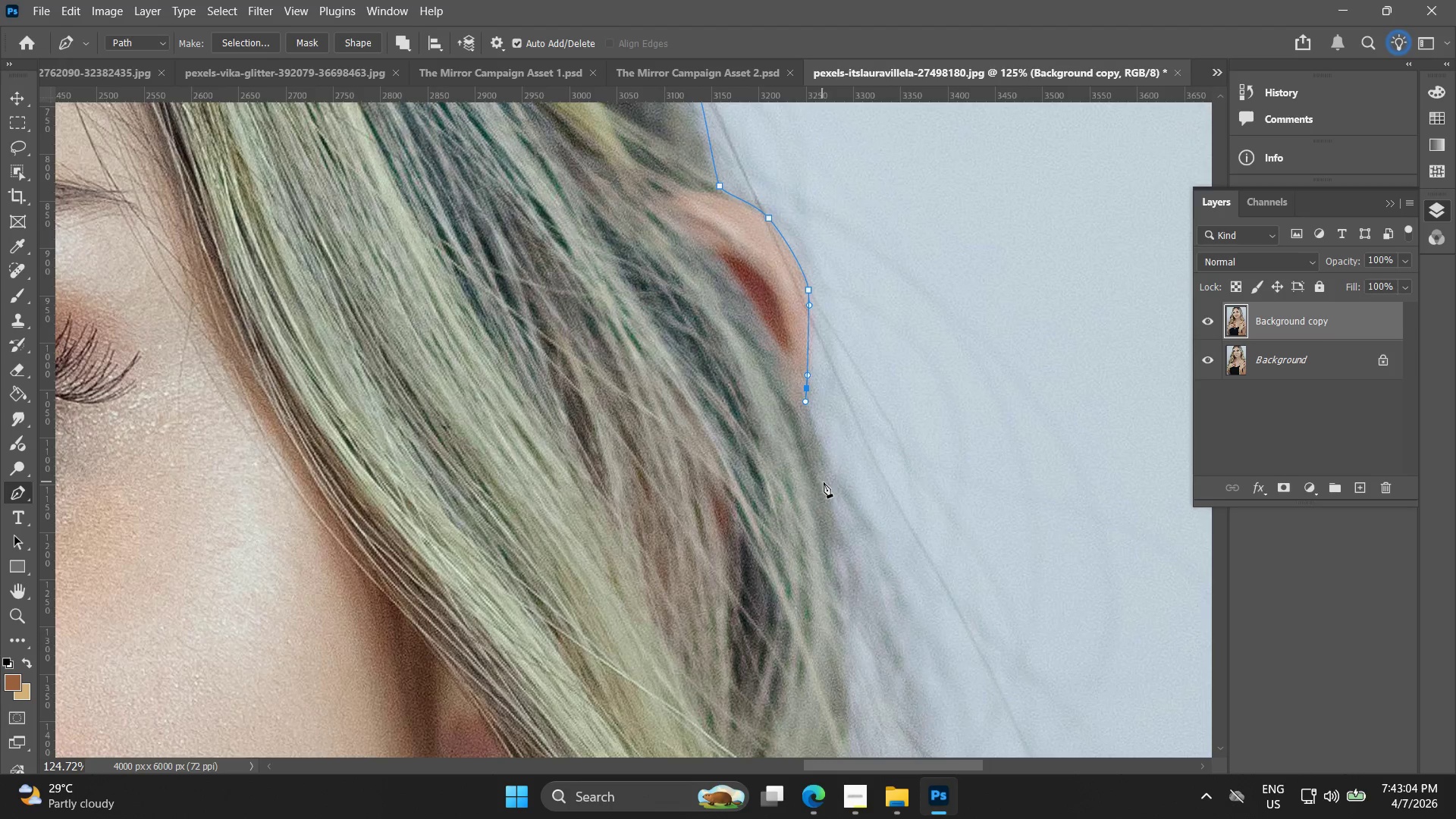 
left_click_drag(start_coordinate=[827, 485], to_coordinate=[841, 526])
 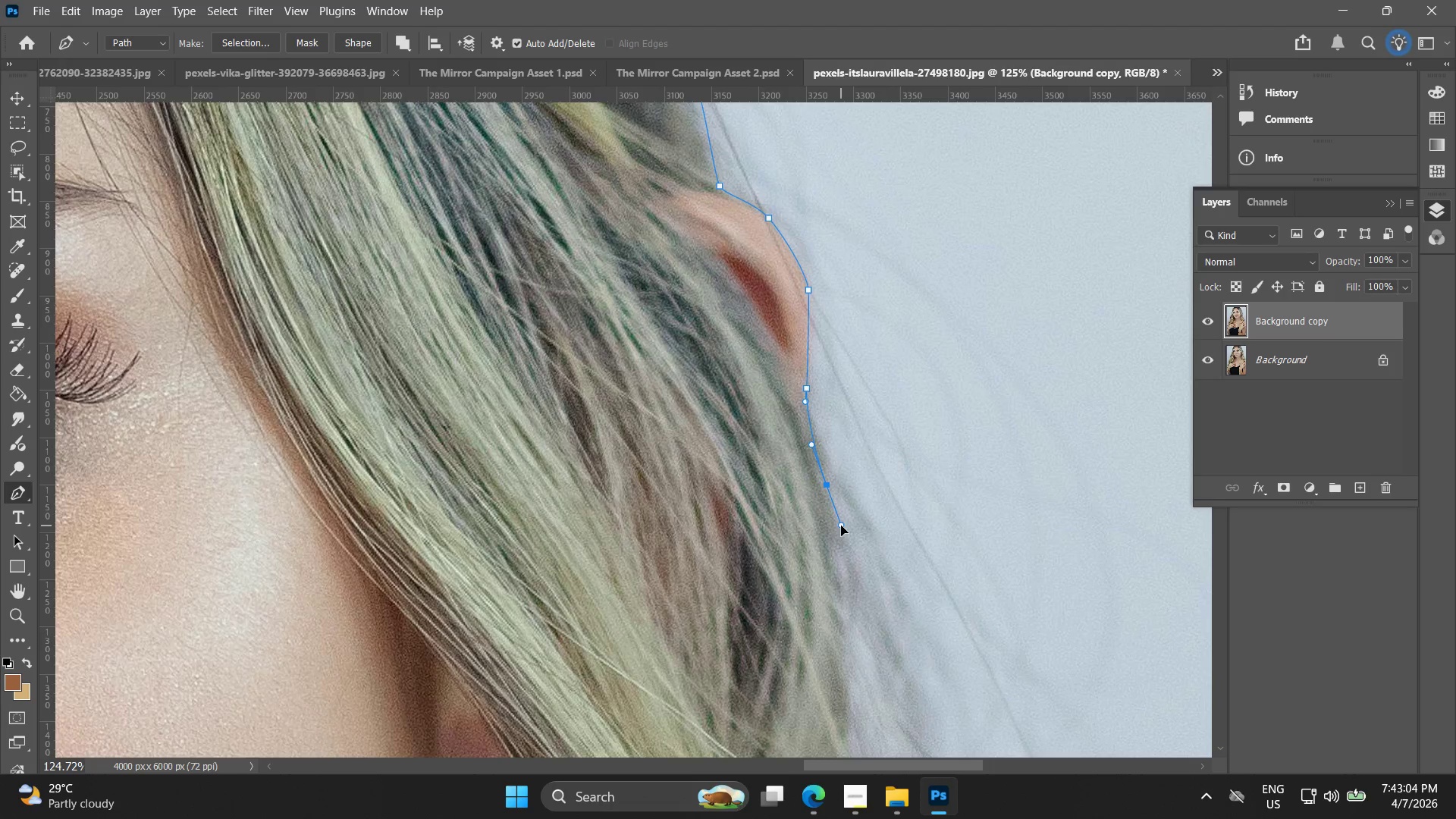 
hold_key(key=Space, duration=0.5)
 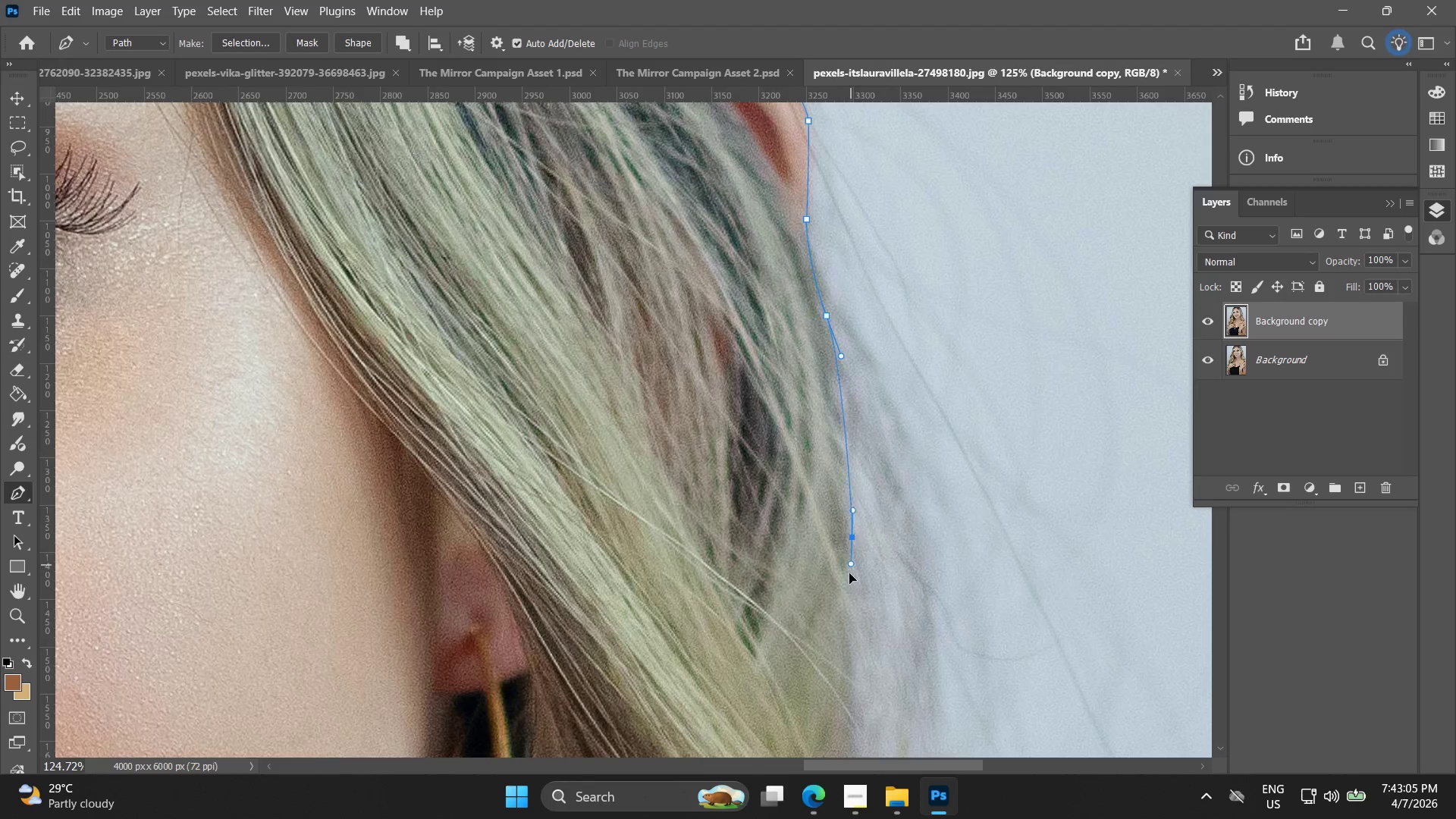 
left_click_drag(start_coordinate=[850, 548], to_coordinate=[850, 379])
 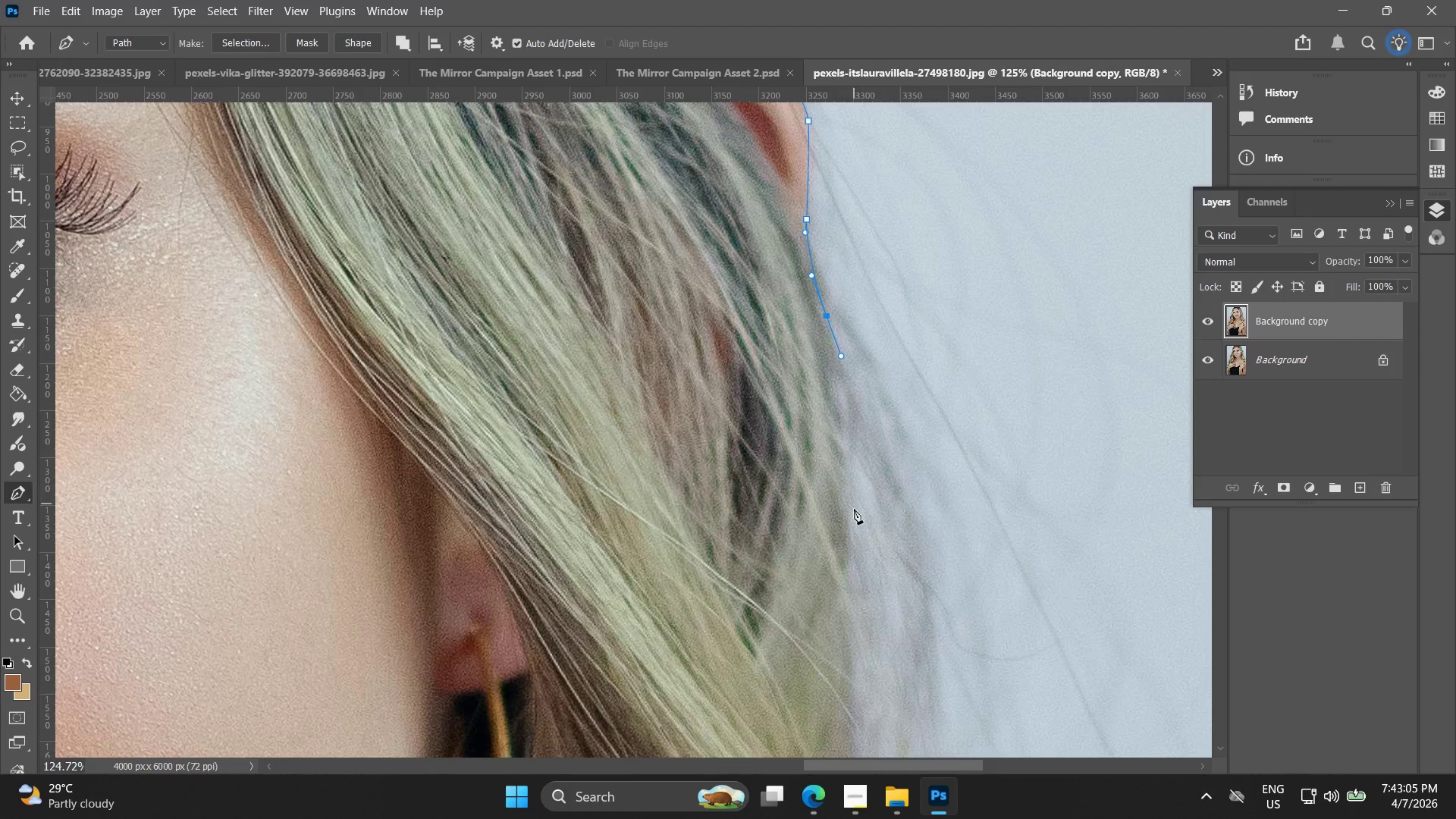 
left_click_drag(start_coordinate=[852, 538], to_coordinate=[849, 577])
 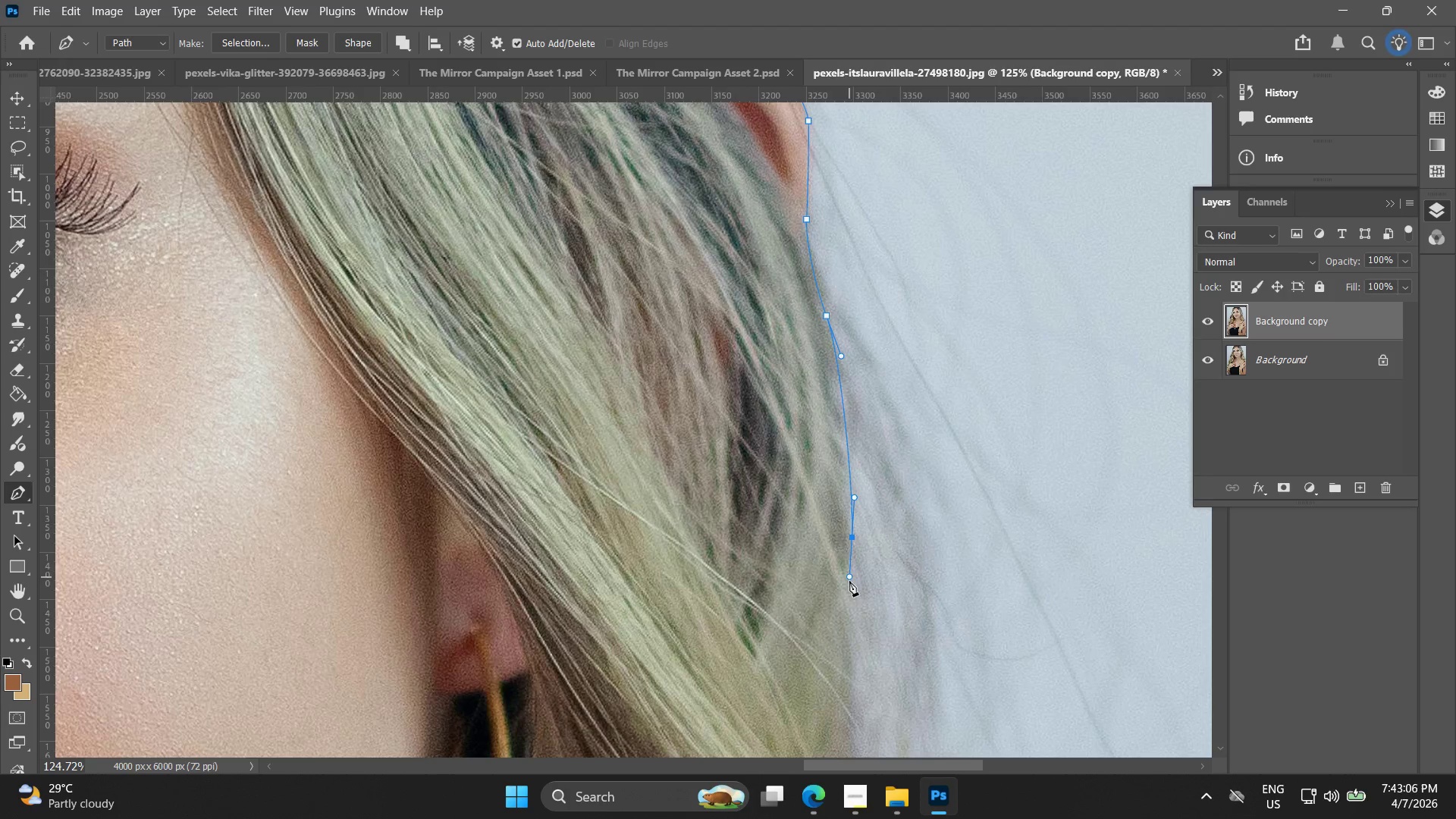 
hold_key(key=Space, duration=0.5)
 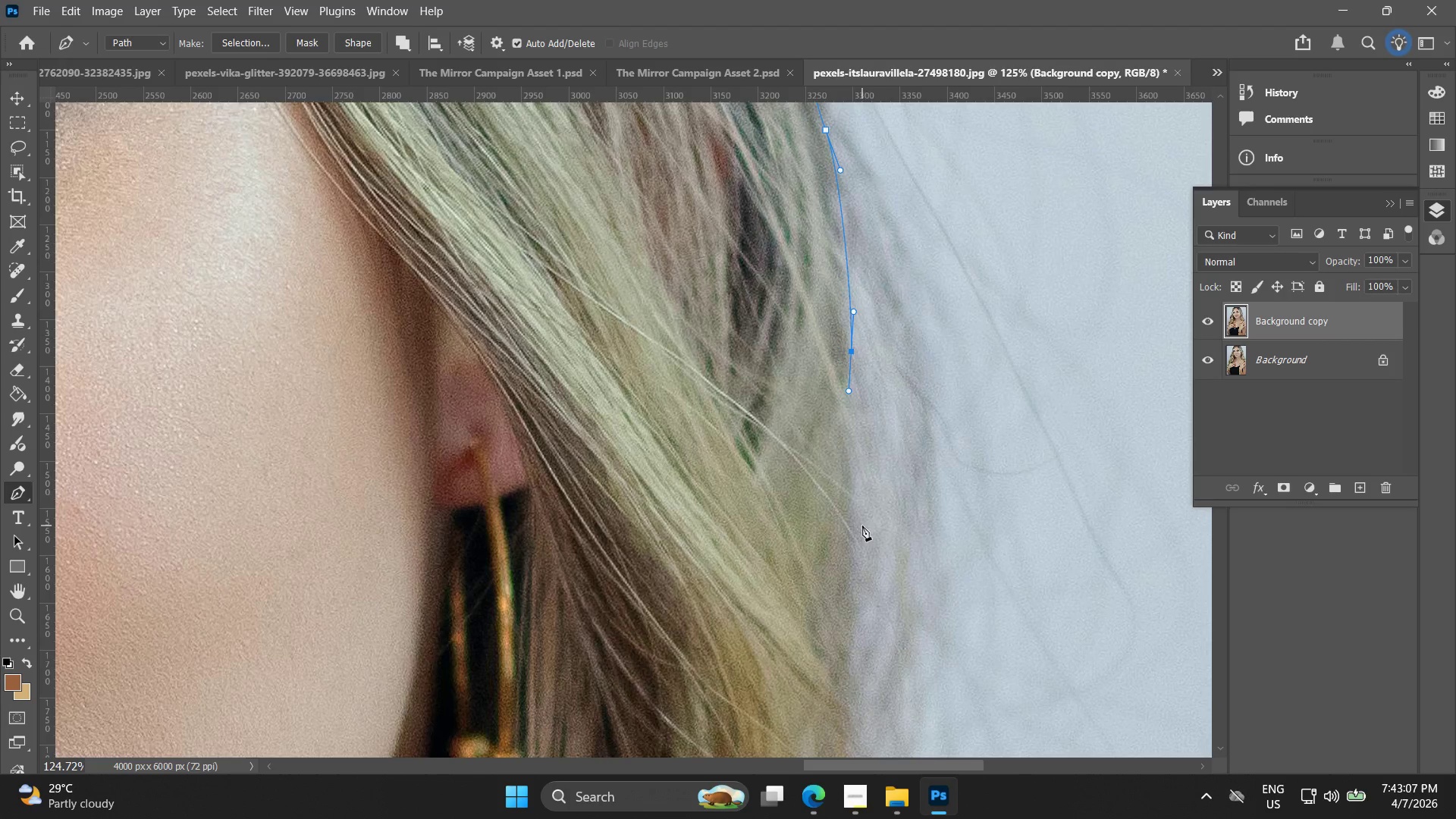 
left_click_drag(start_coordinate=[850, 604], to_coordinate=[849, 418])
 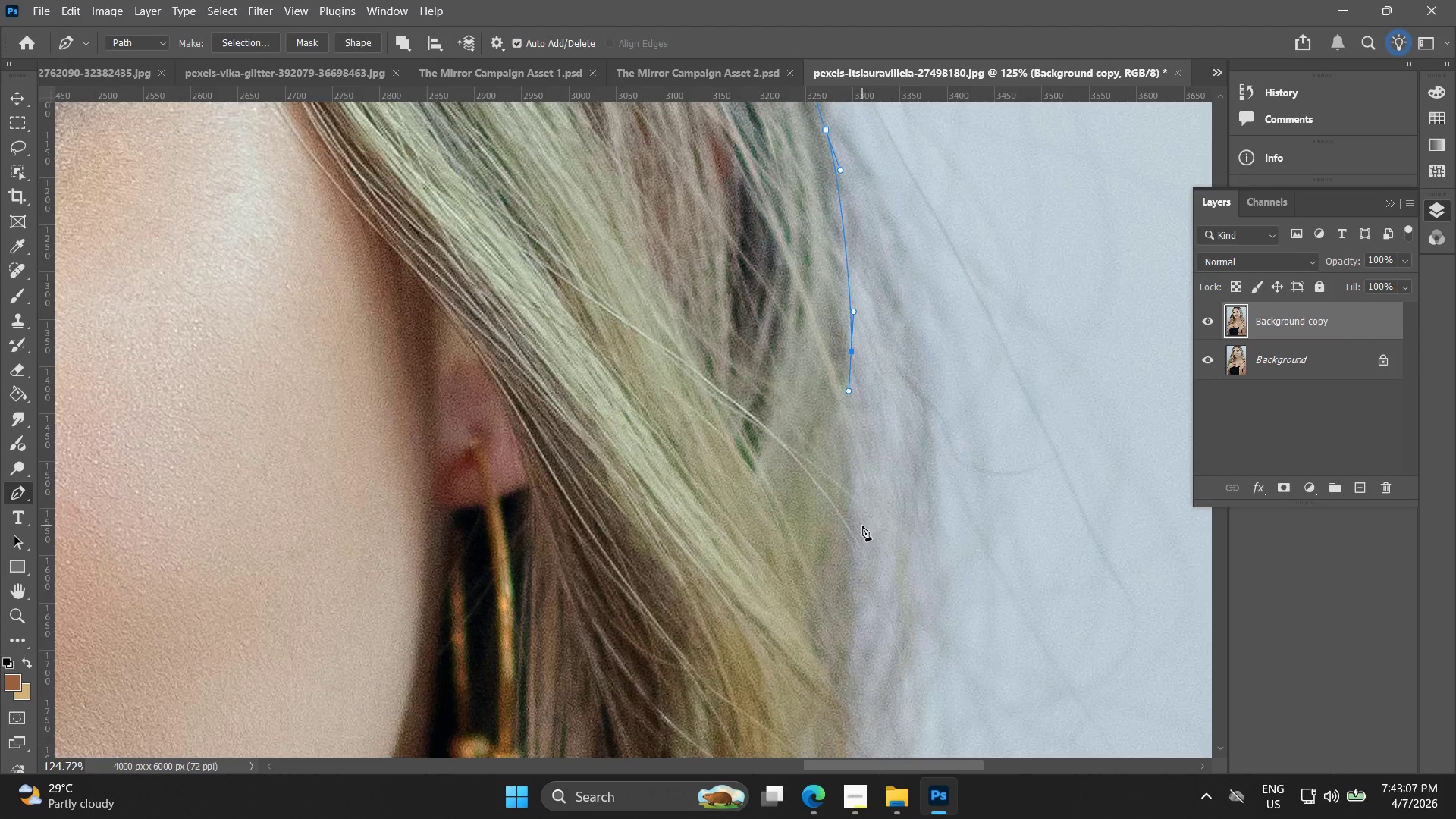 
left_click_drag(start_coordinate=[850, 523], to_coordinate=[854, 560])
 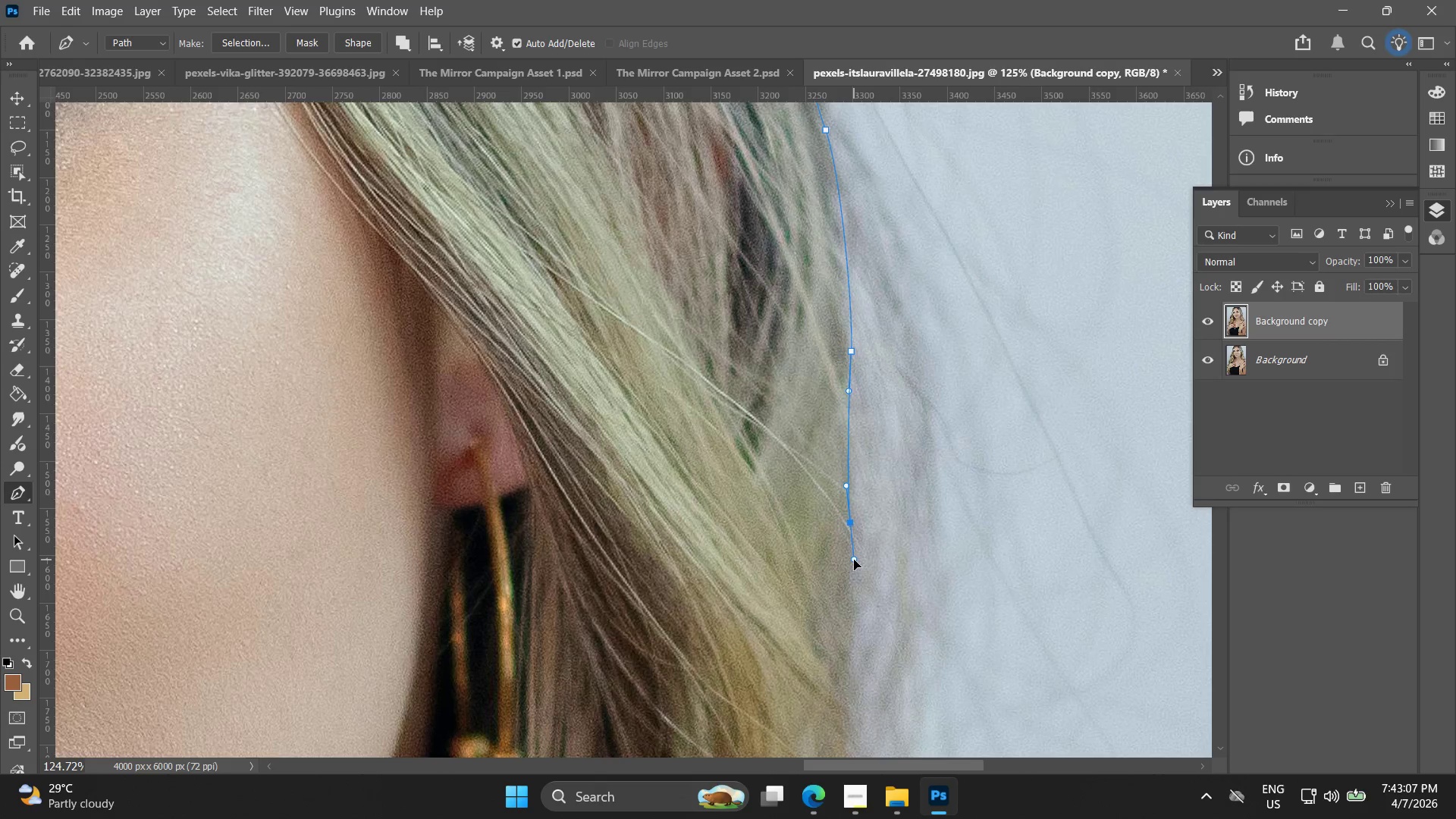 
hold_key(key=Space, duration=0.53)
 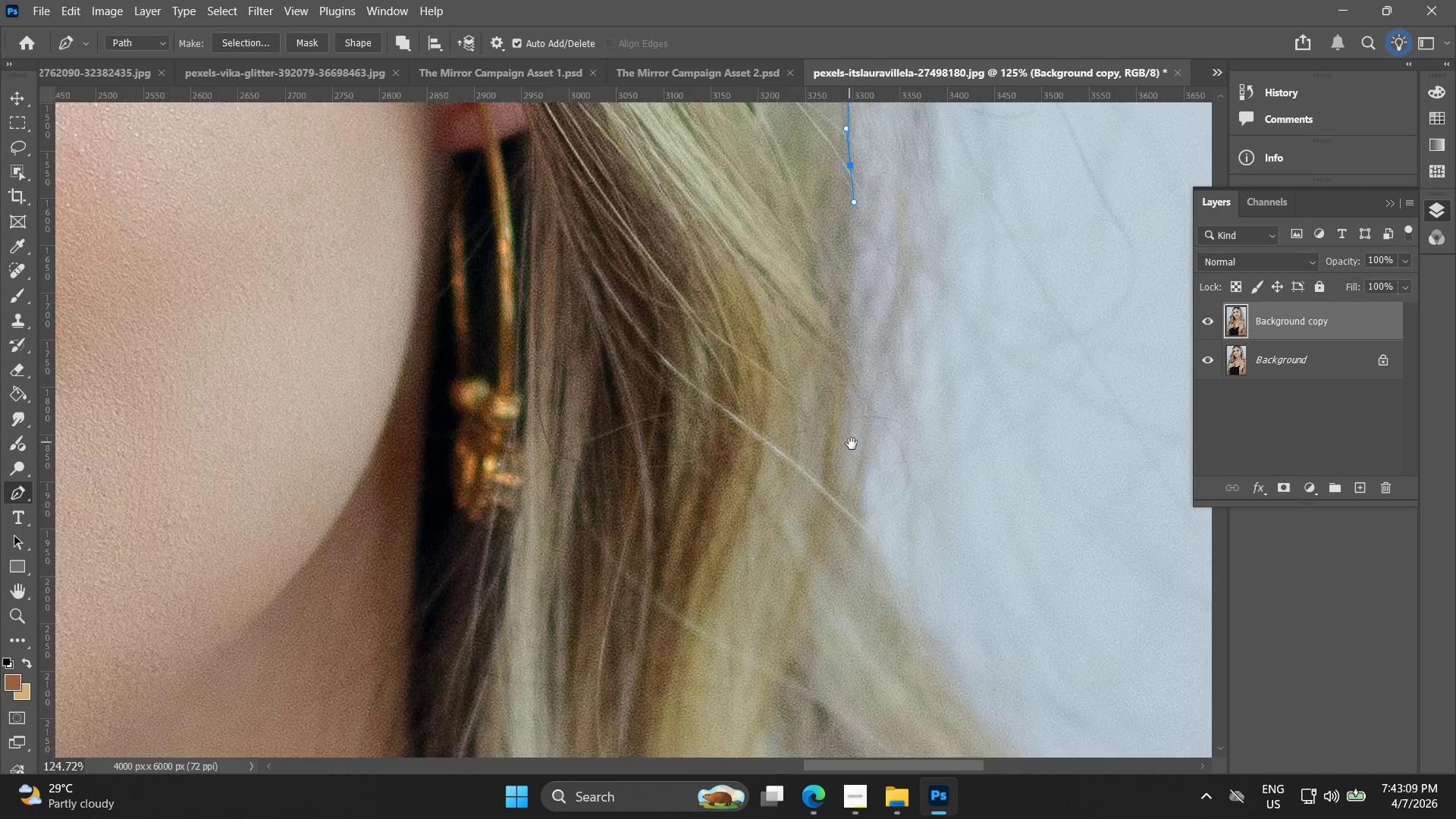 
left_click_drag(start_coordinate=[872, 589], to_coordinate=[872, 359])
 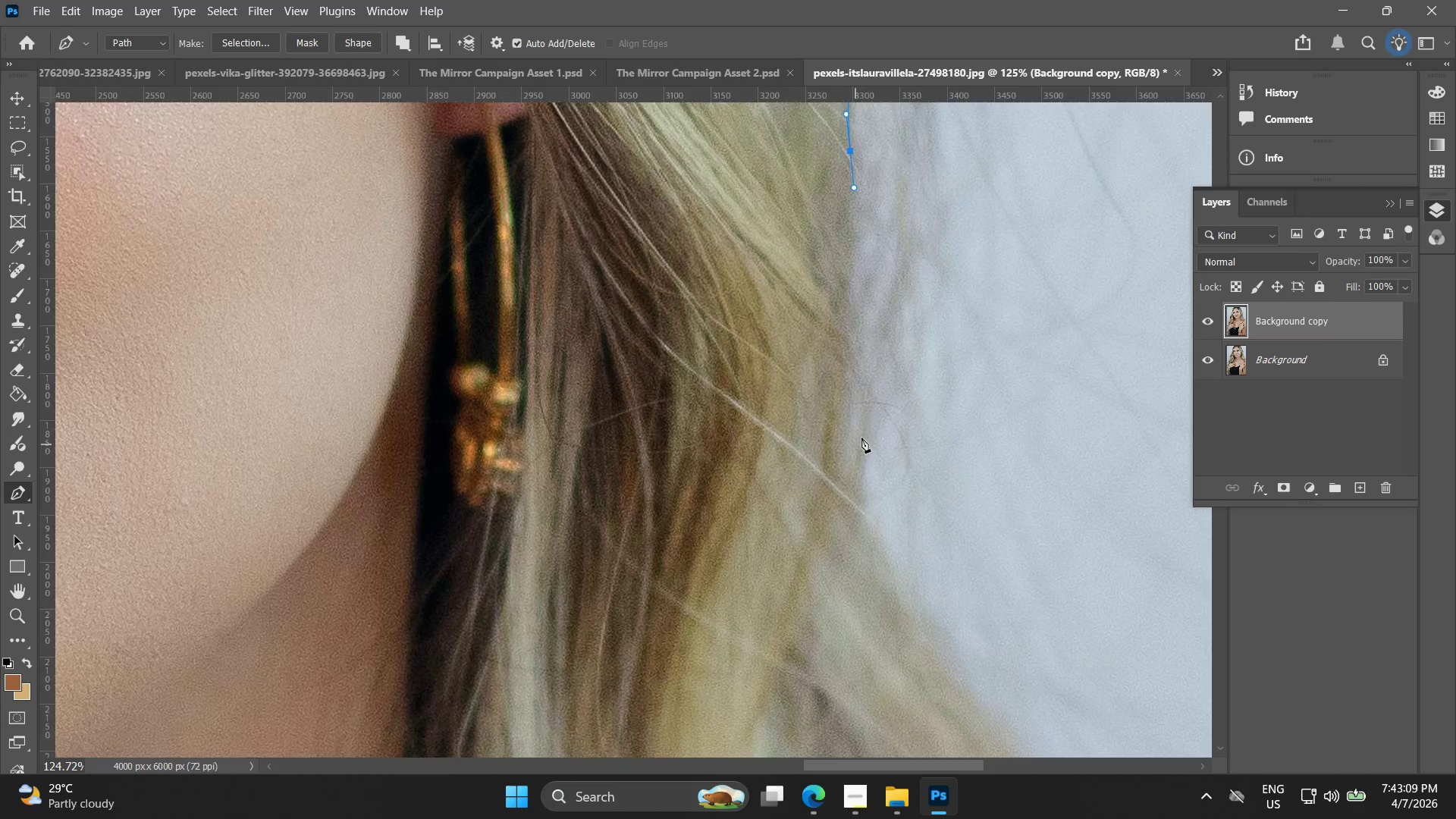 
left_click_drag(start_coordinate=[858, 435], to_coordinate=[857, 466])
 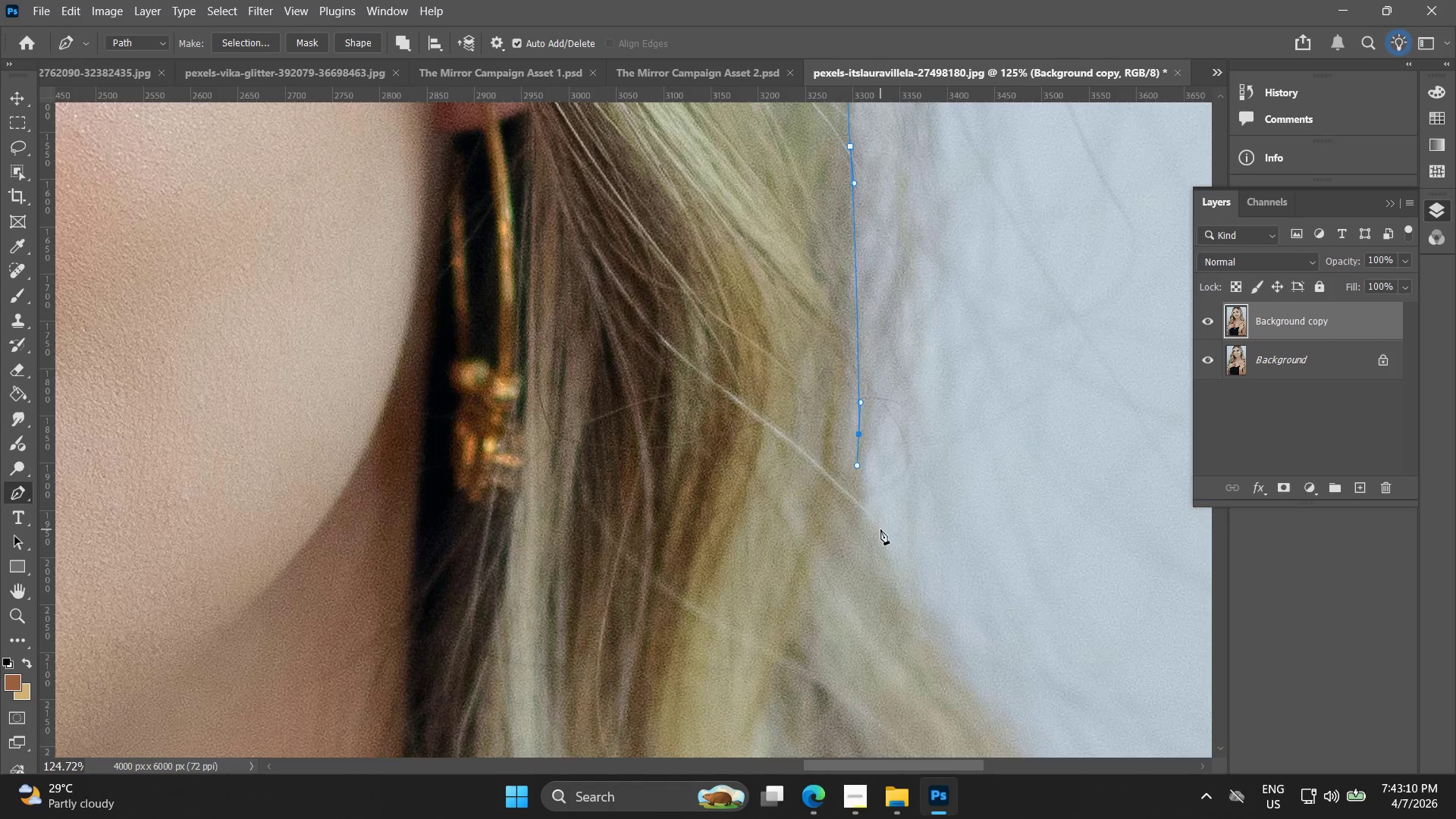 
left_click_drag(start_coordinate=[880, 531], to_coordinate=[899, 573])
 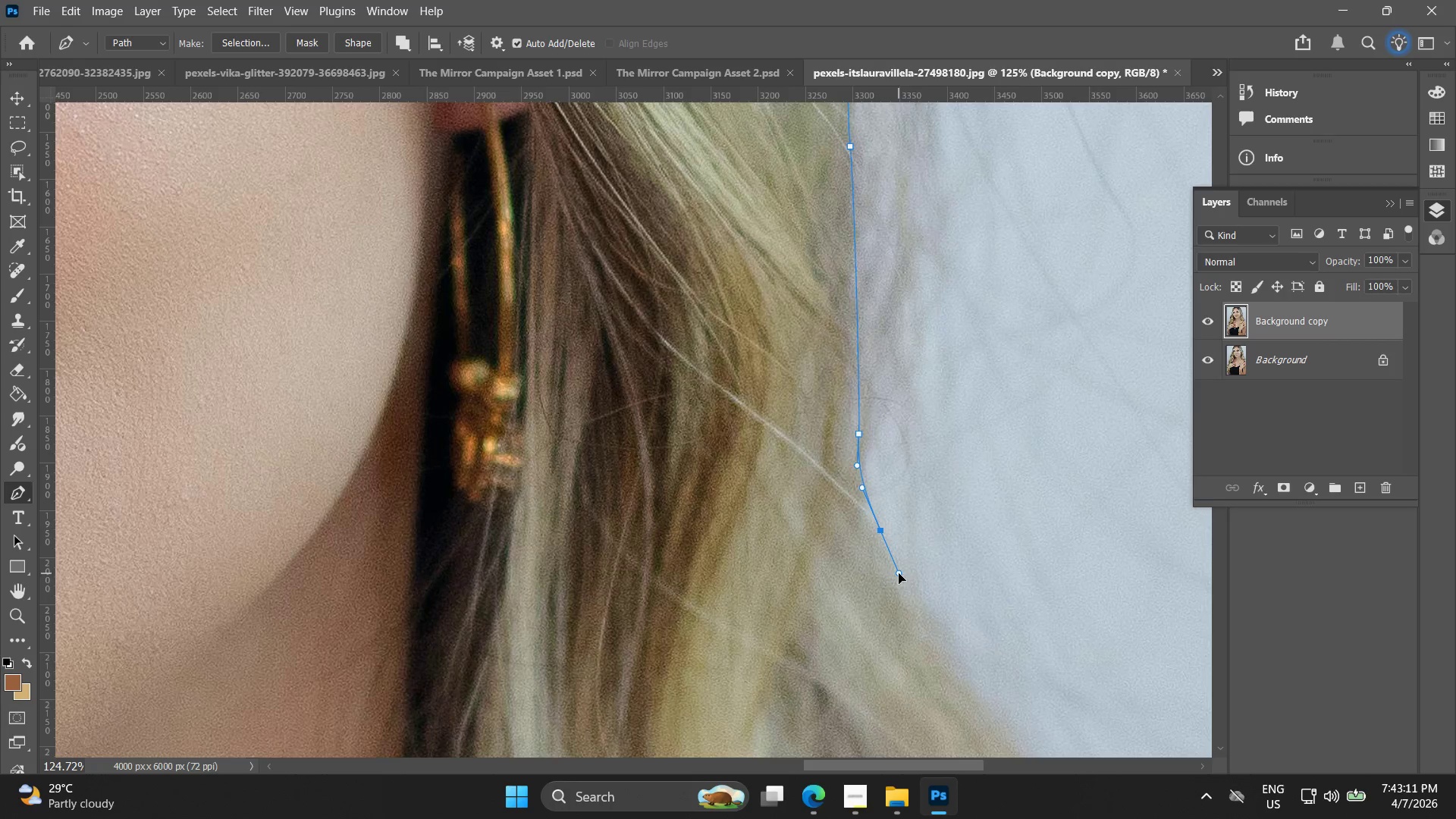 
hold_key(key=Space, duration=0.55)
 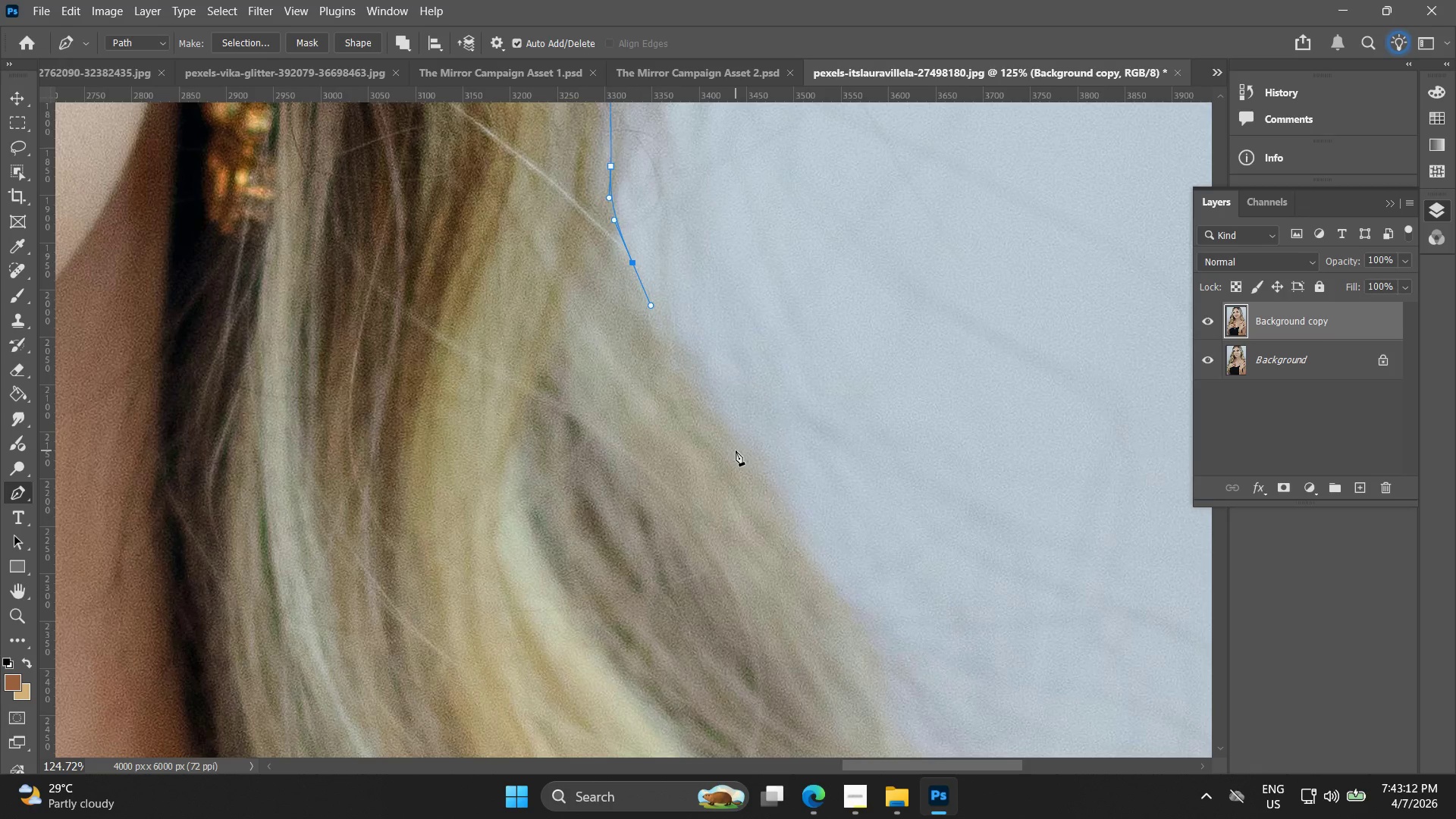 
left_click_drag(start_coordinate=[918, 601], to_coordinate=[670, 334])
 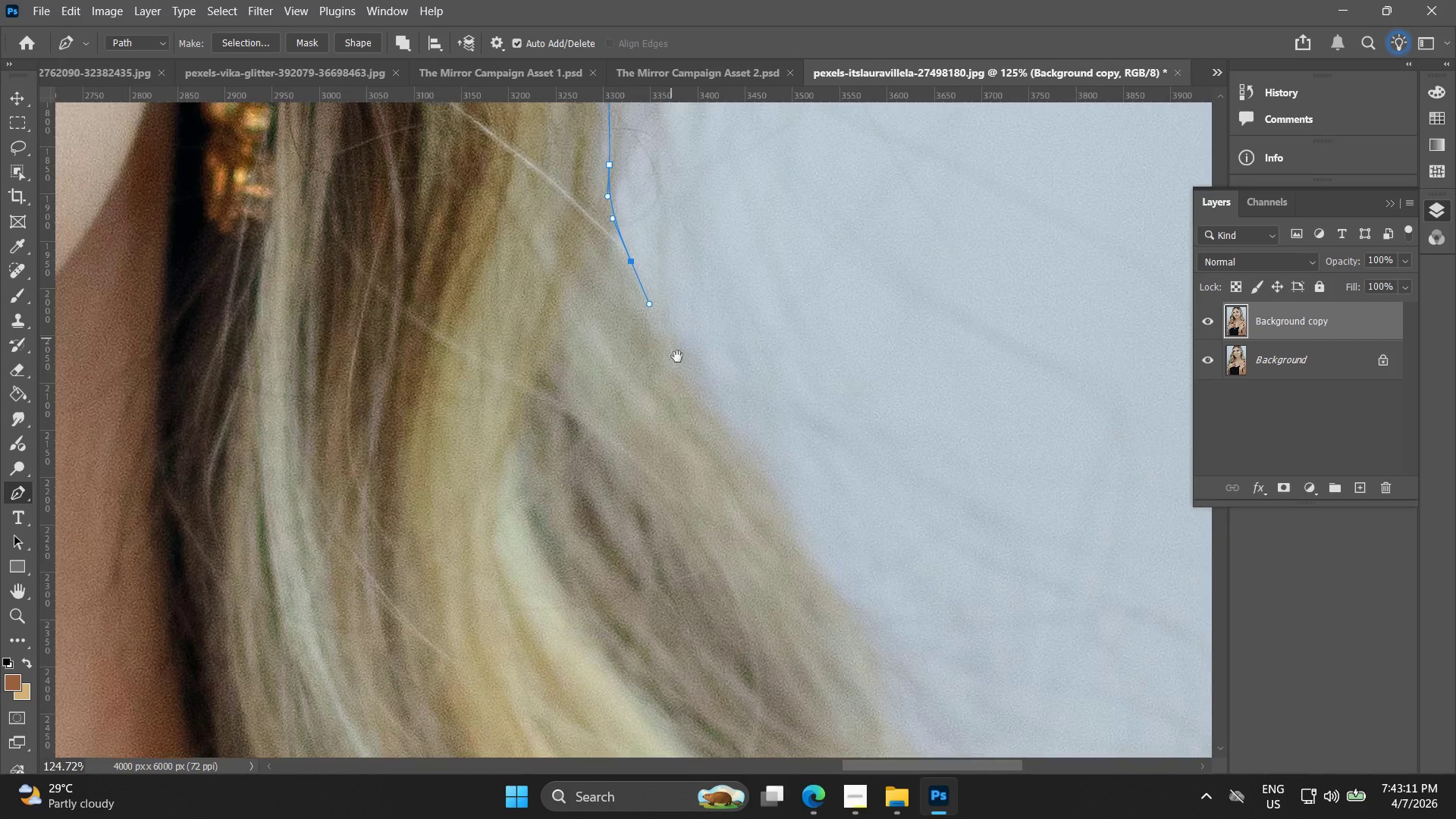 
hold_key(key=Space, duration=2.95)
 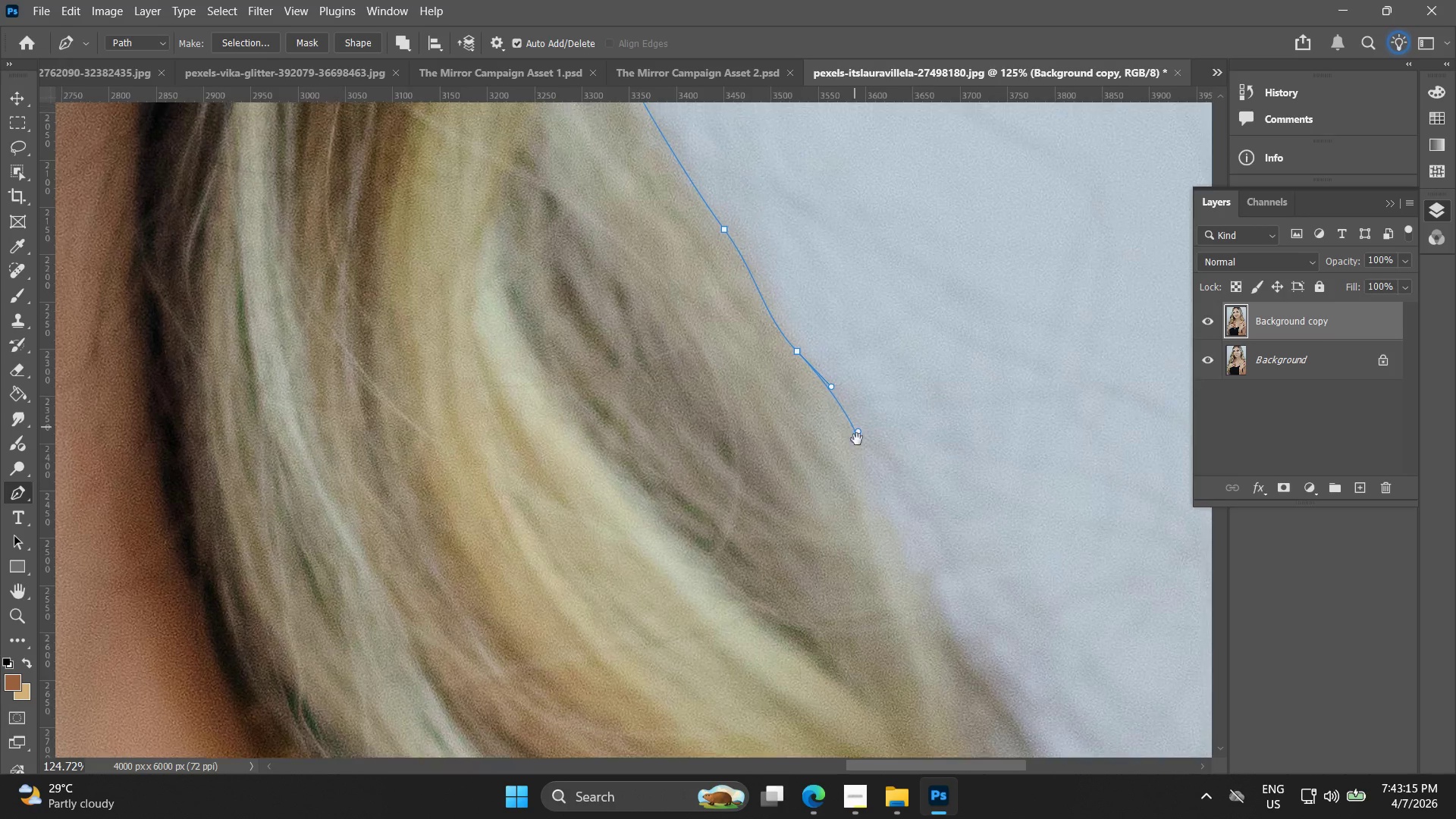 
left_click_drag(start_coordinate=[747, 454], to_coordinate=[780, 499])
 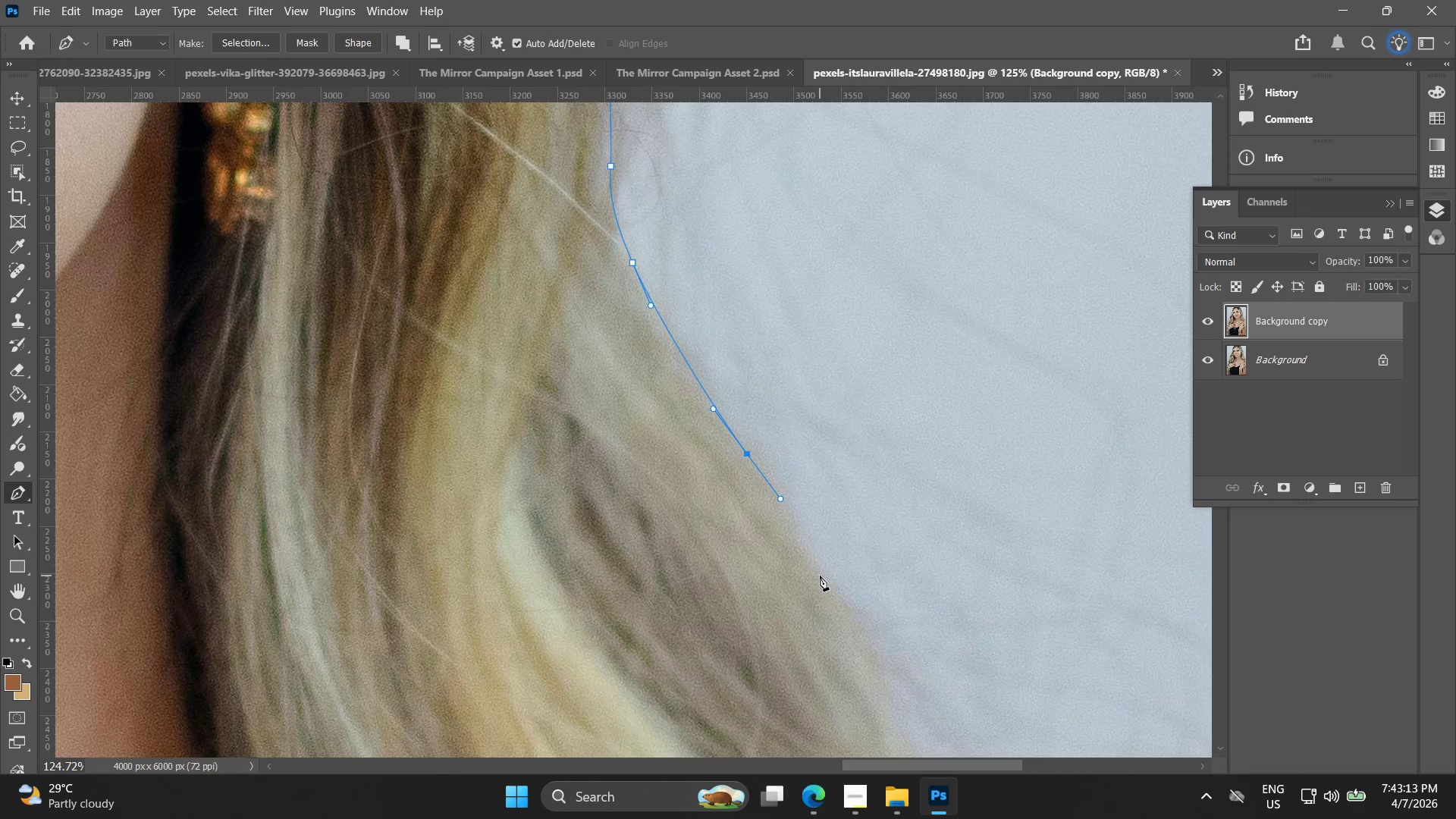 
left_click_drag(start_coordinate=[820, 576], to_coordinate=[854, 611])
 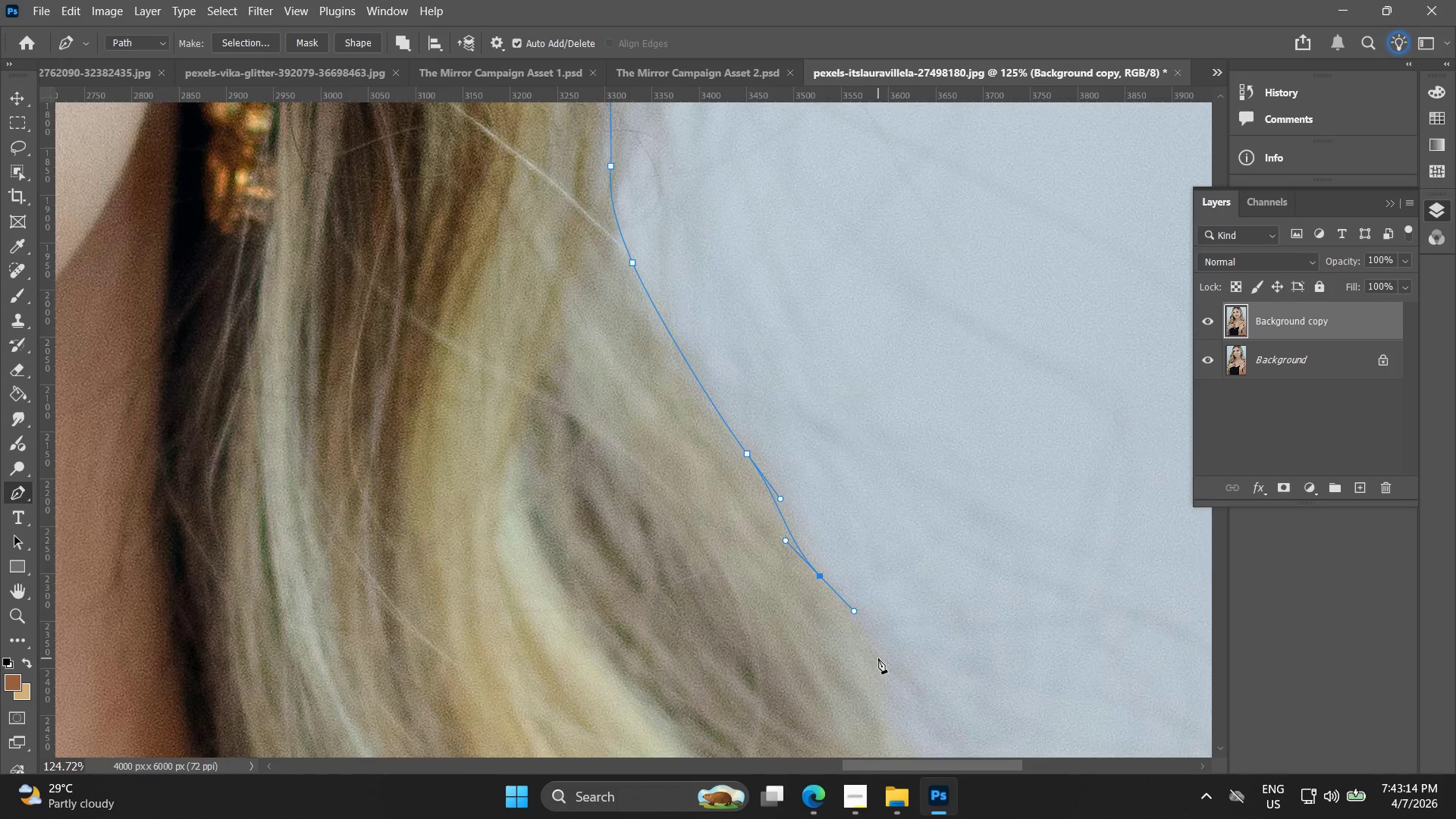 
left_click_drag(start_coordinate=[878, 660], to_coordinate=[876, 664])
 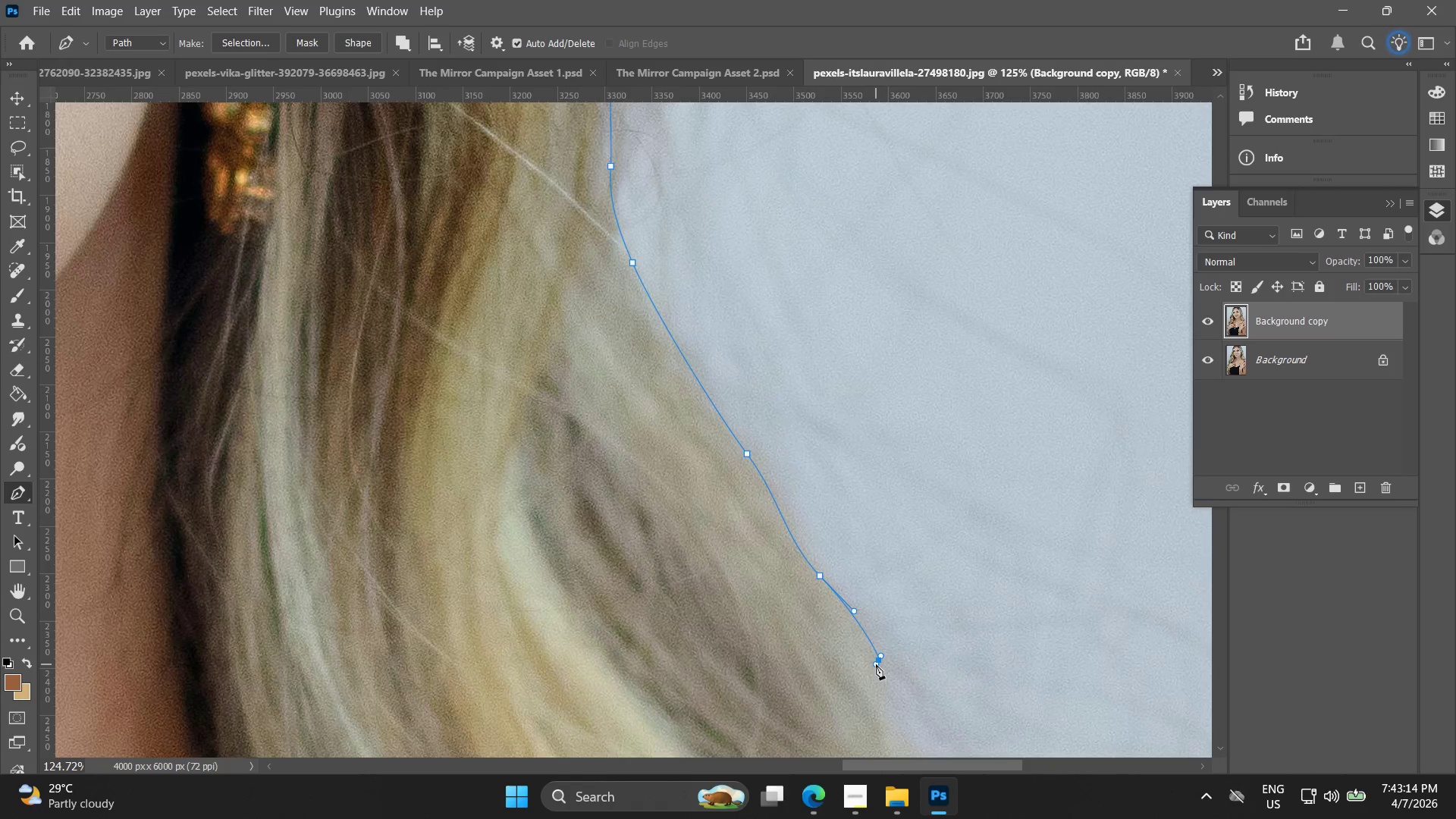 
hold_key(key=Space, duration=0.48)
 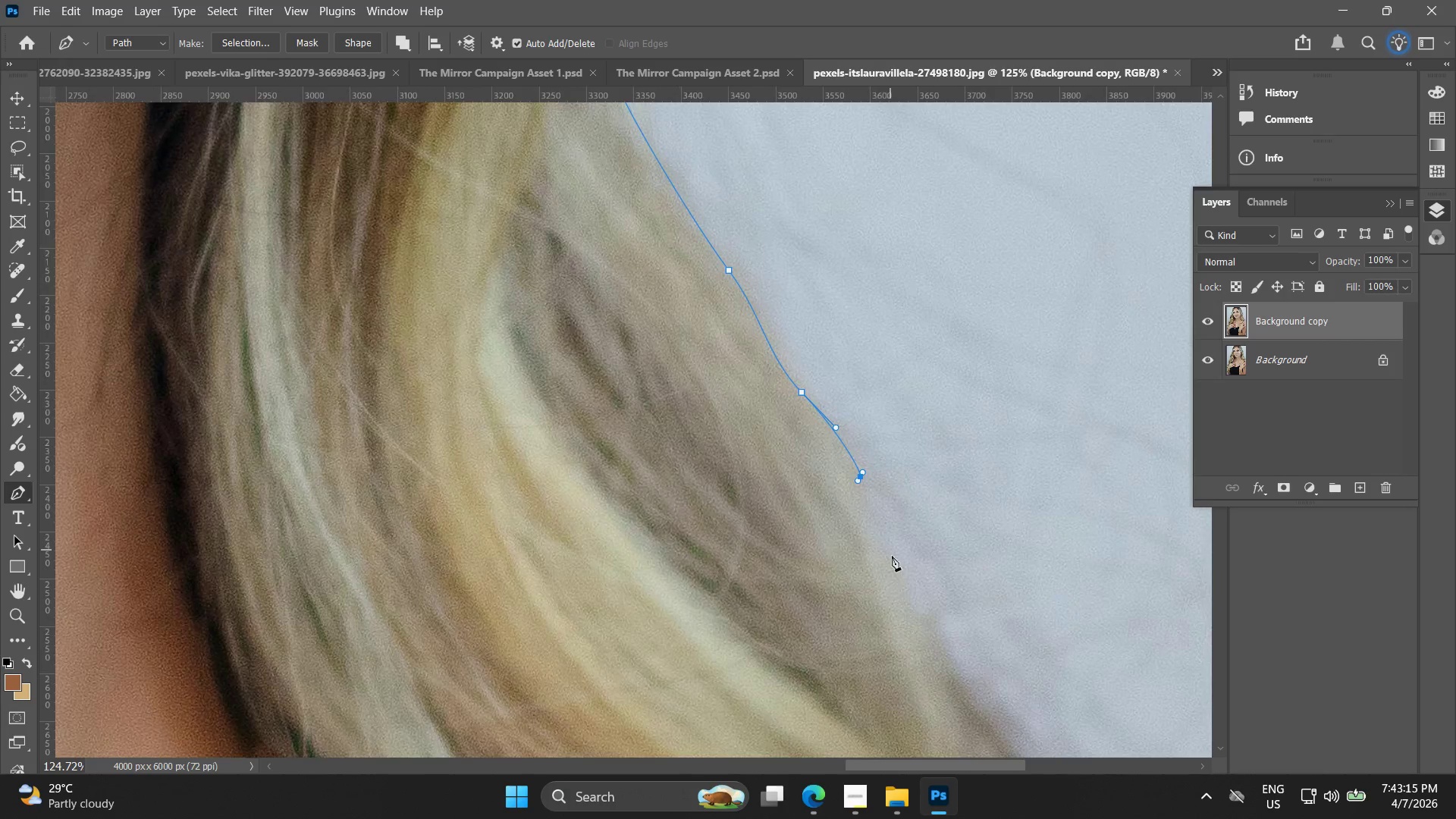 
left_click_drag(start_coordinate=[878, 652], to_coordinate=[855, 422])
 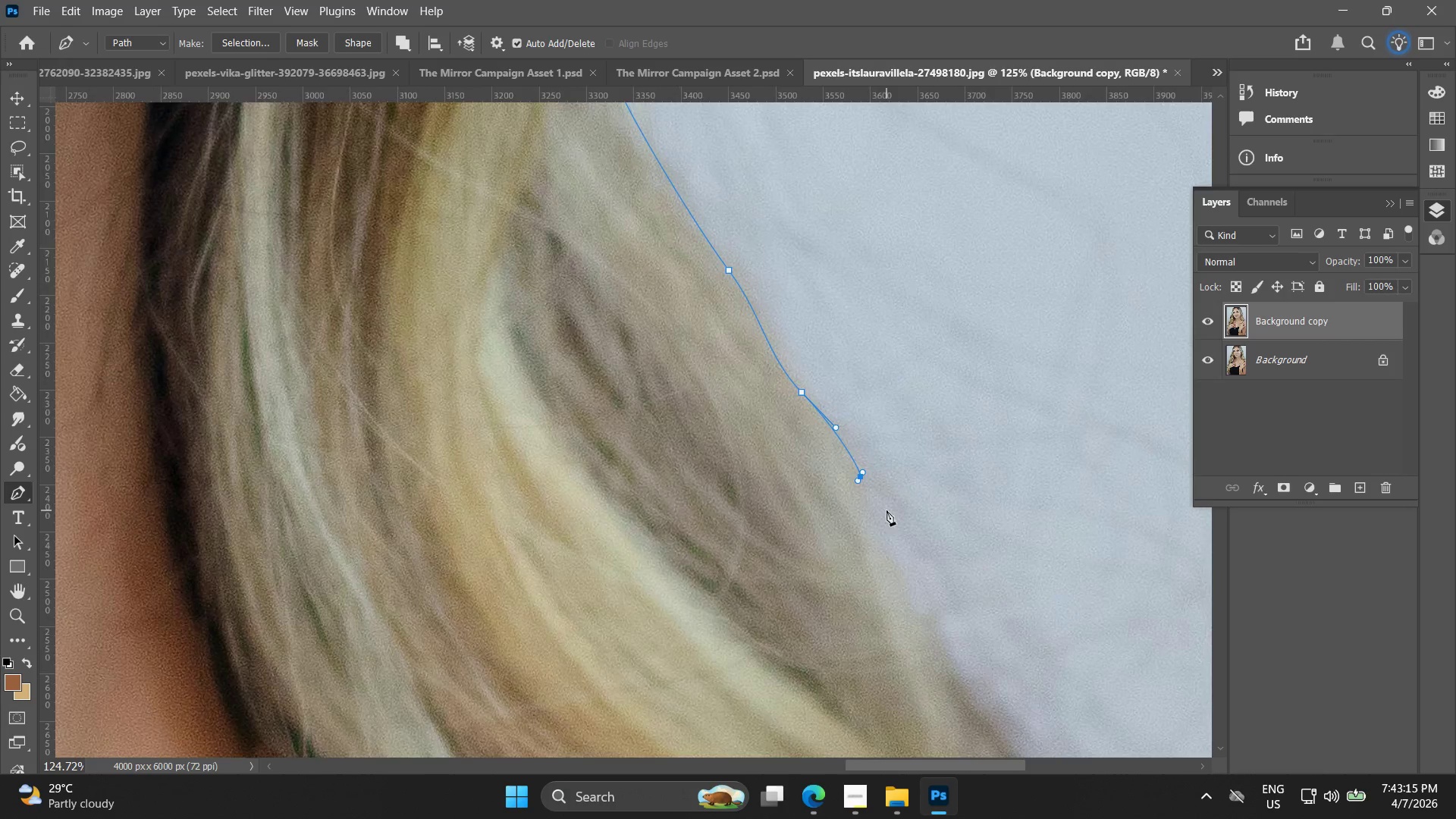 
left_click_drag(start_coordinate=[892, 557], to_coordinate=[911, 583])
 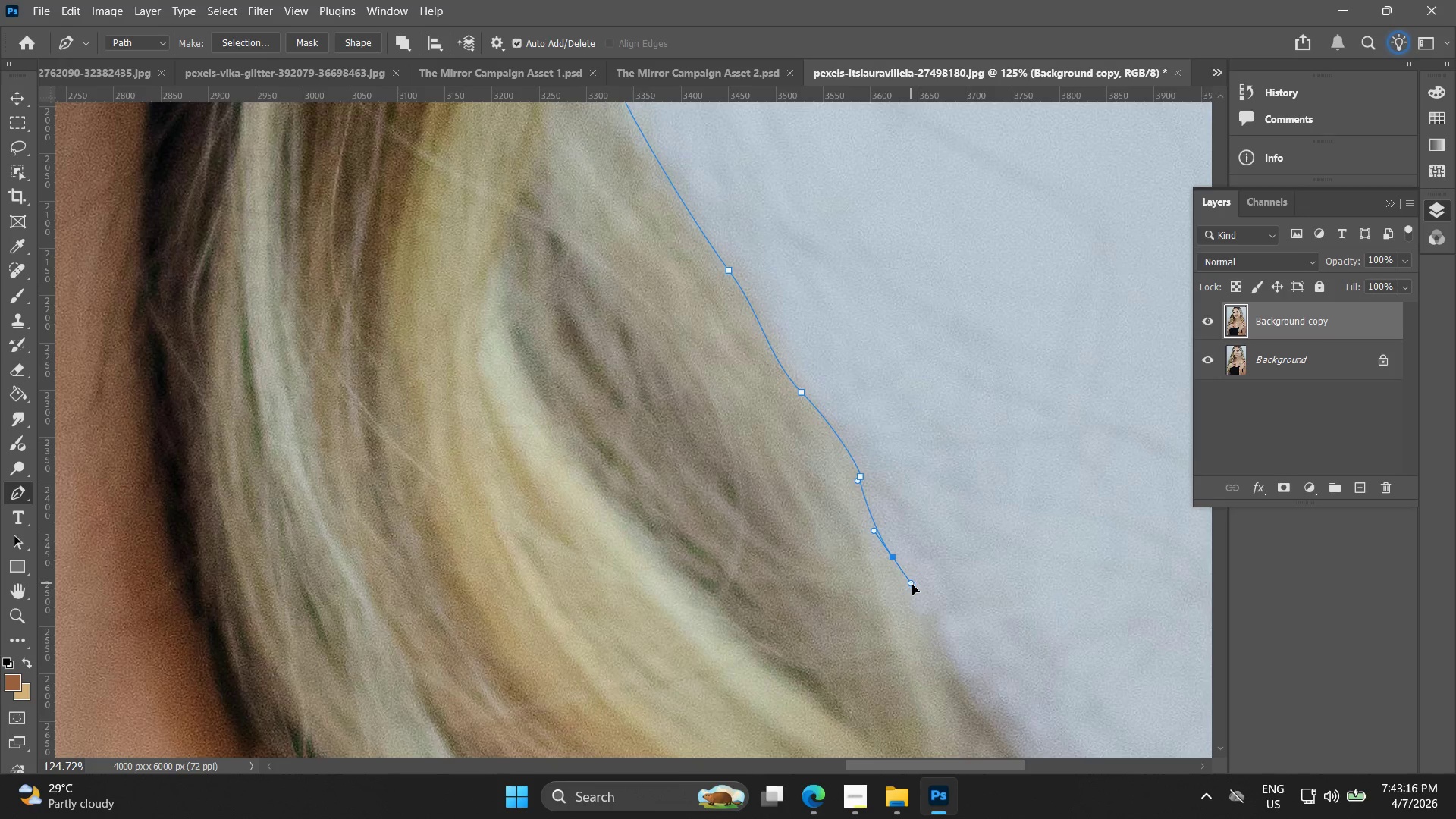 
hold_key(key=Space, duration=0.48)
 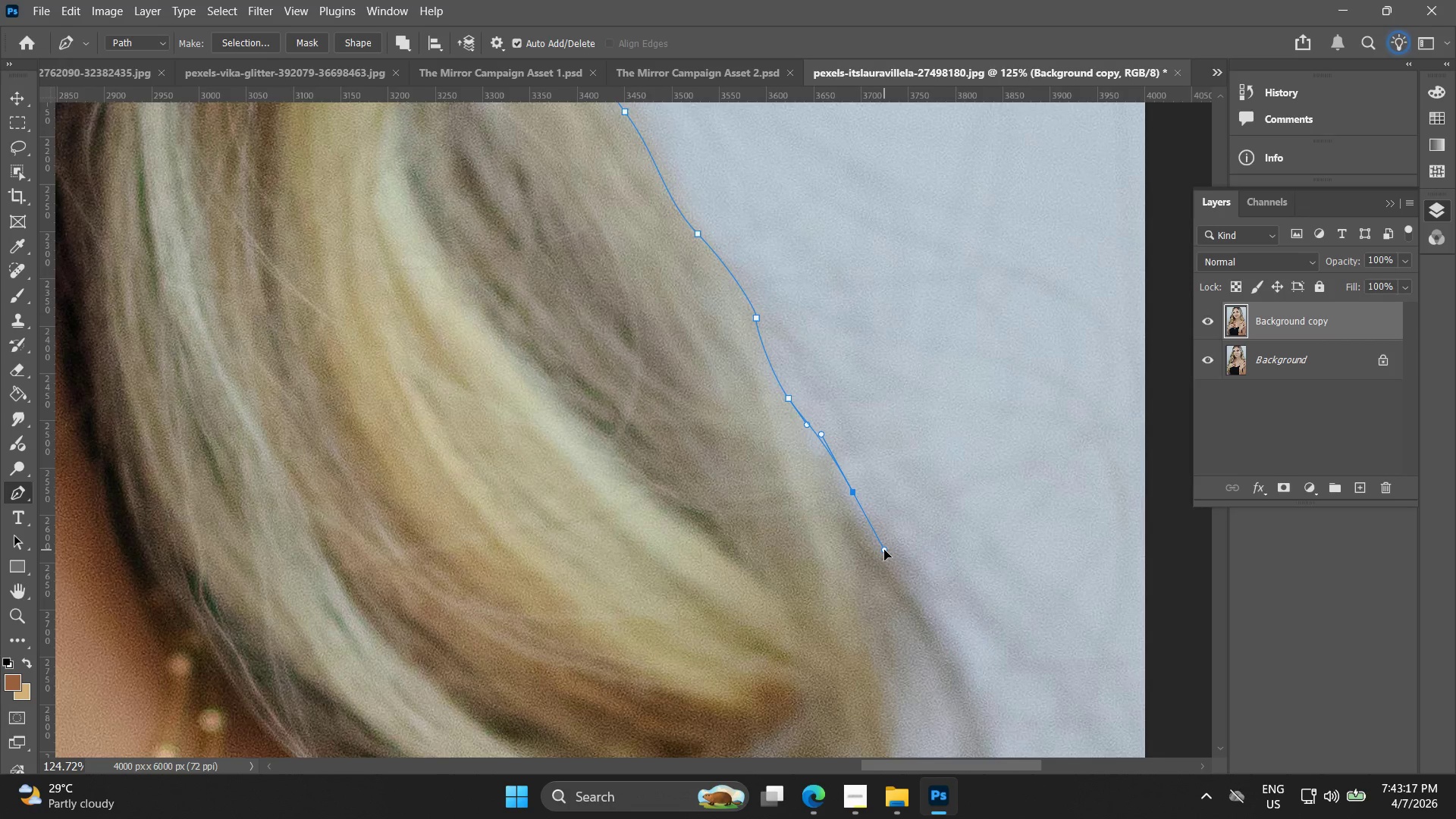 
left_click_drag(start_coordinate=[926, 612], to_coordinate=[822, 453])
 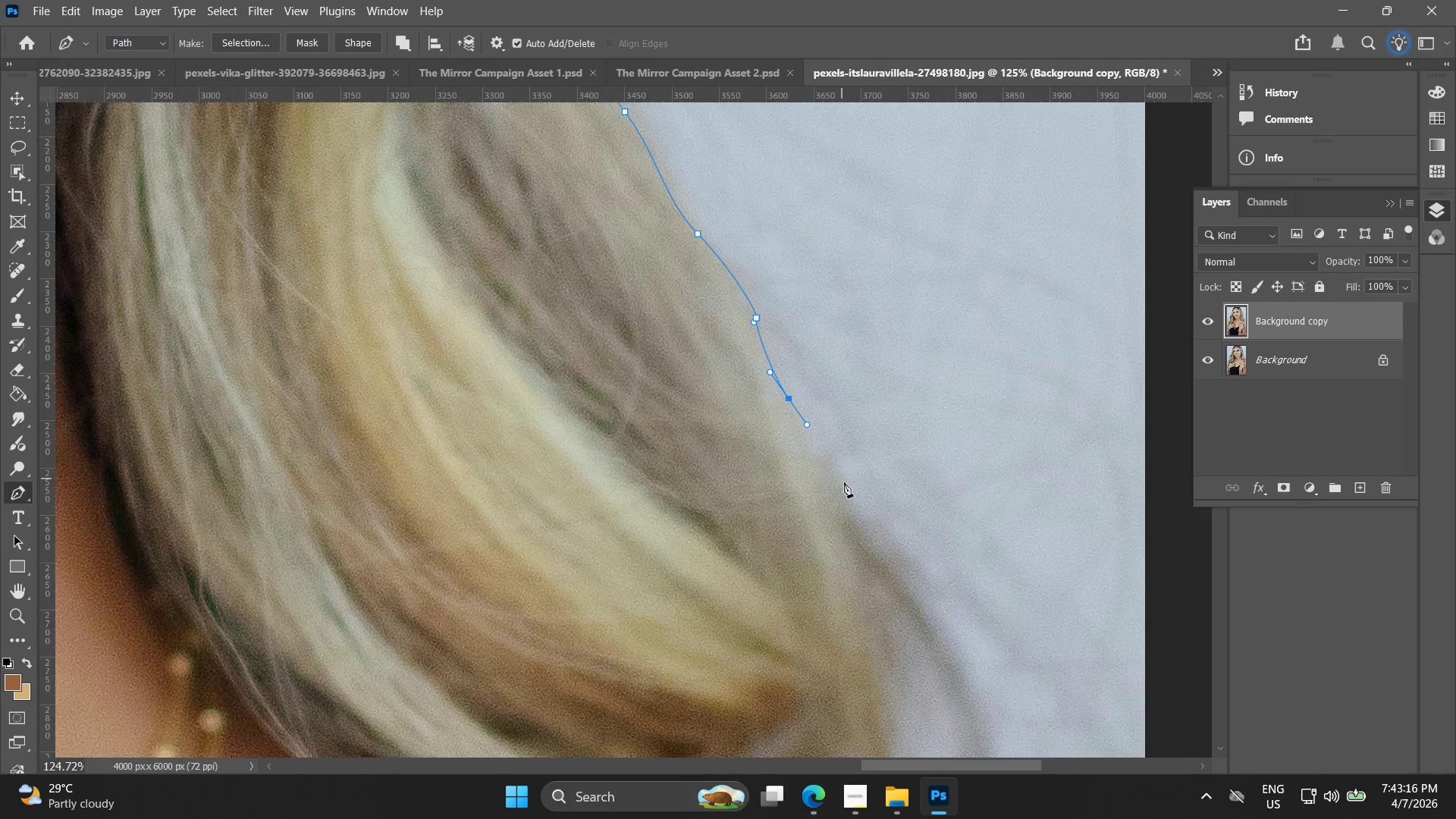 
left_click_drag(start_coordinate=[853, 492], to_coordinate=[884, 550])
 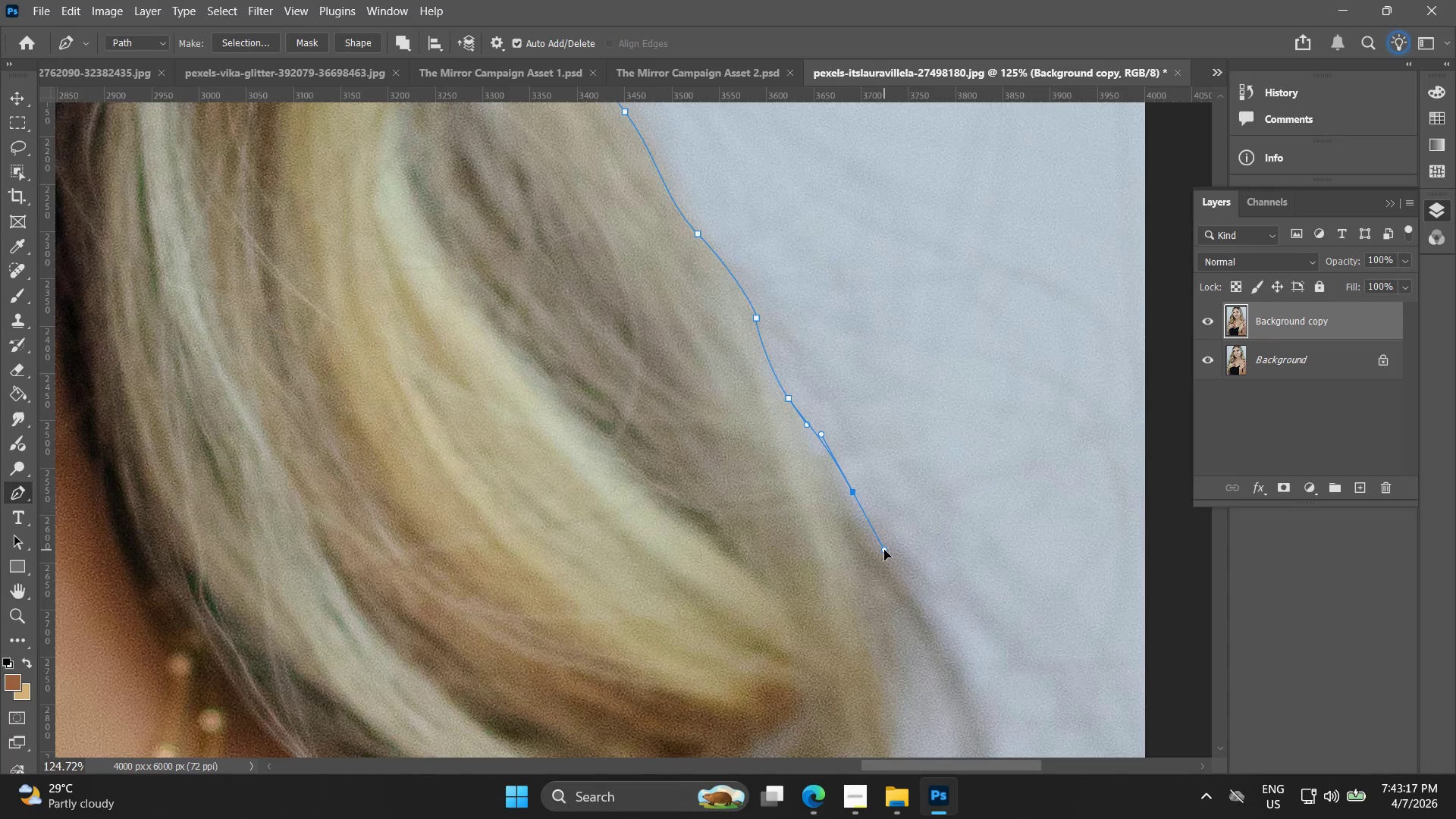 
hold_key(key=Space, duration=0.5)
 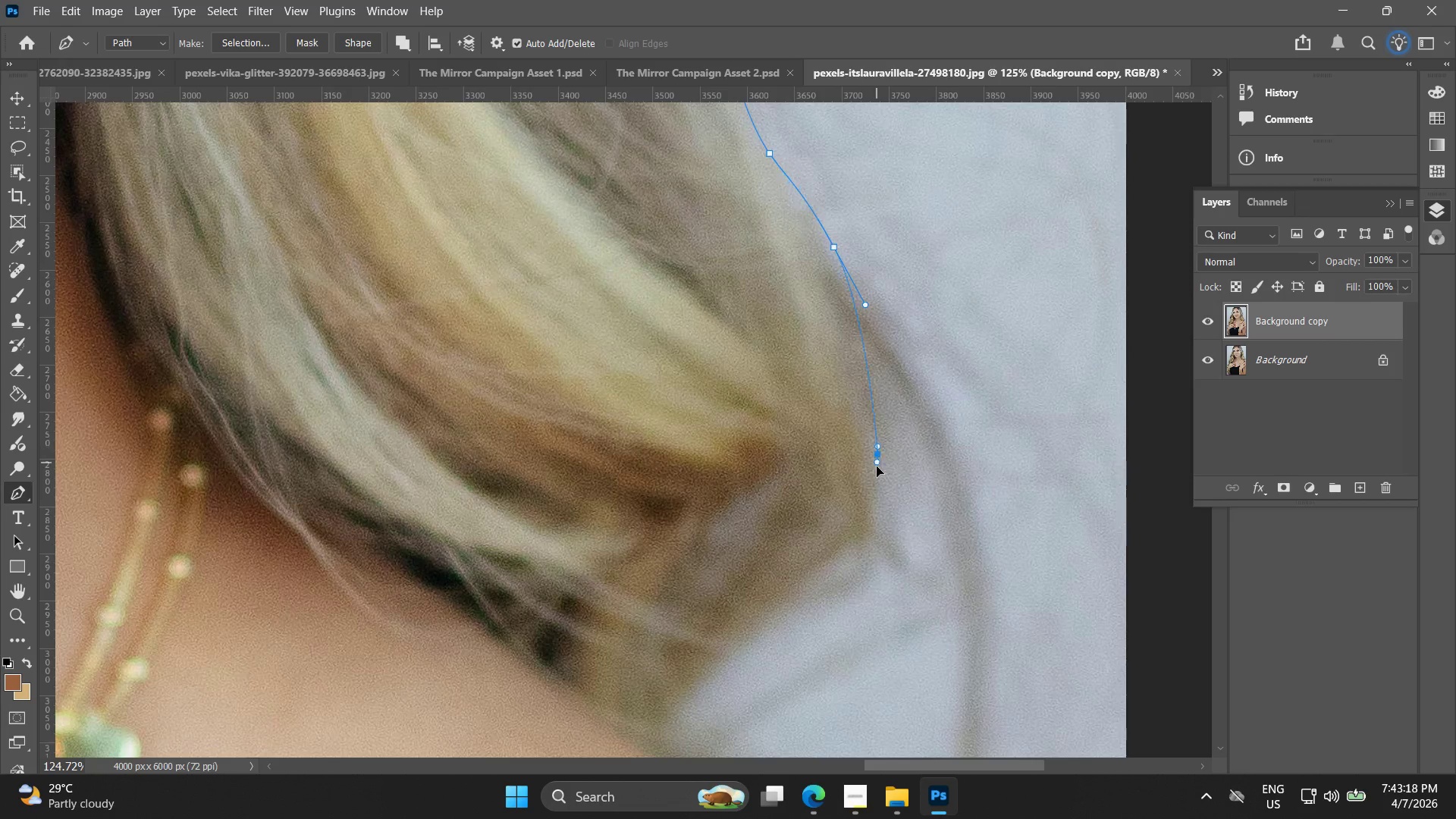 
left_click_drag(start_coordinate=[886, 554], to_coordinate=[874, 364])
 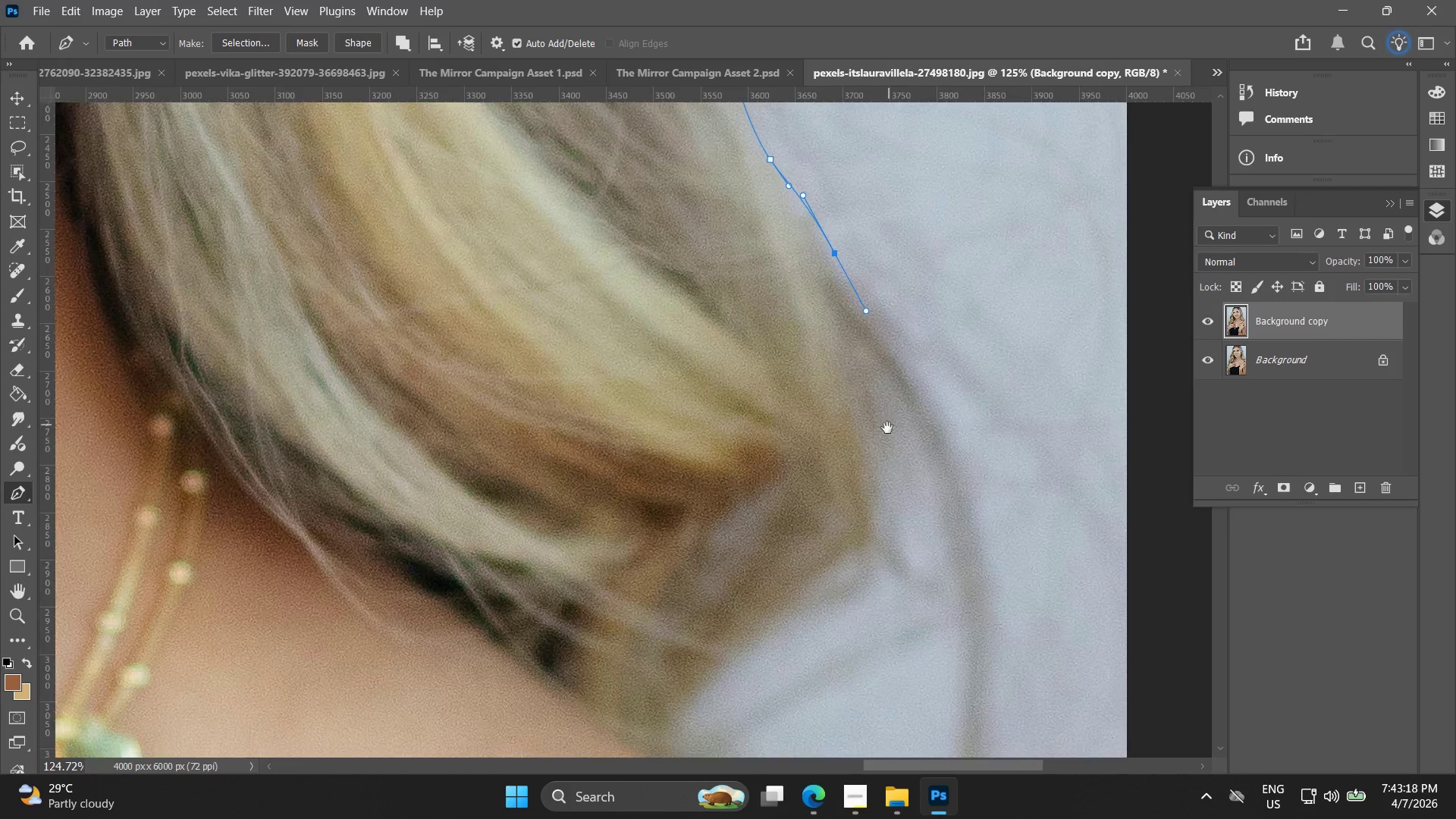 
left_click_drag(start_coordinate=[877, 454], to_coordinate=[883, 494])
 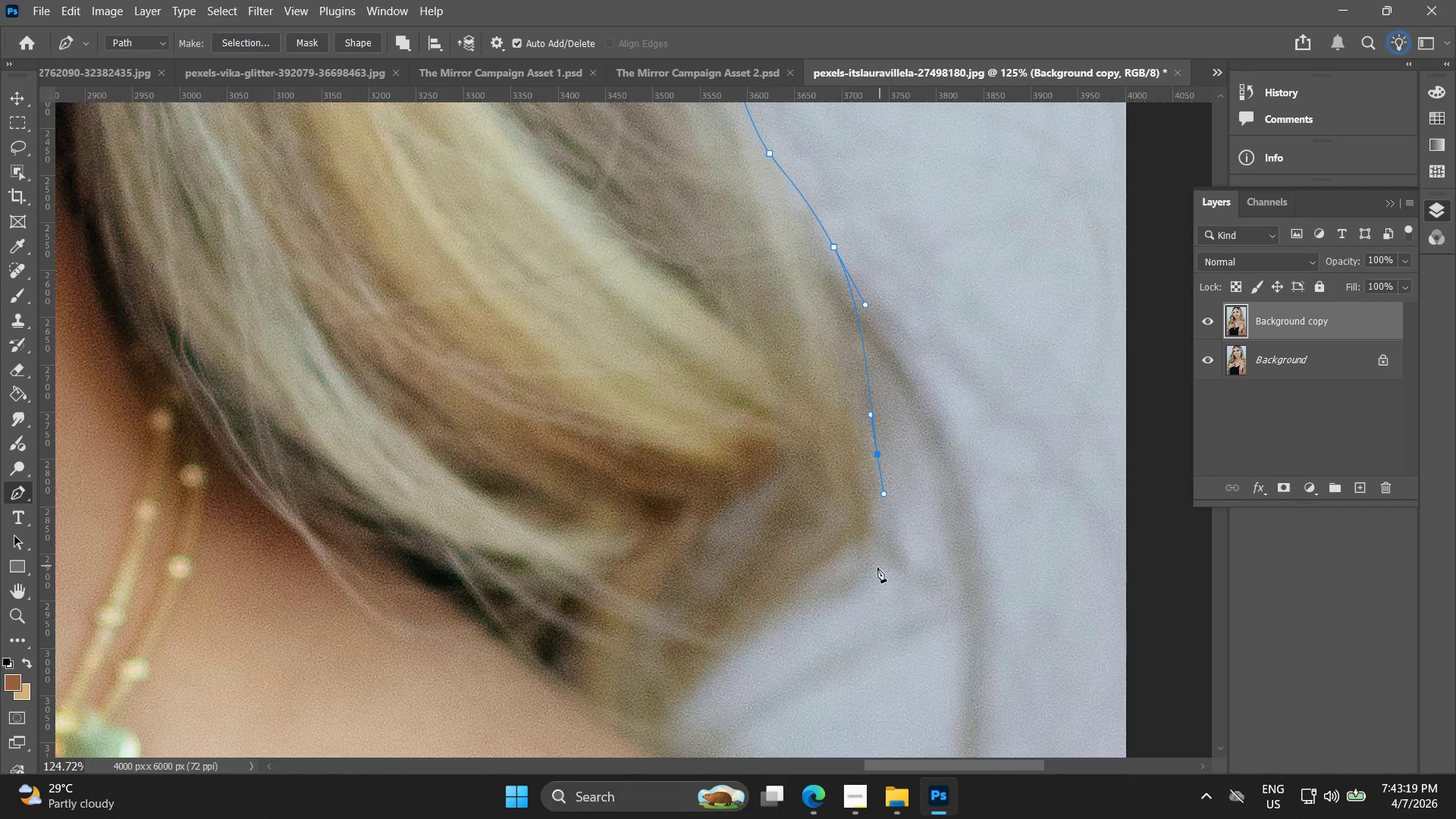 
left_click_drag(start_coordinate=[858, 571], to_coordinate=[842, 592])
 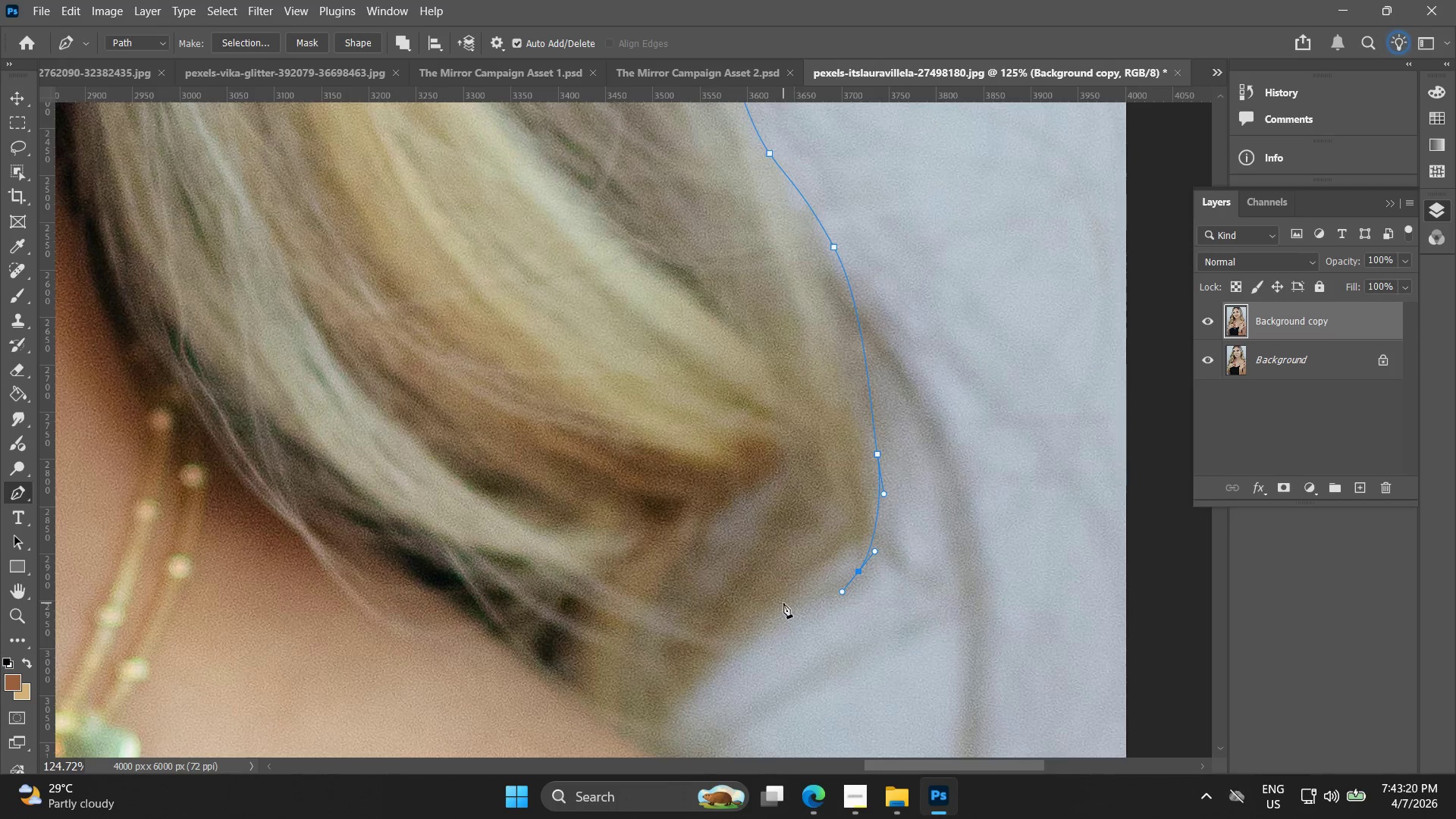 
left_click_drag(start_coordinate=[771, 607], to_coordinate=[760, 626])
 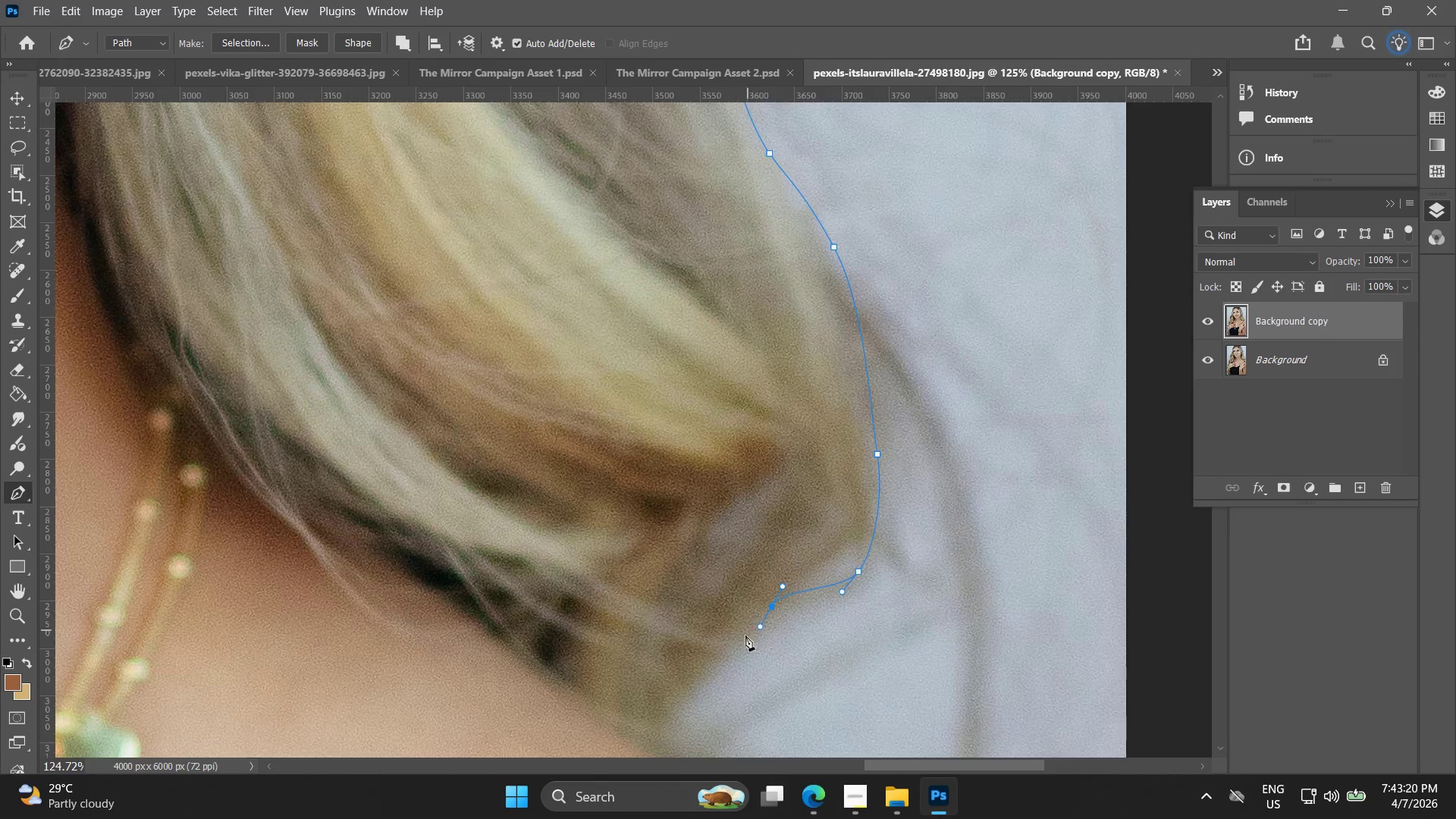 
hold_key(key=Space, duration=0.42)
 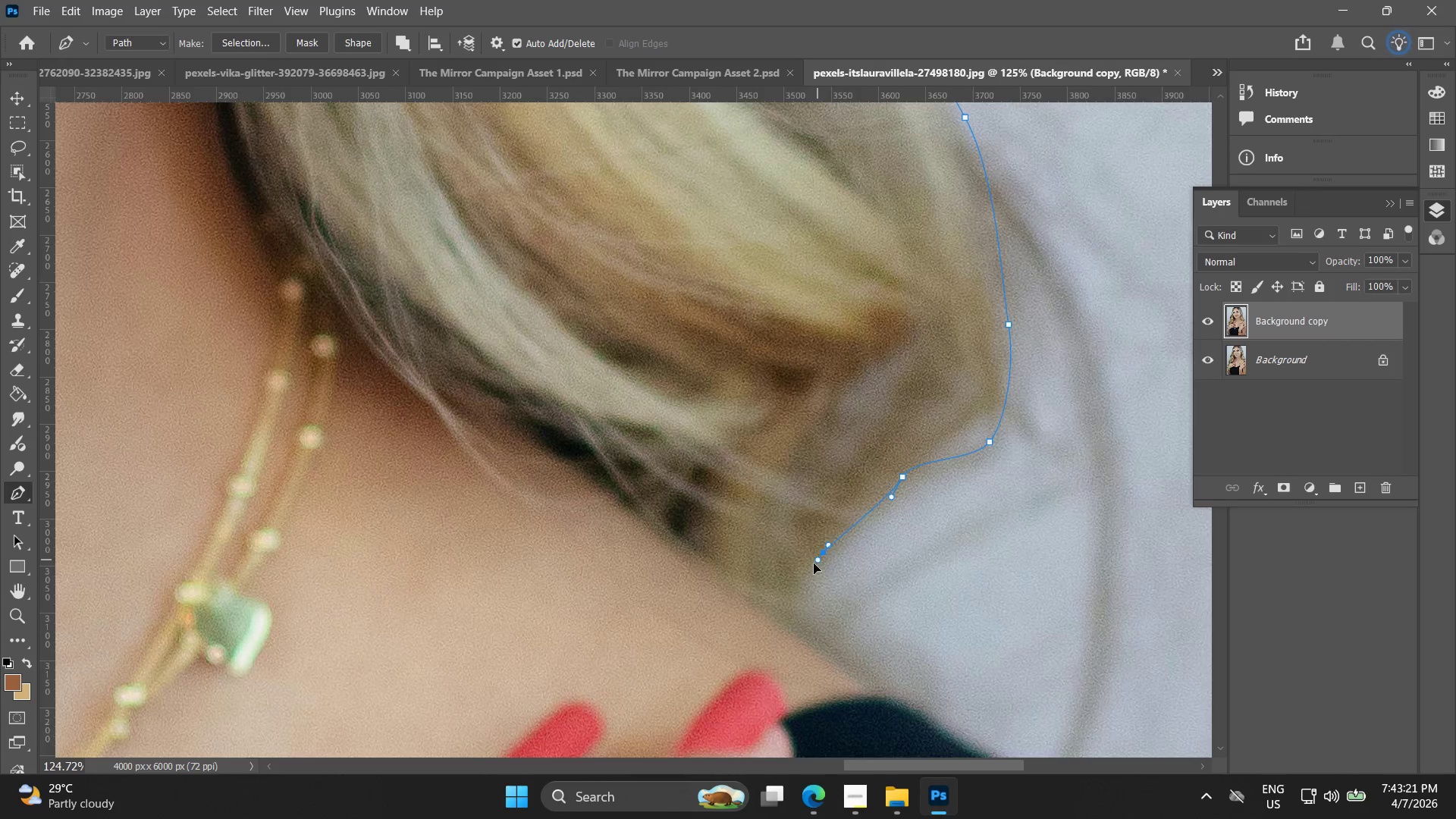 
left_click_drag(start_coordinate=[761, 626], to_coordinate=[892, 496])
 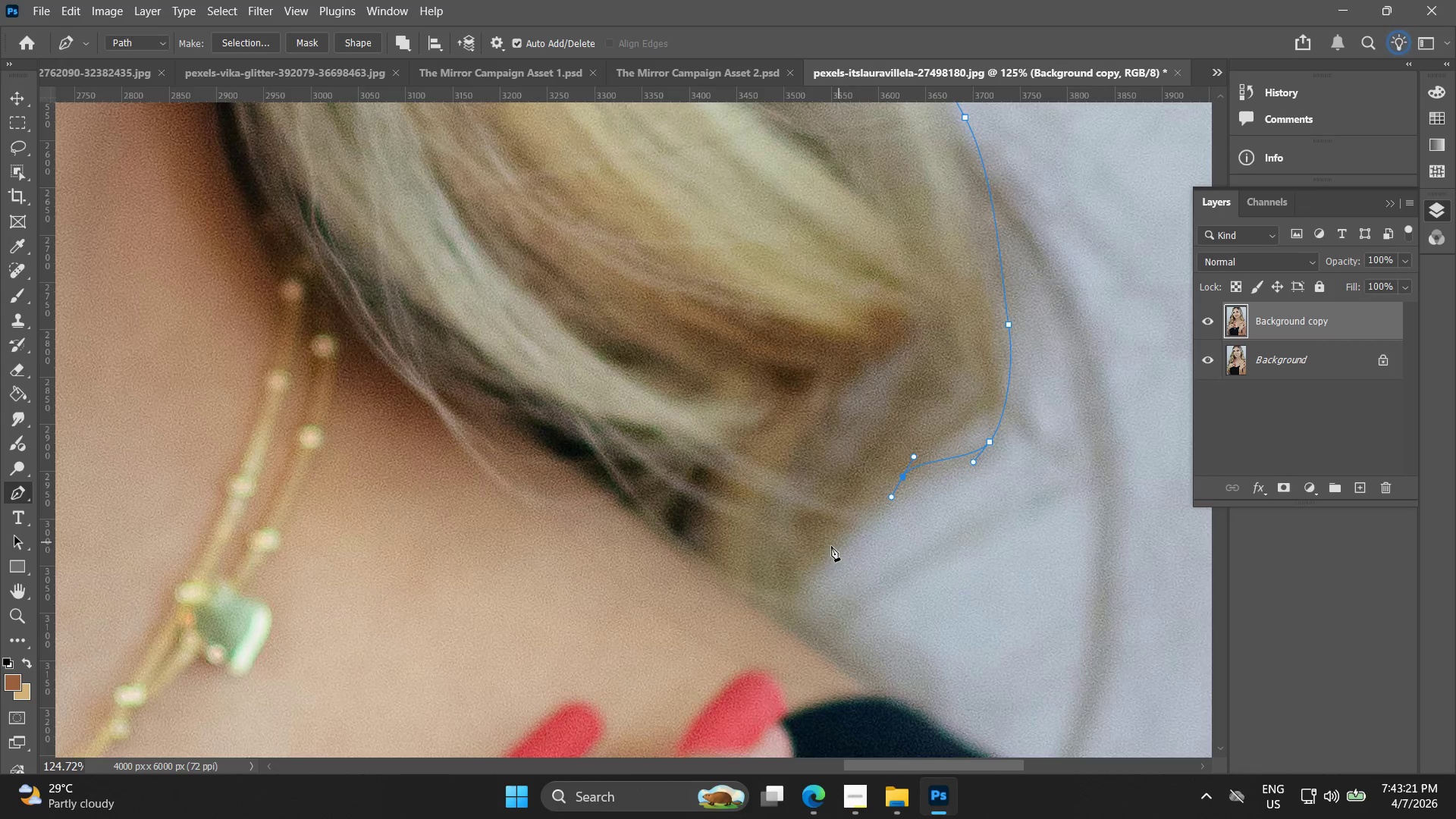 
left_click_drag(start_coordinate=[823, 552], to_coordinate=[805, 576])
 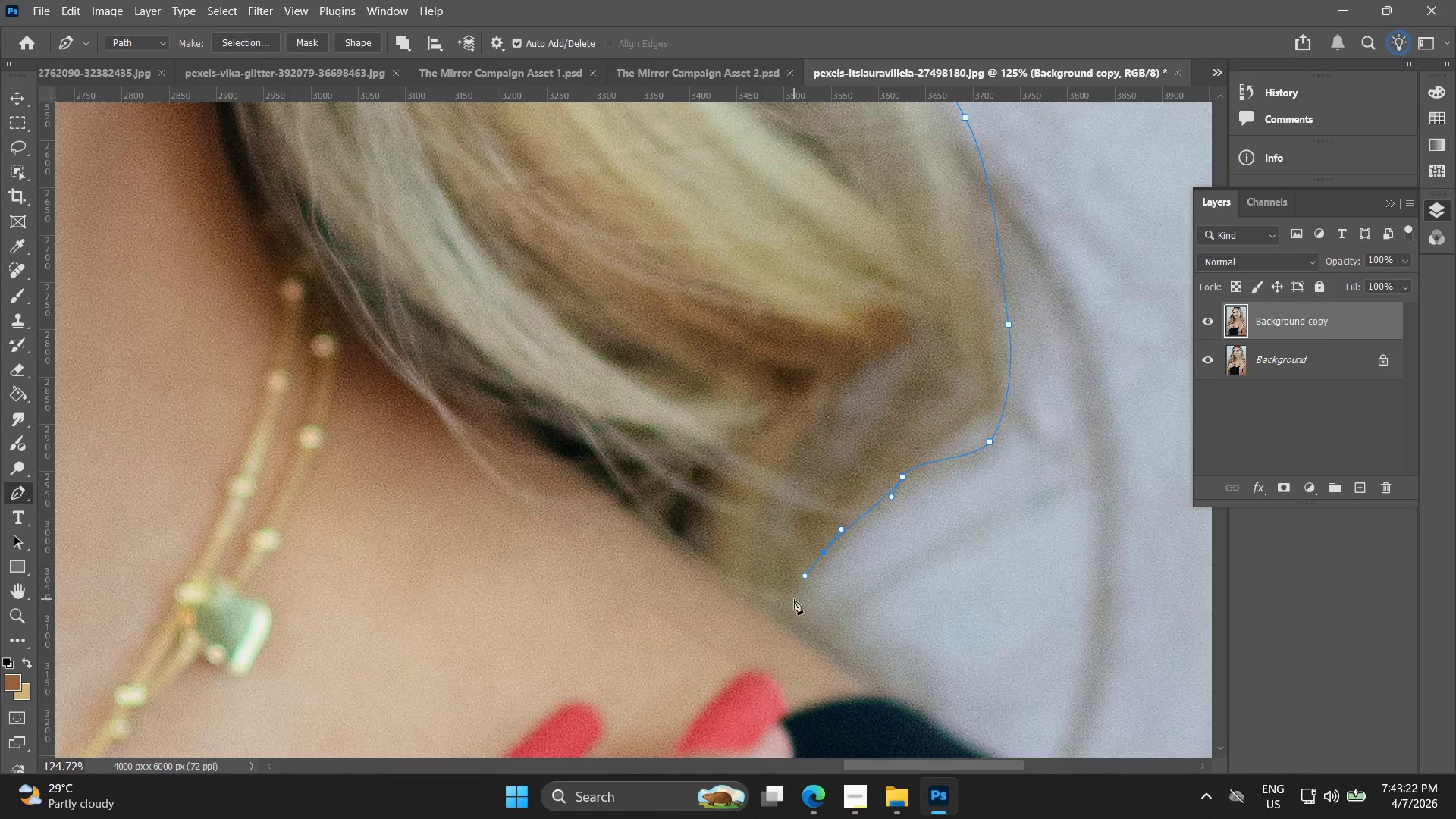 
left_click_drag(start_coordinate=[793, 601], to_coordinate=[796, 626])
 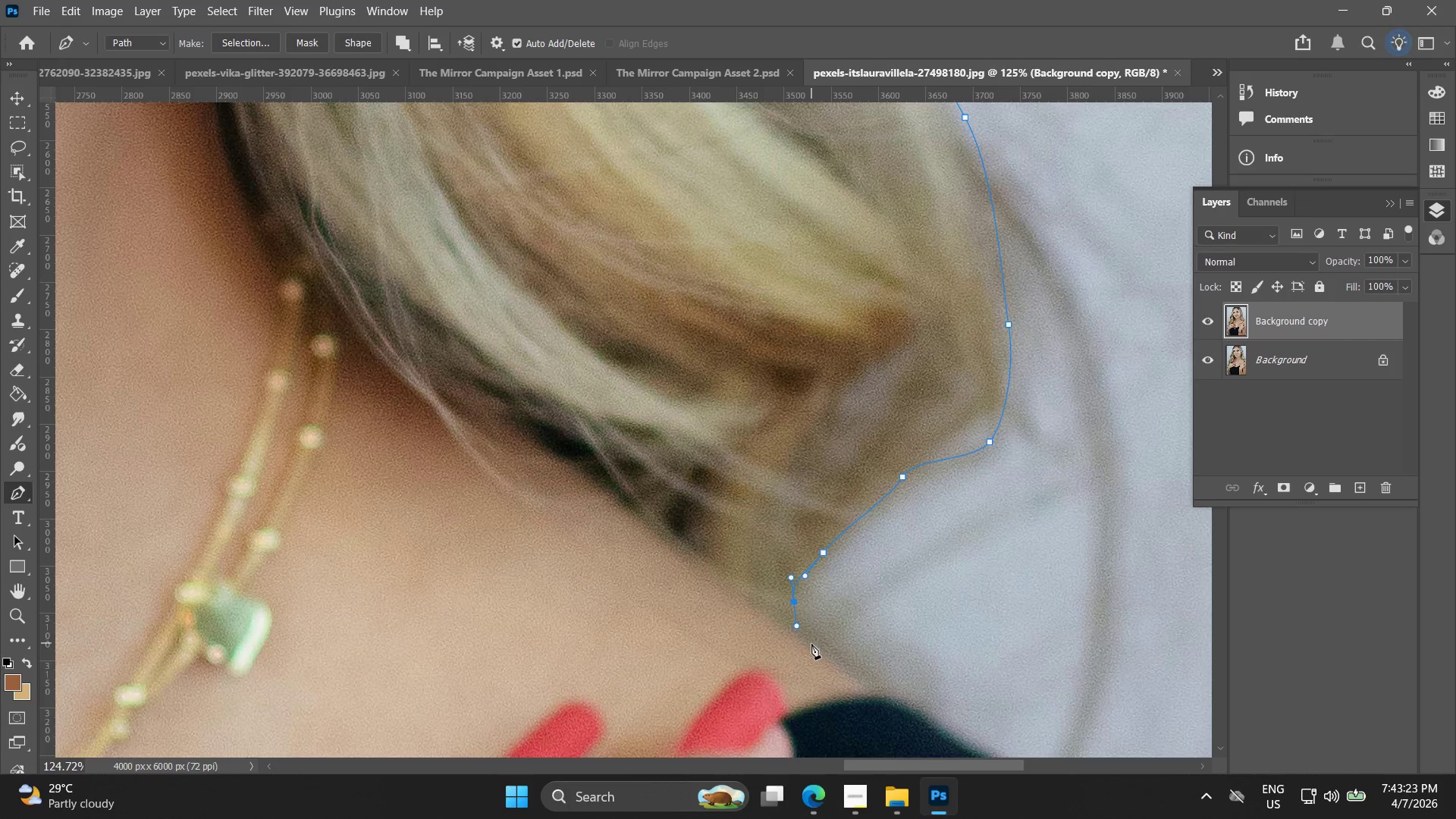 
left_click_drag(start_coordinate=[845, 670], to_coordinate=[857, 682])
 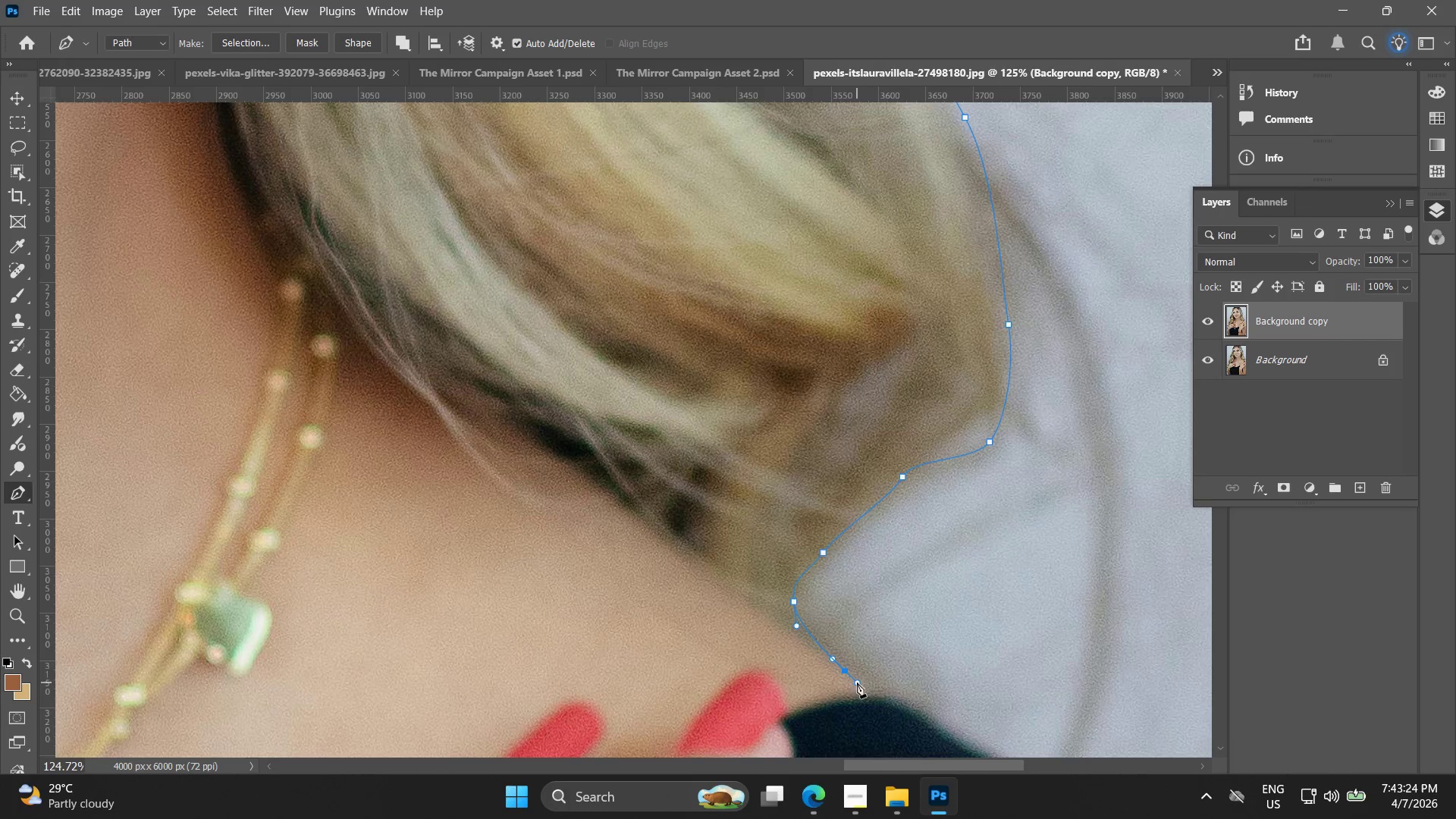 
hold_key(key=Space, duration=0.44)
 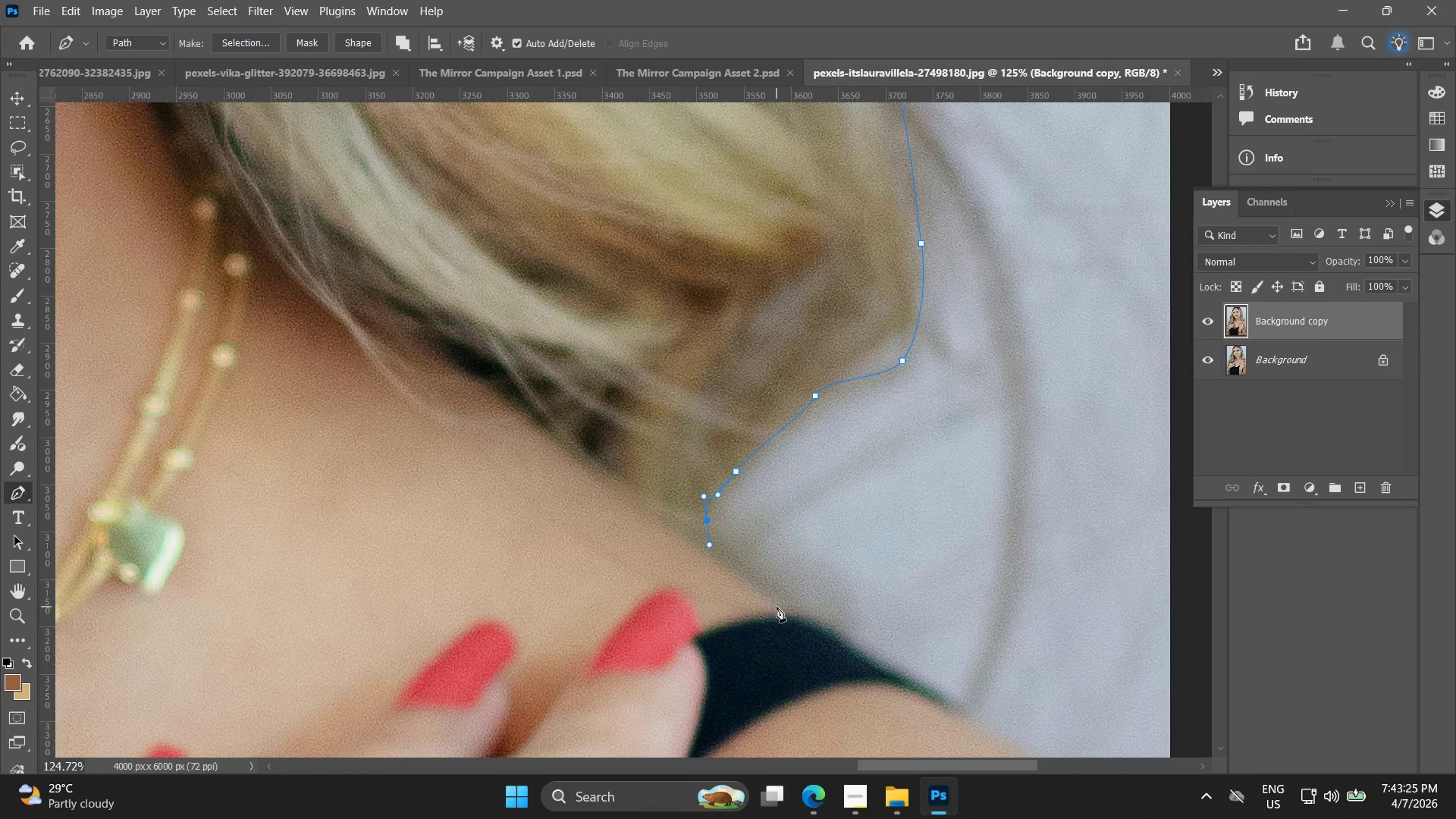 
left_click_drag(start_coordinate=[839, 664], to_coordinate=[752, 582])
 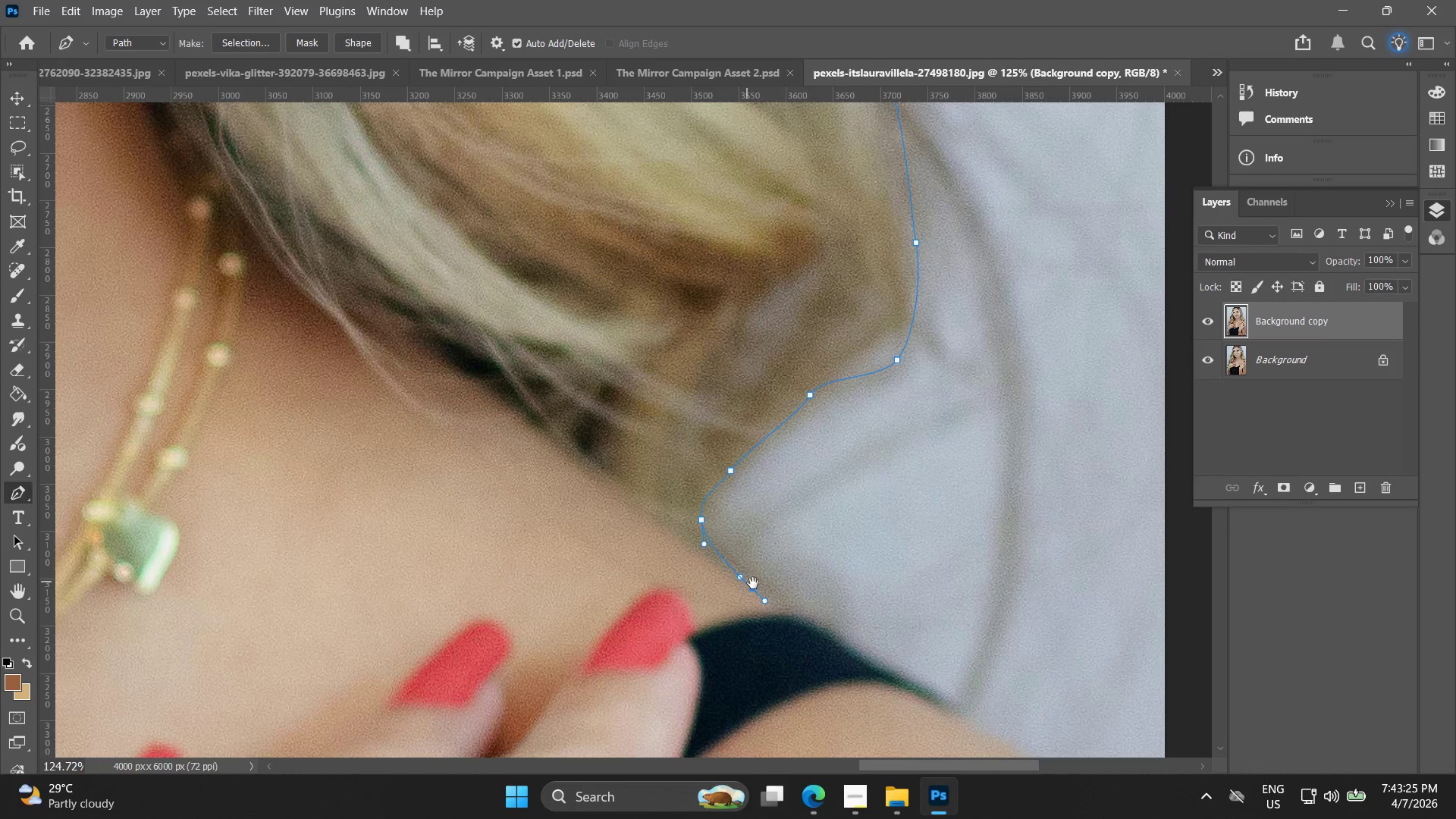 
key(Control+ControlLeft)
 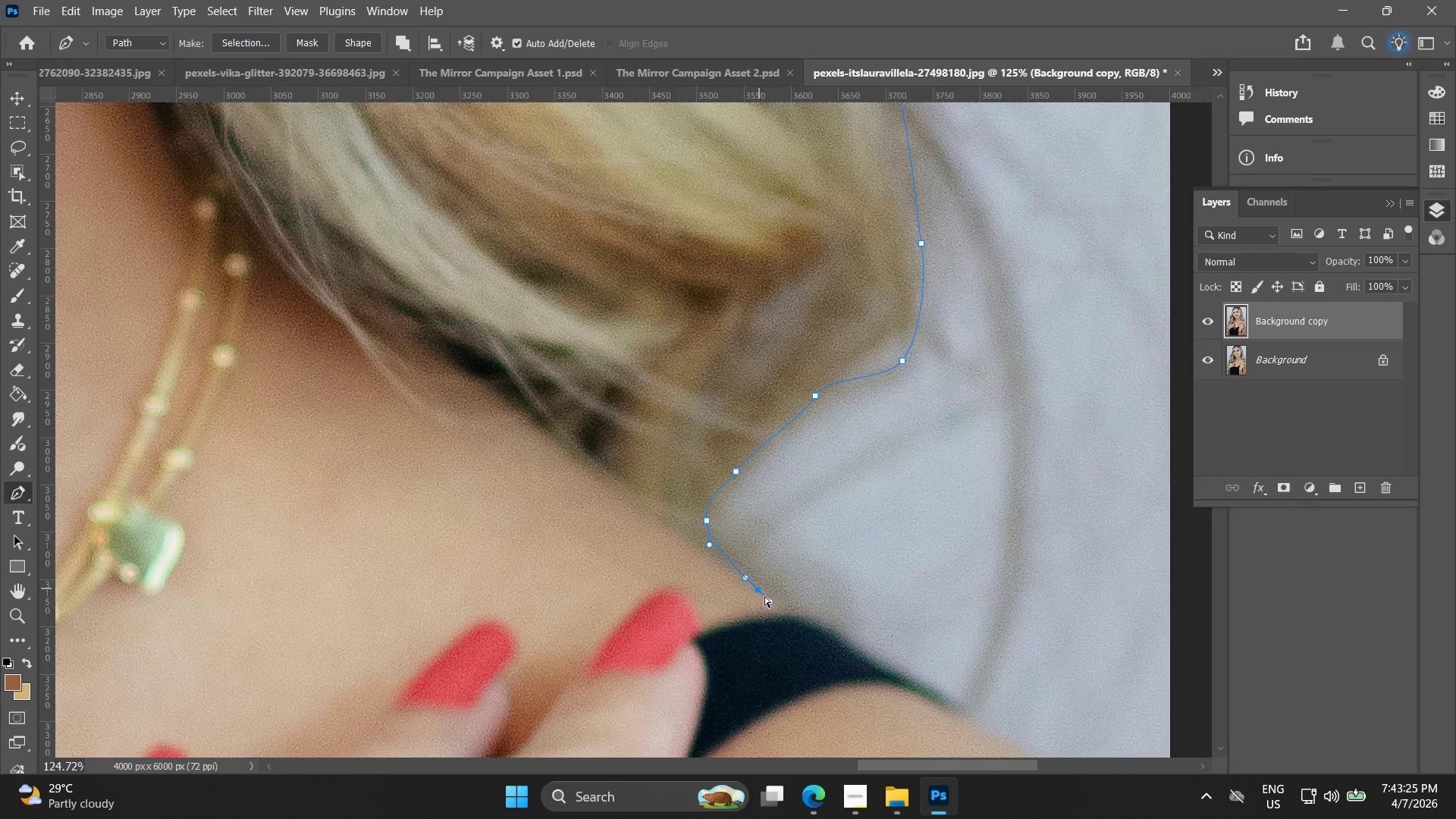 
key(Control+Z)
 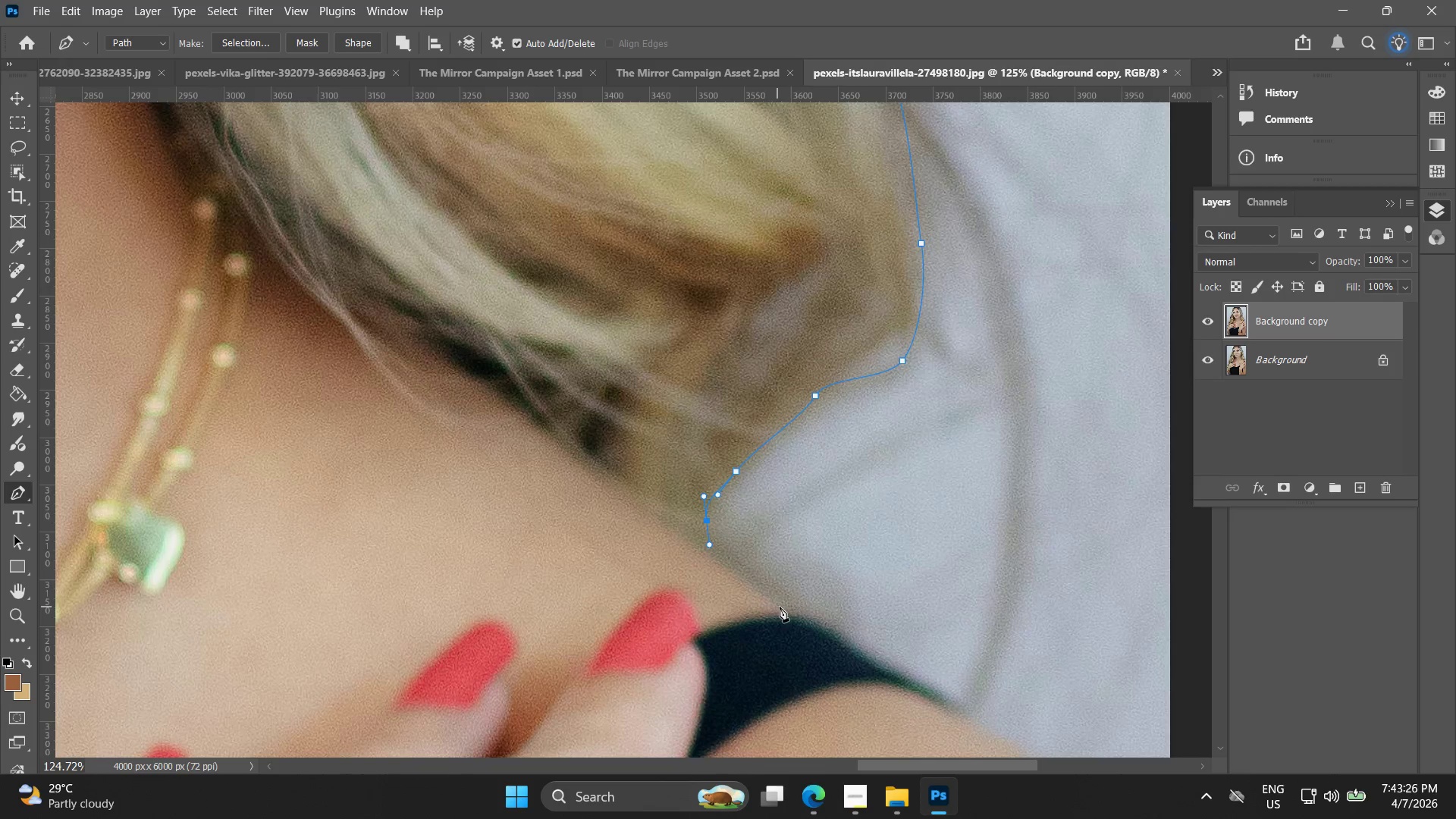 
left_click_drag(start_coordinate=[784, 605], to_coordinate=[795, 611])
 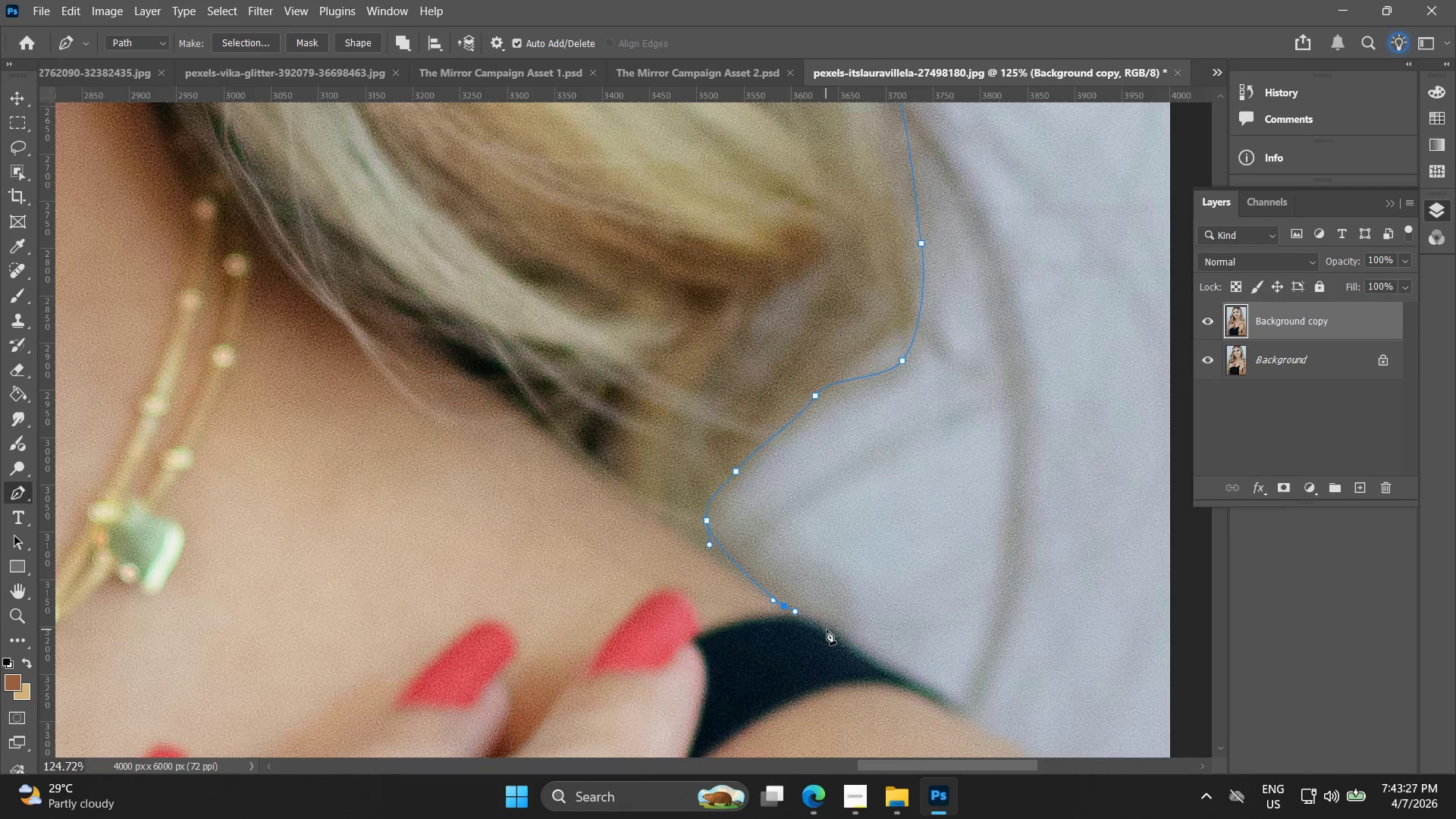 
left_click_drag(start_coordinate=[829, 629], to_coordinate=[841, 641])
 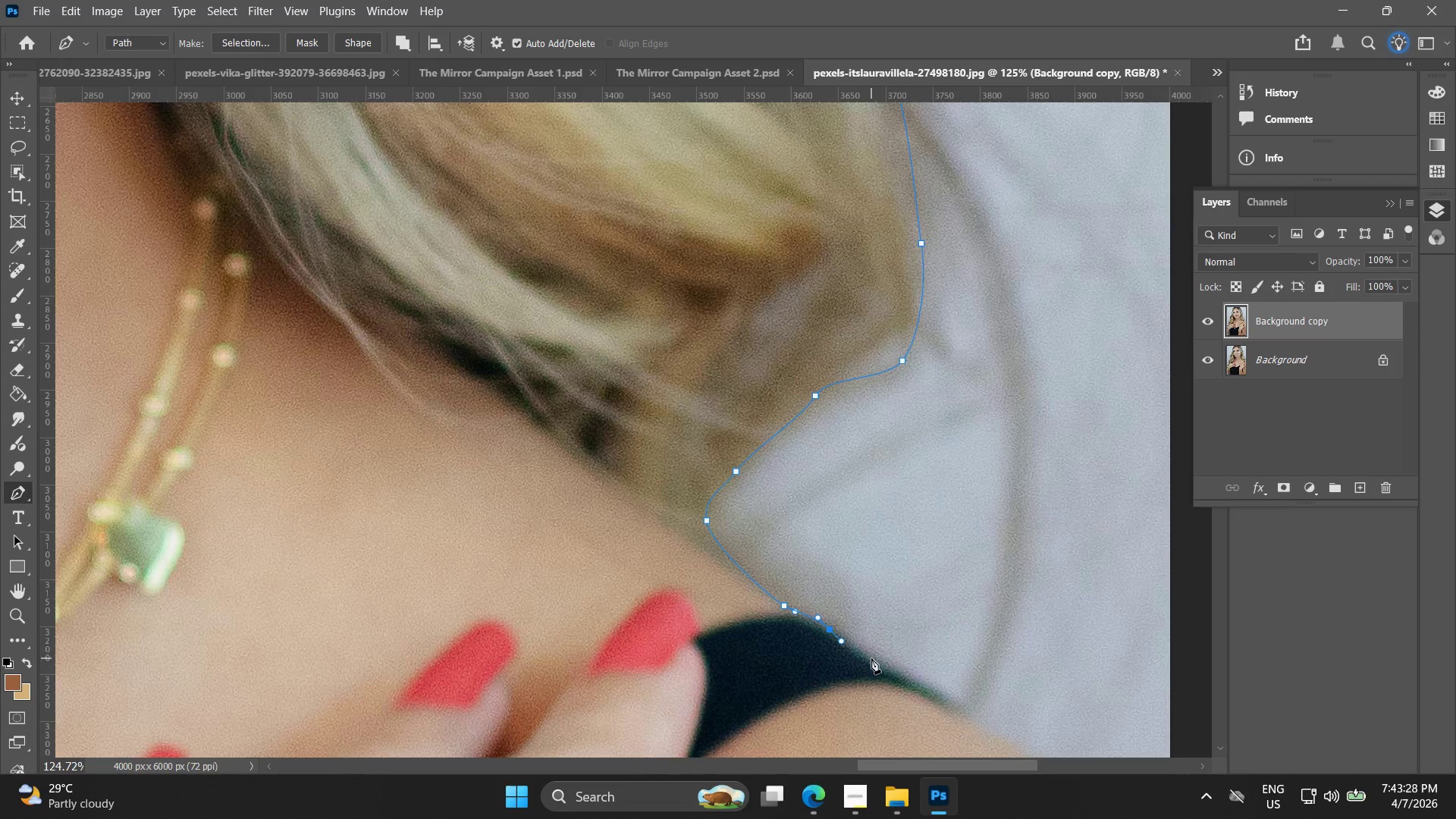 
left_click_drag(start_coordinate=[873, 659], to_coordinate=[894, 668])
 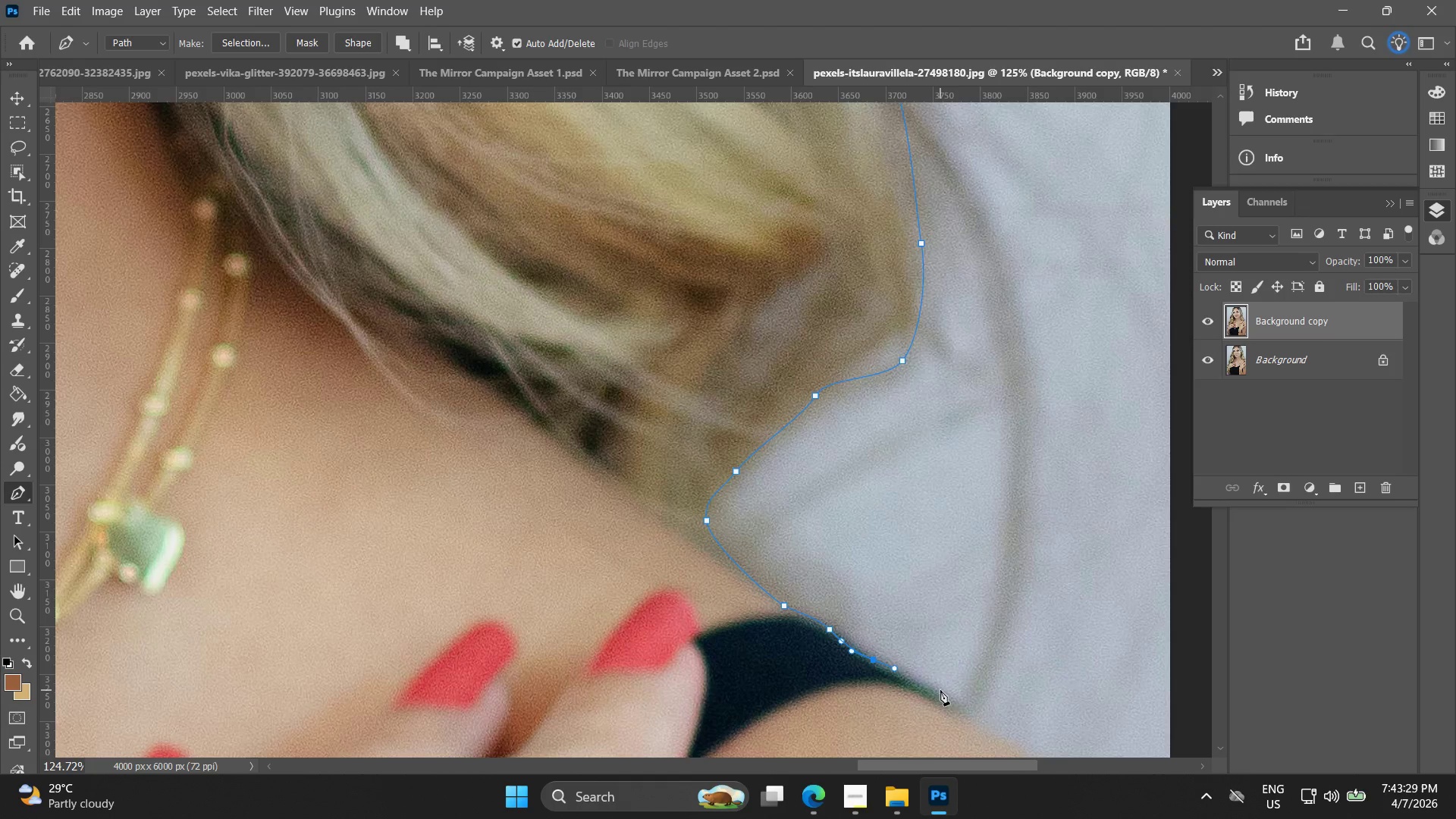 
left_click_drag(start_coordinate=[941, 691], to_coordinate=[949, 700])
 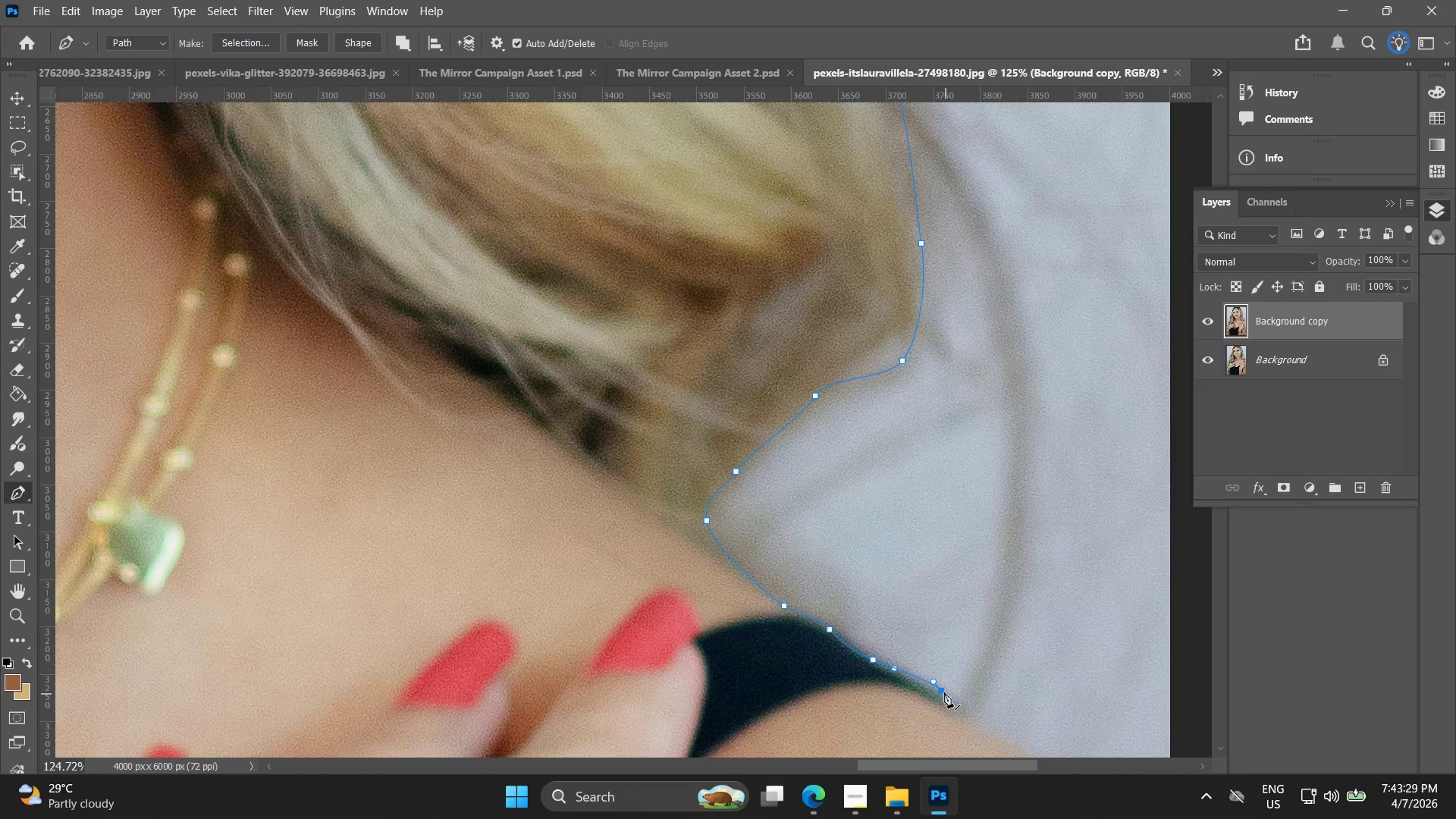 
key(Control+ControlLeft)
 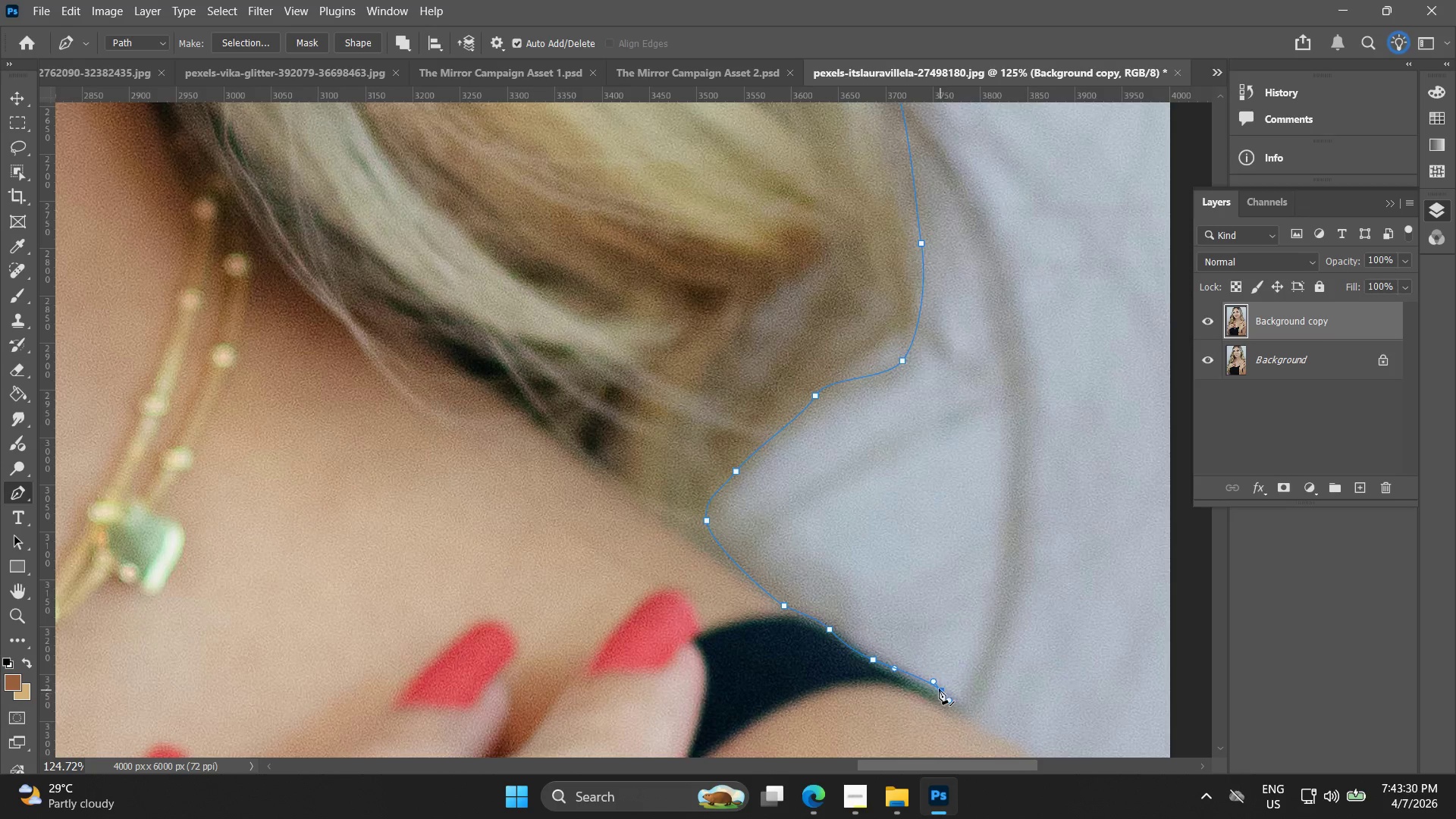 
key(Control+Z)
 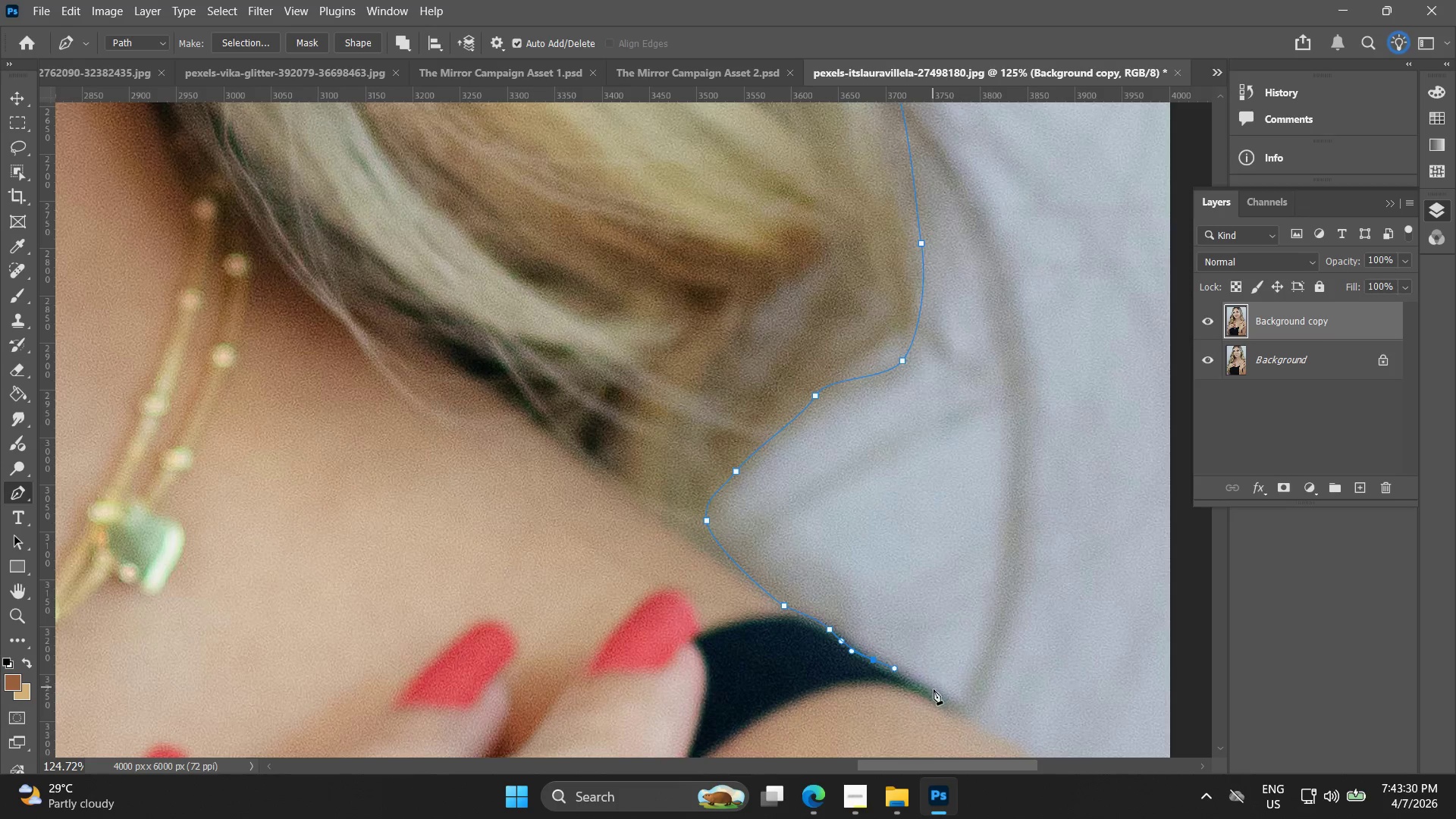 
left_click_drag(start_coordinate=[937, 693], to_coordinate=[944, 701])
 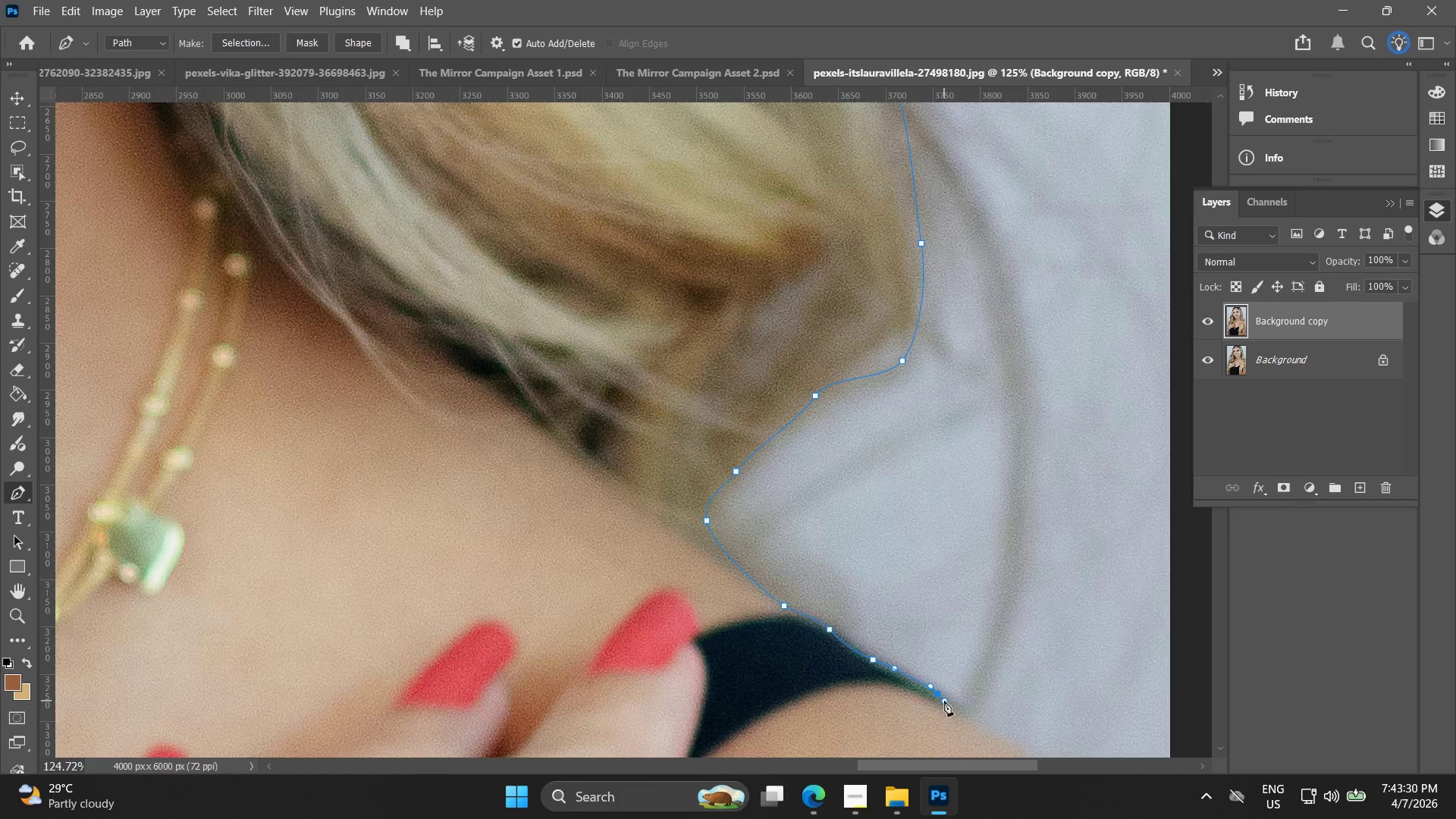 
hold_key(key=Space, duration=0.47)
 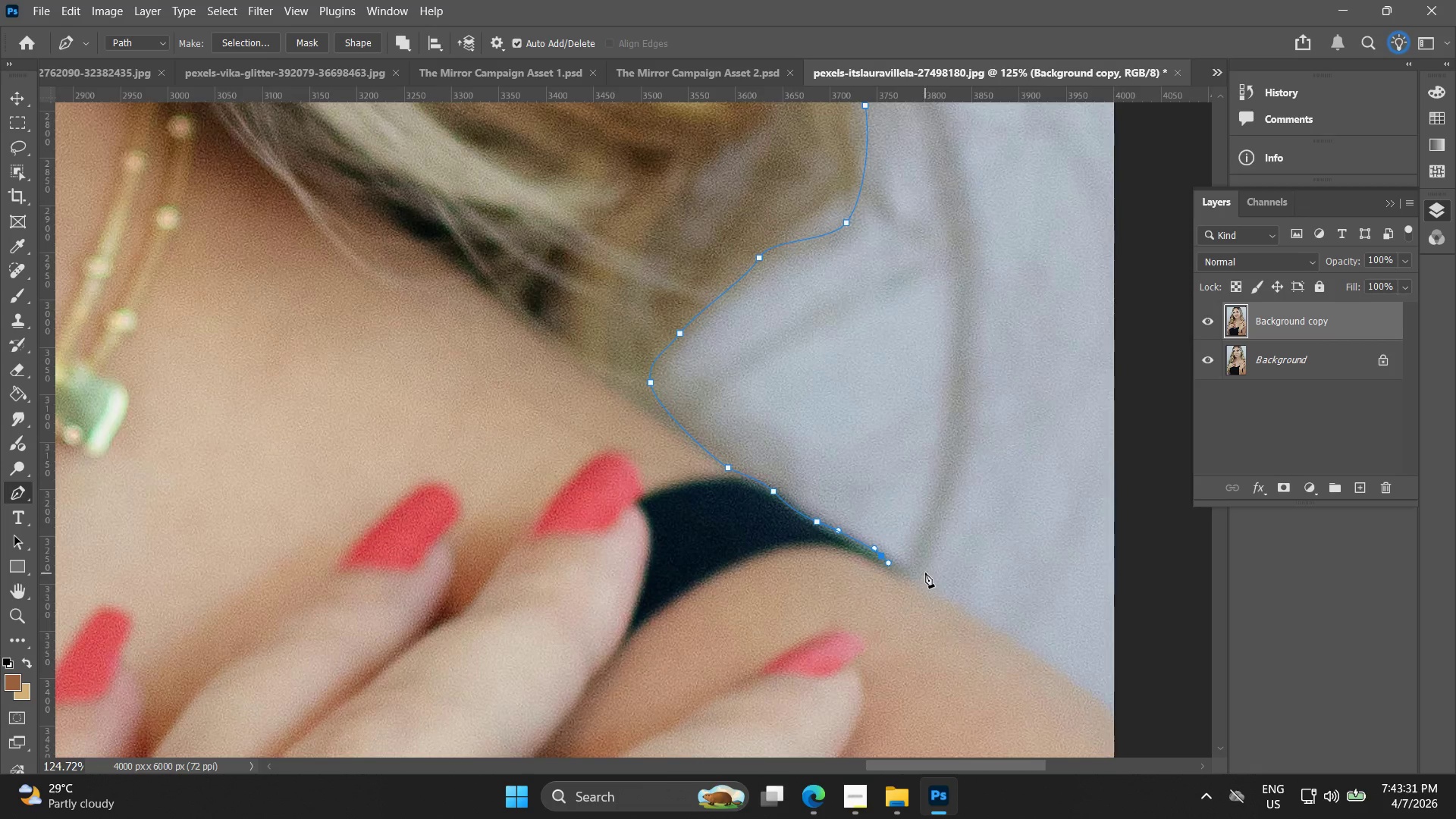 
left_click_drag(start_coordinate=[934, 698], to_coordinate=[895, 613])
 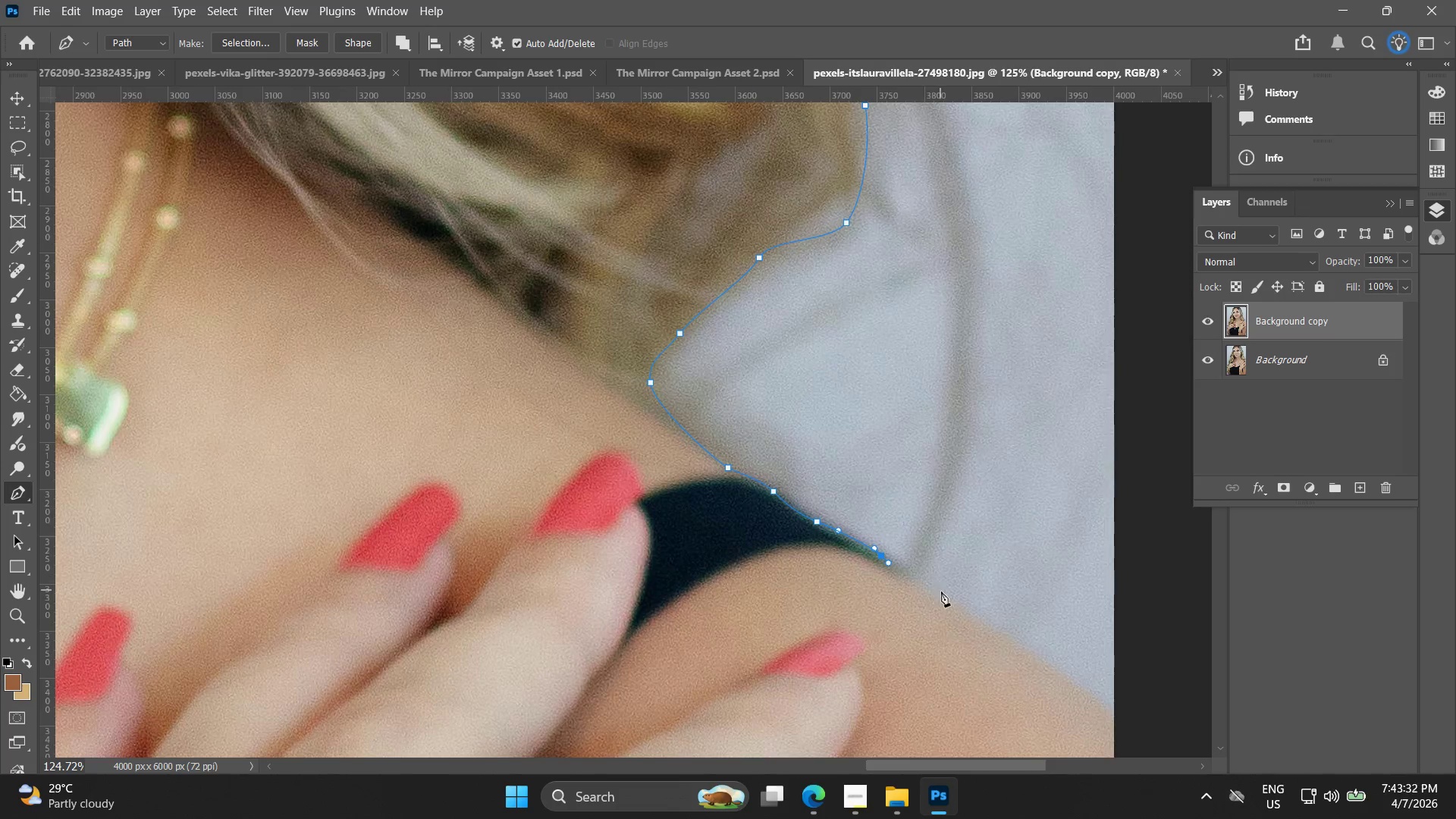 
left_click_drag(start_coordinate=[949, 598], to_coordinate=[971, 617])
 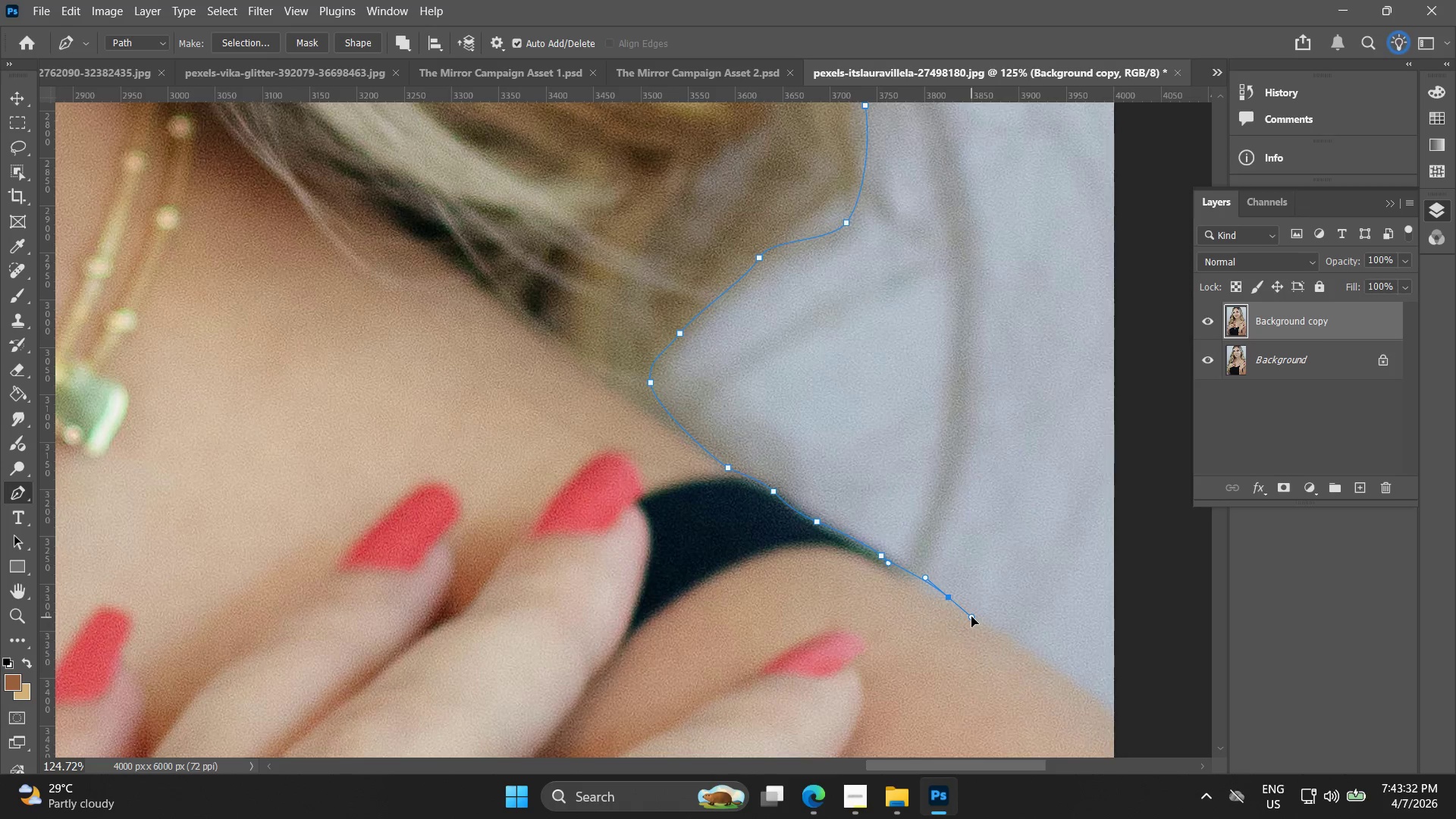 
key(Control+ControlLeft)
 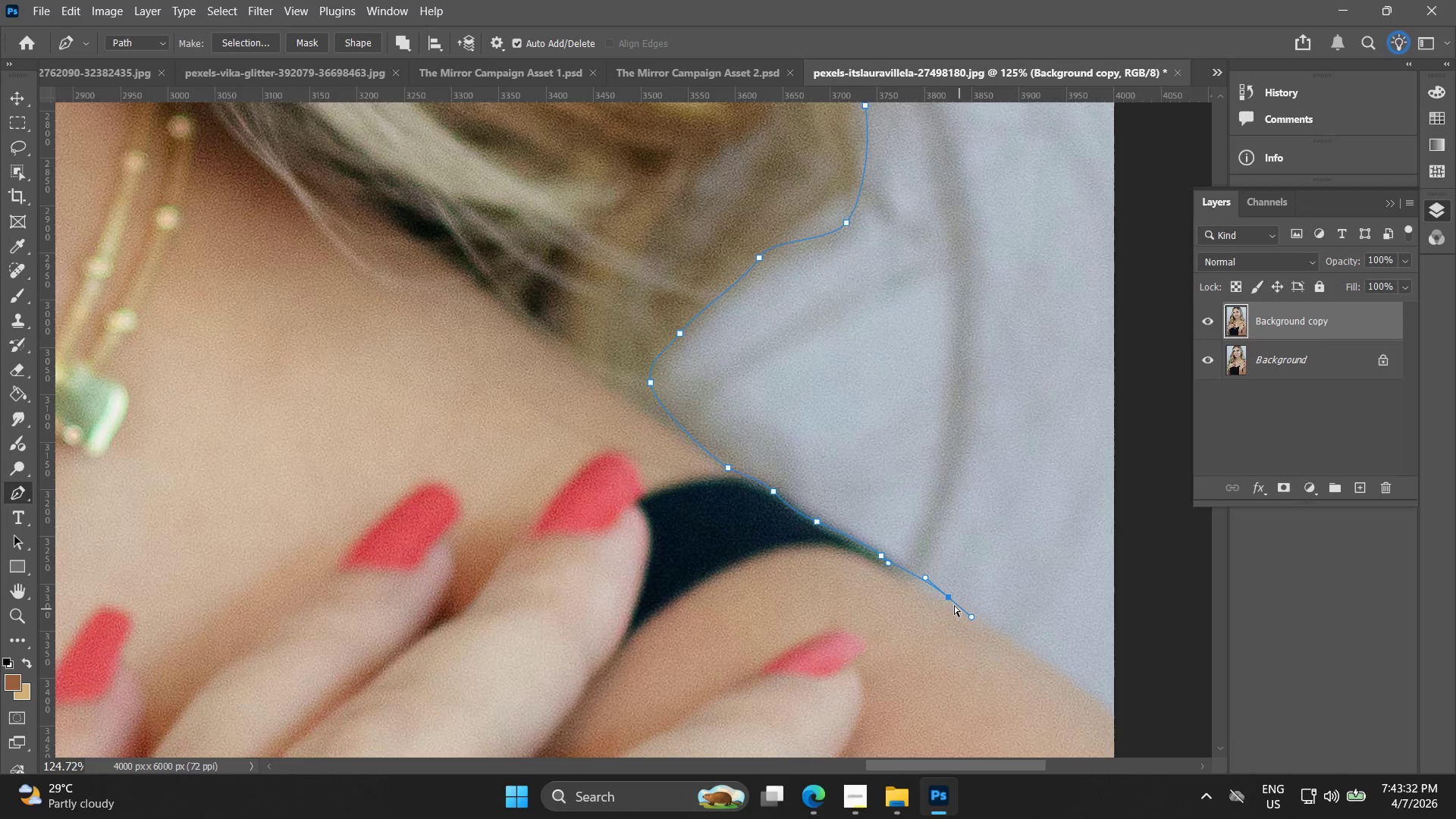 
key(Control+Z)
 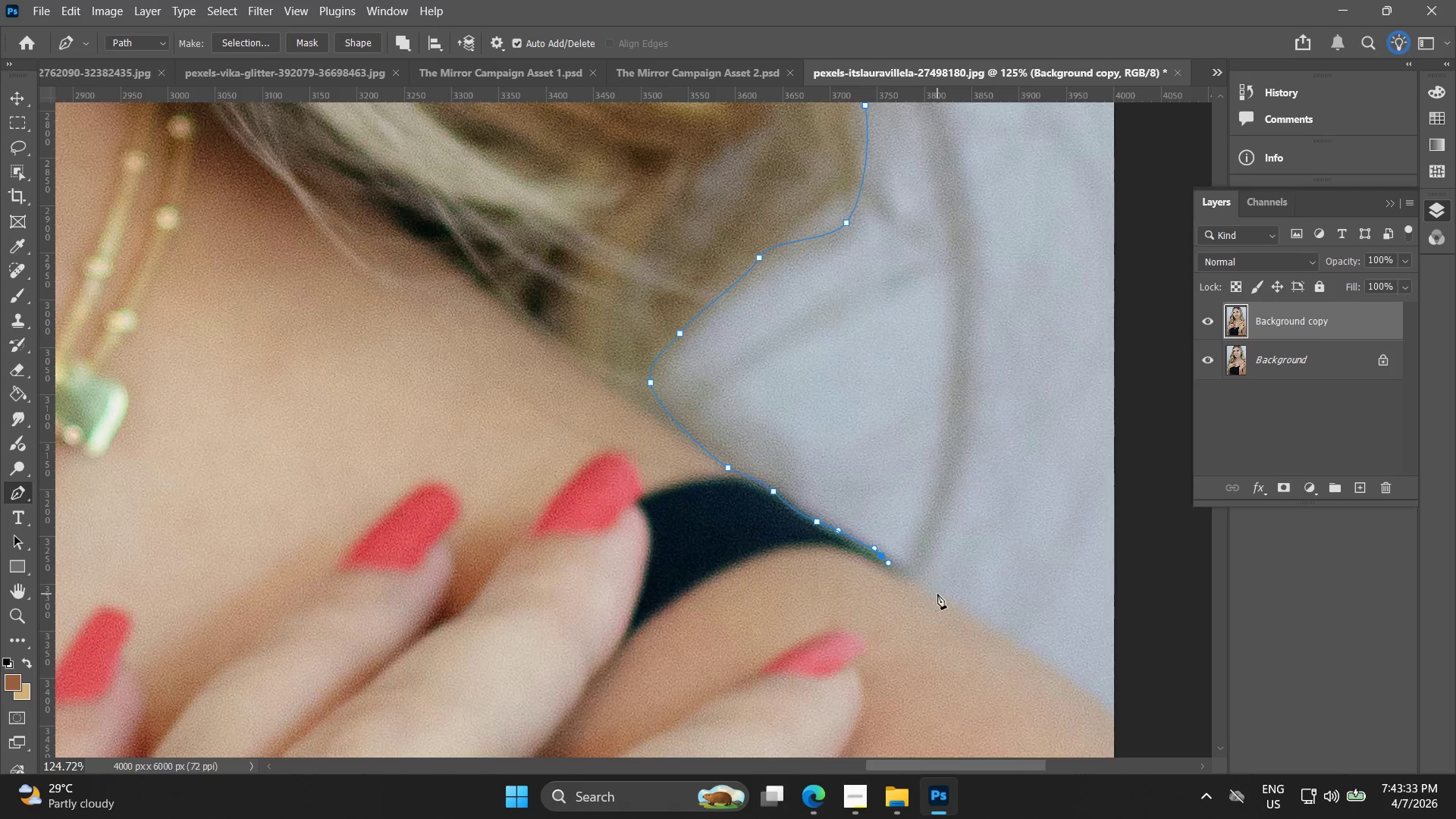 
left_click_drag(start_coordinate=[945, 603], to_coordinate=[971, 615])
 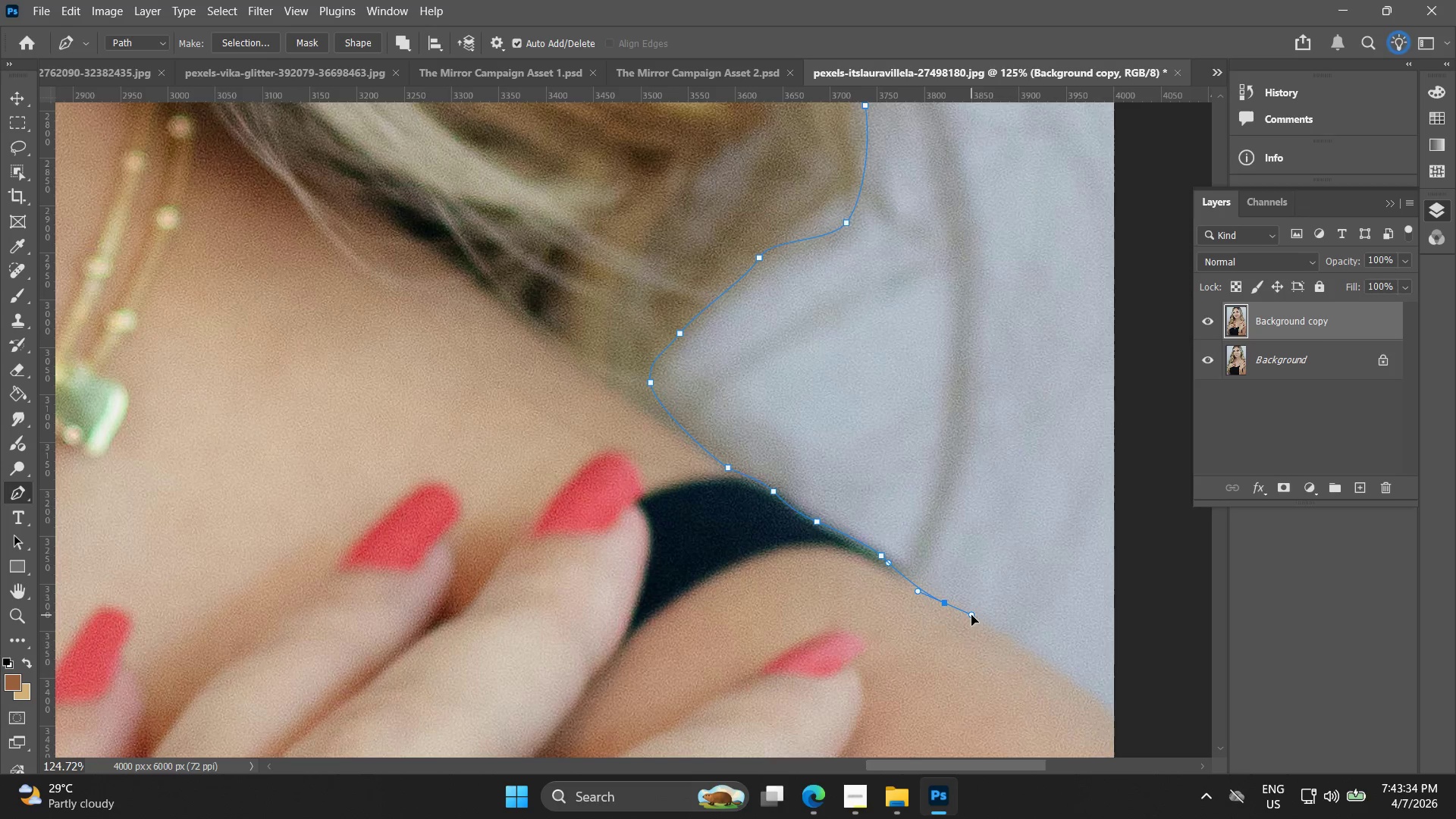 
hold_key(key=Space, duration=0.7)
 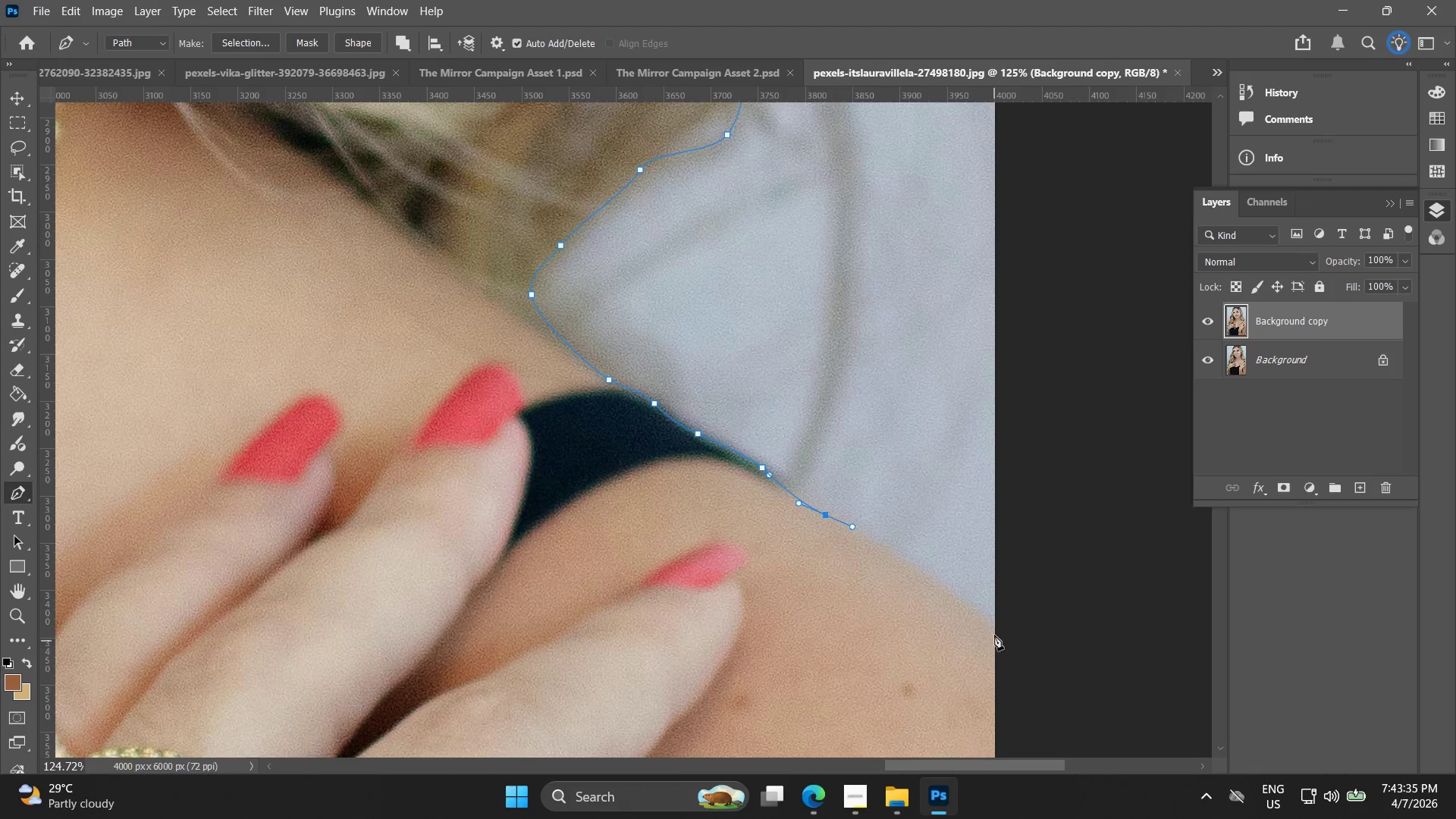 
left_click_drag(start_coordinate=[1007, 654], to_coordinate=[888, 566])
 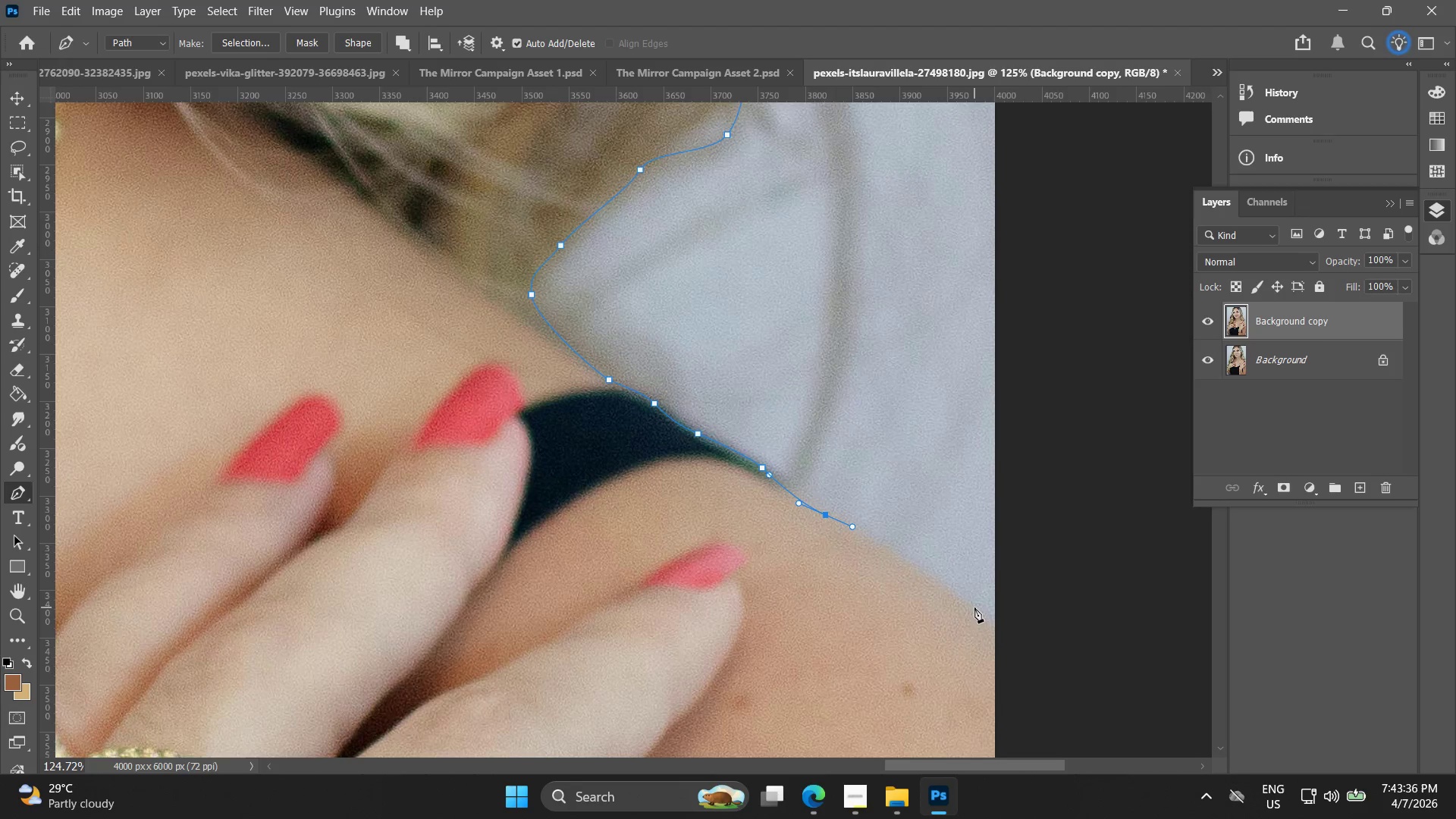 
left_click_drag(start_coordinate=[997, 624], to_coordinate=[1007, 632])
 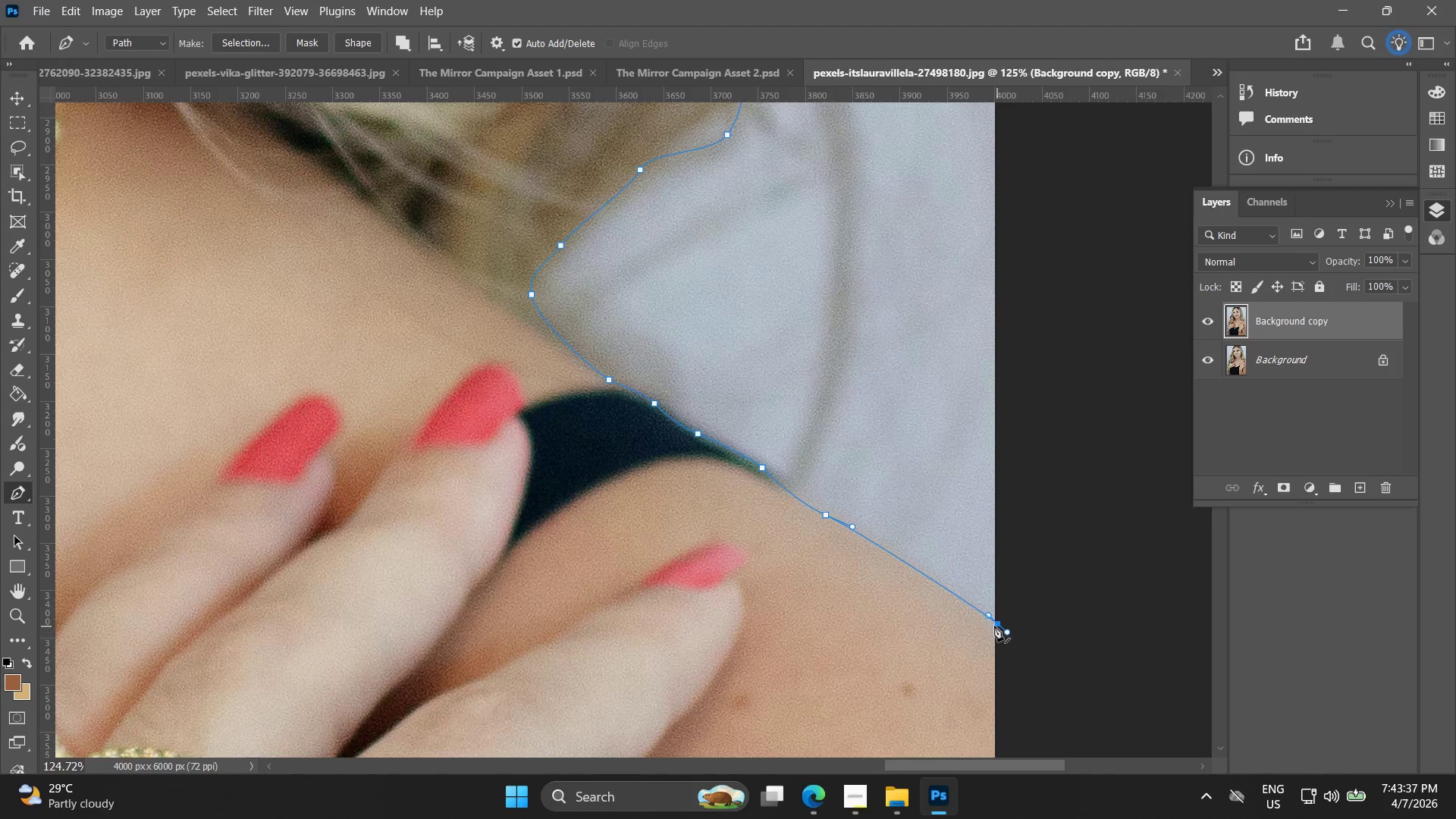 
key(Control+ControlLeft)
 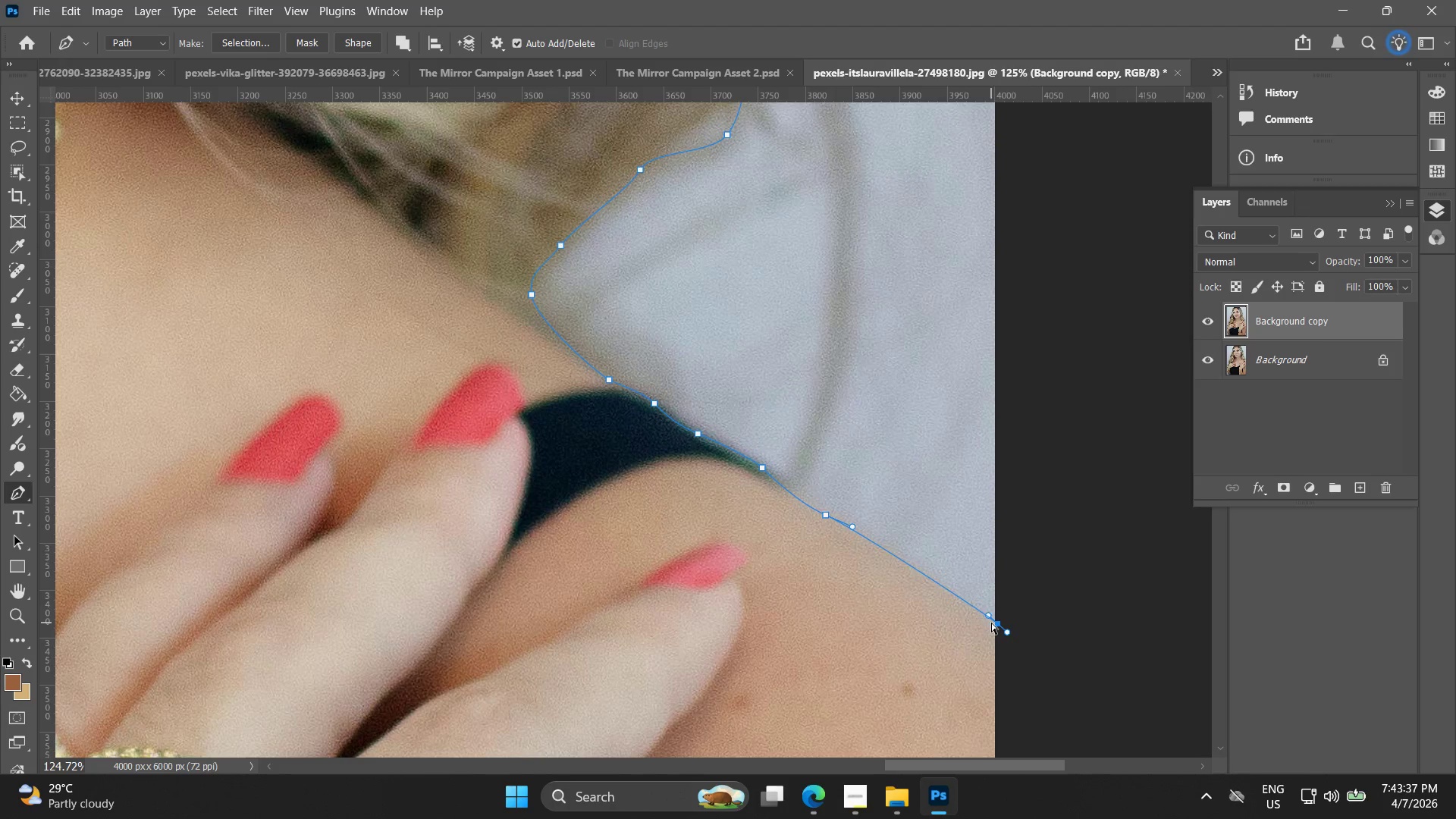 
key(Control+Z)
 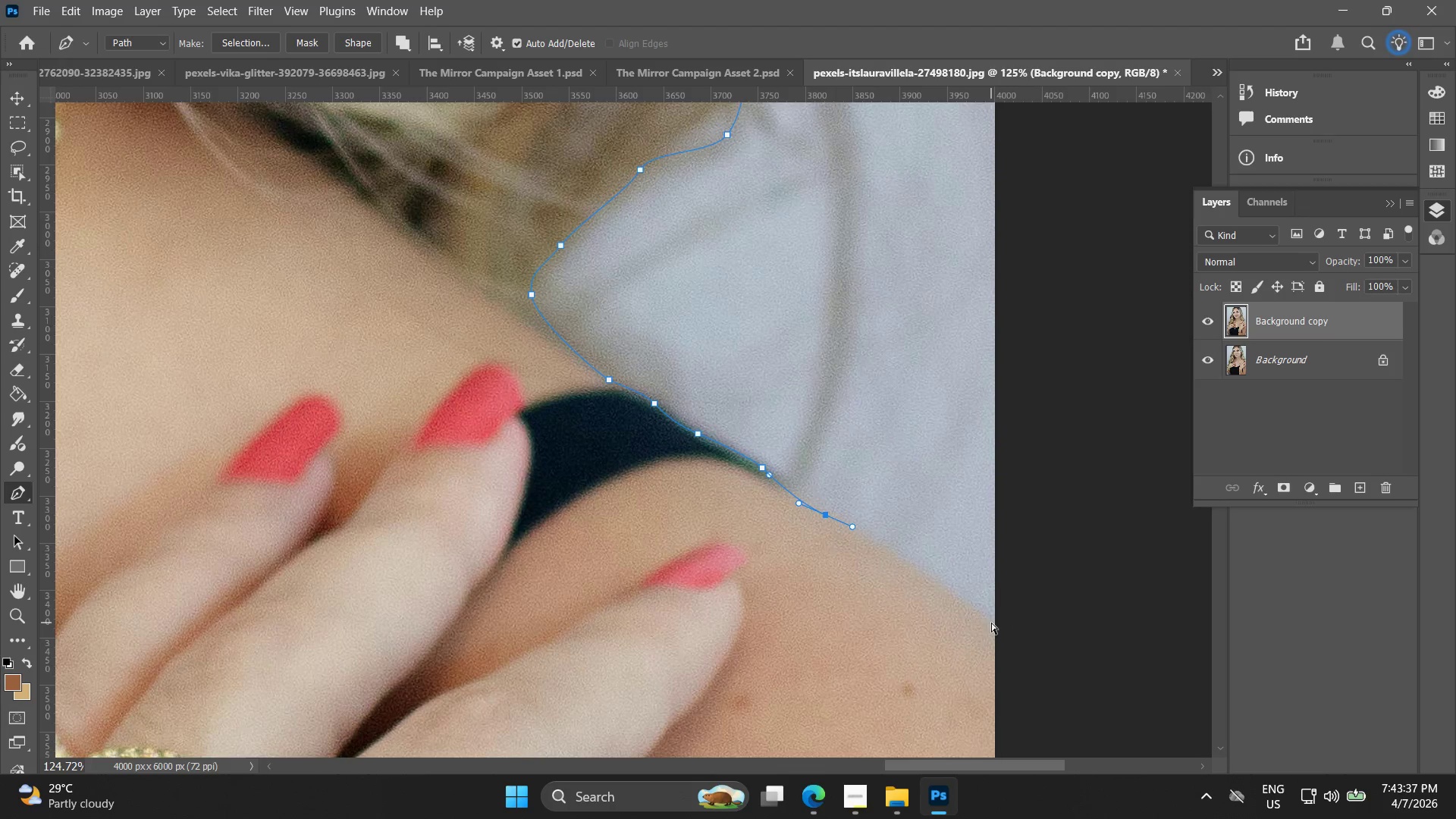 
left_click_drag(start_coordinate=[1000, 626], to_coordinate=[1021, 641])
 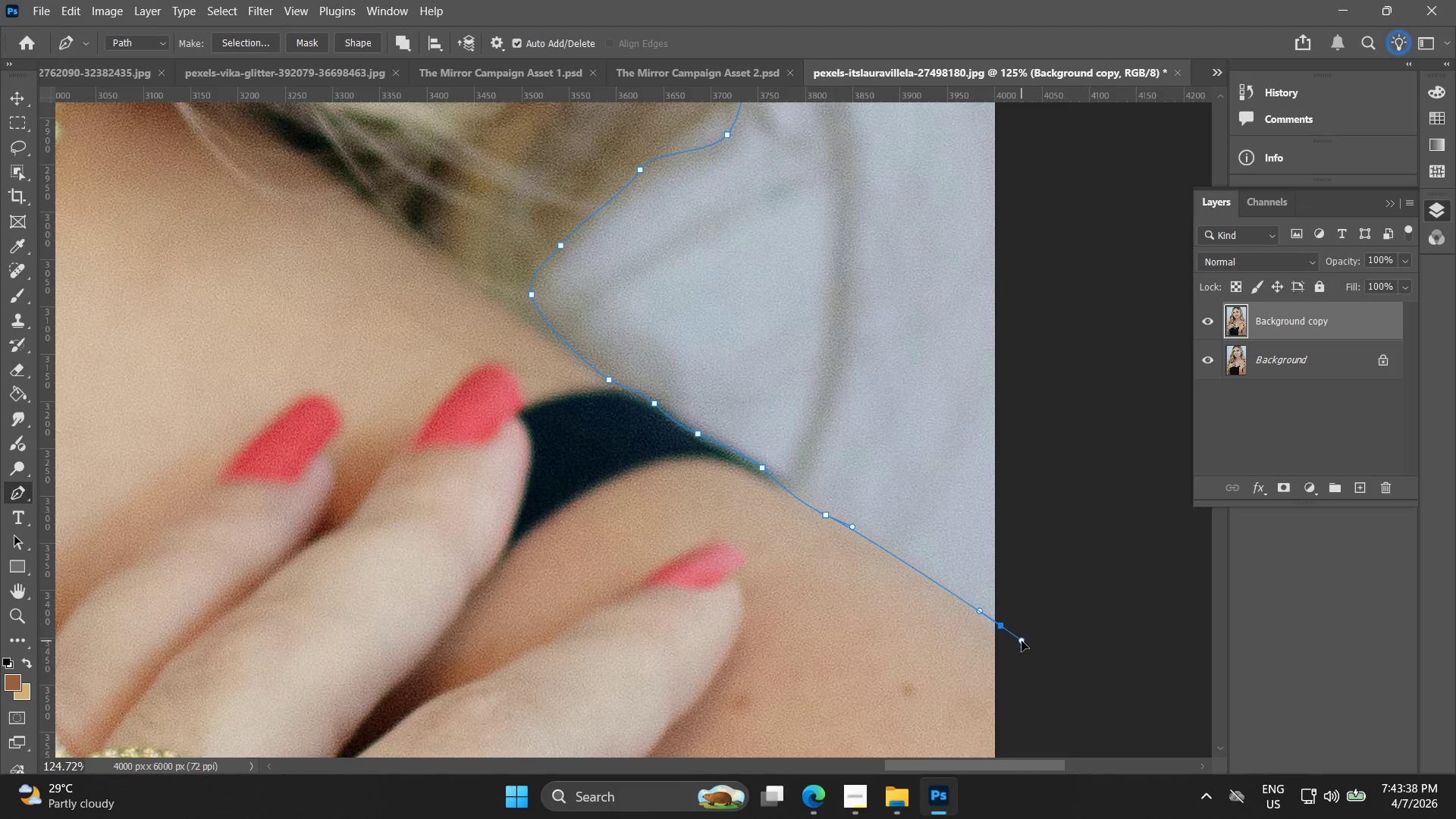 
key(Control+Z)
 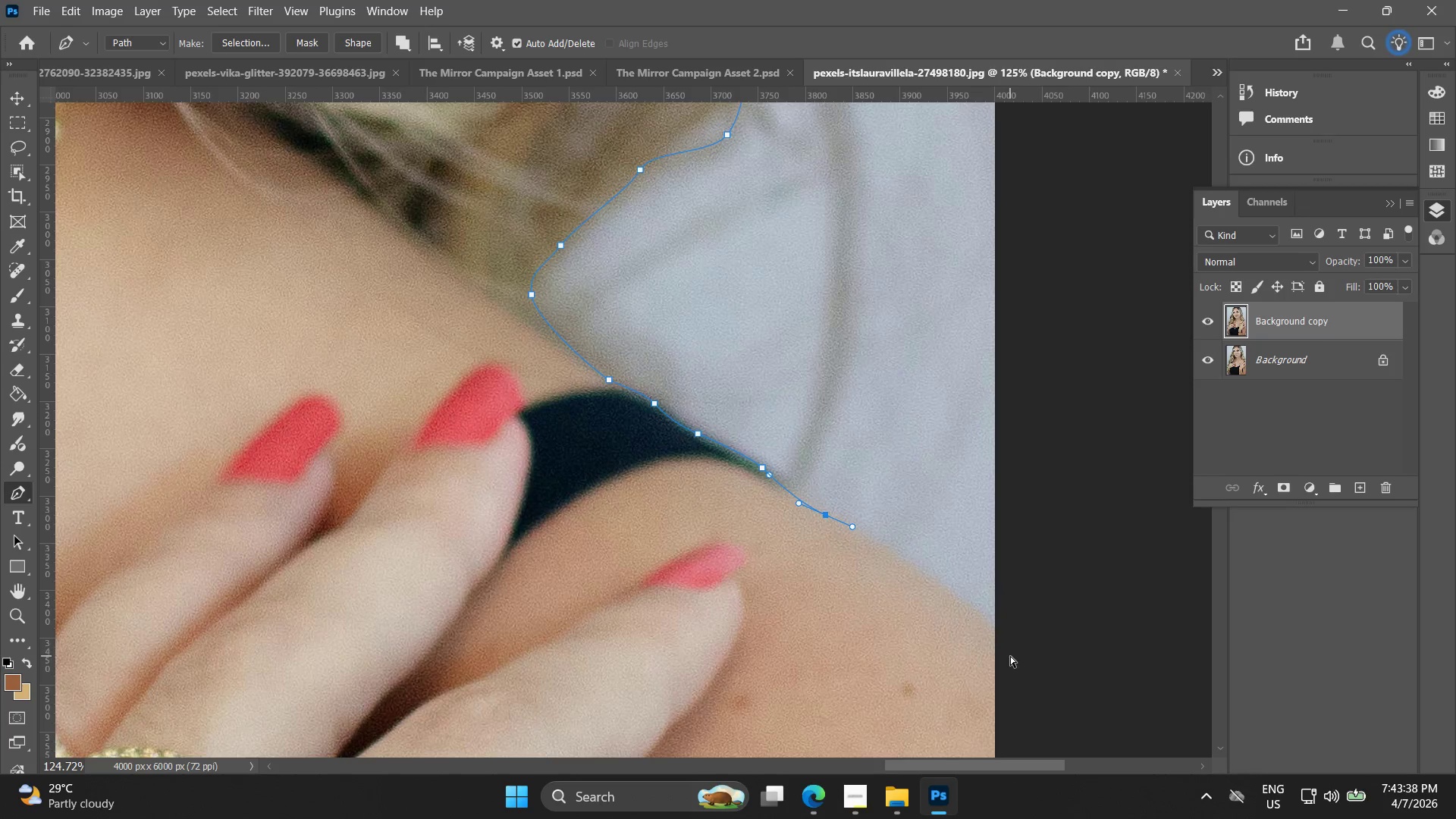 
left_click_drag(start_coordinate=[1015, 661], to_coordinate=[1024, 670])
 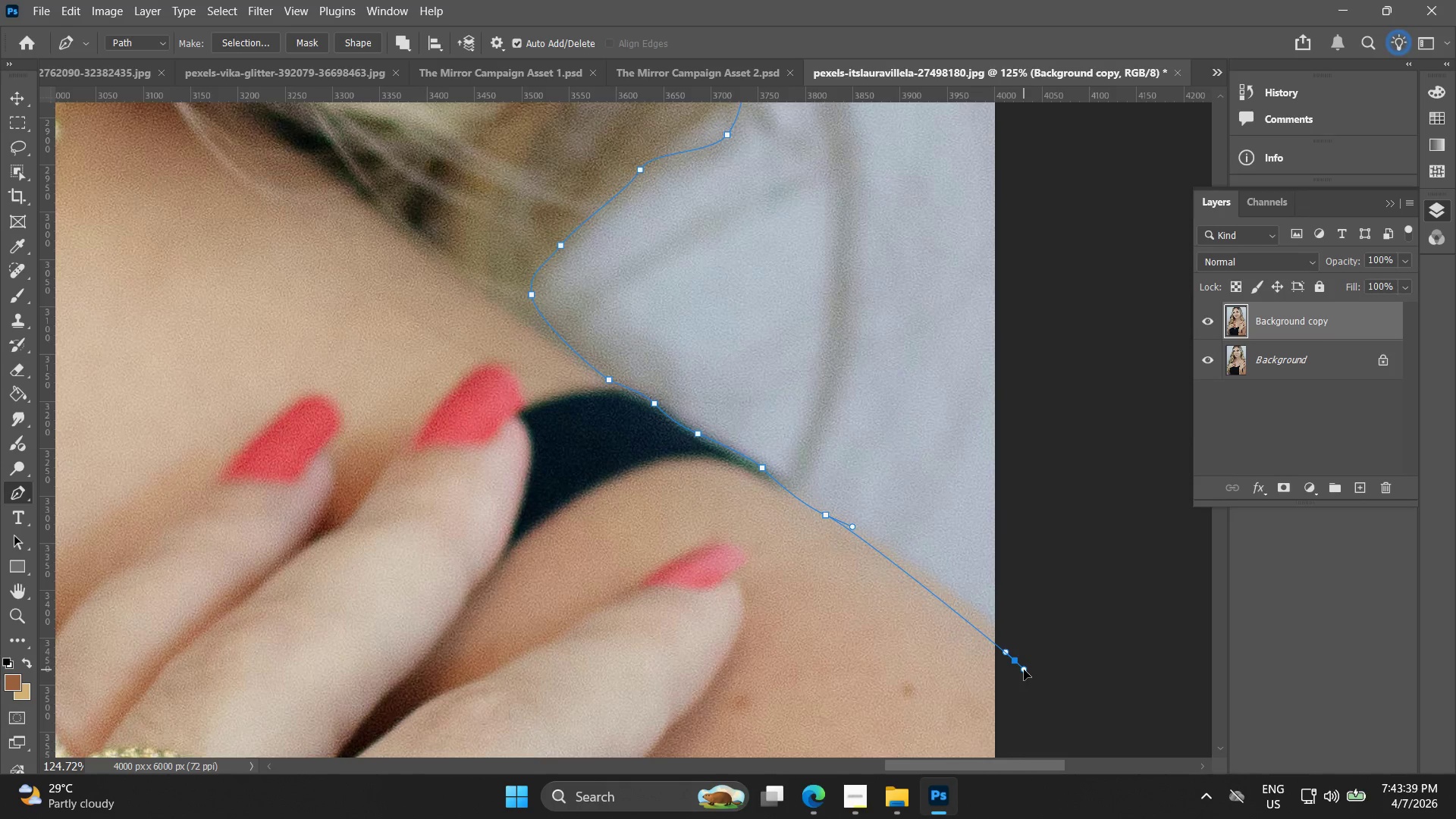 
key(Control+ControlLeft)
 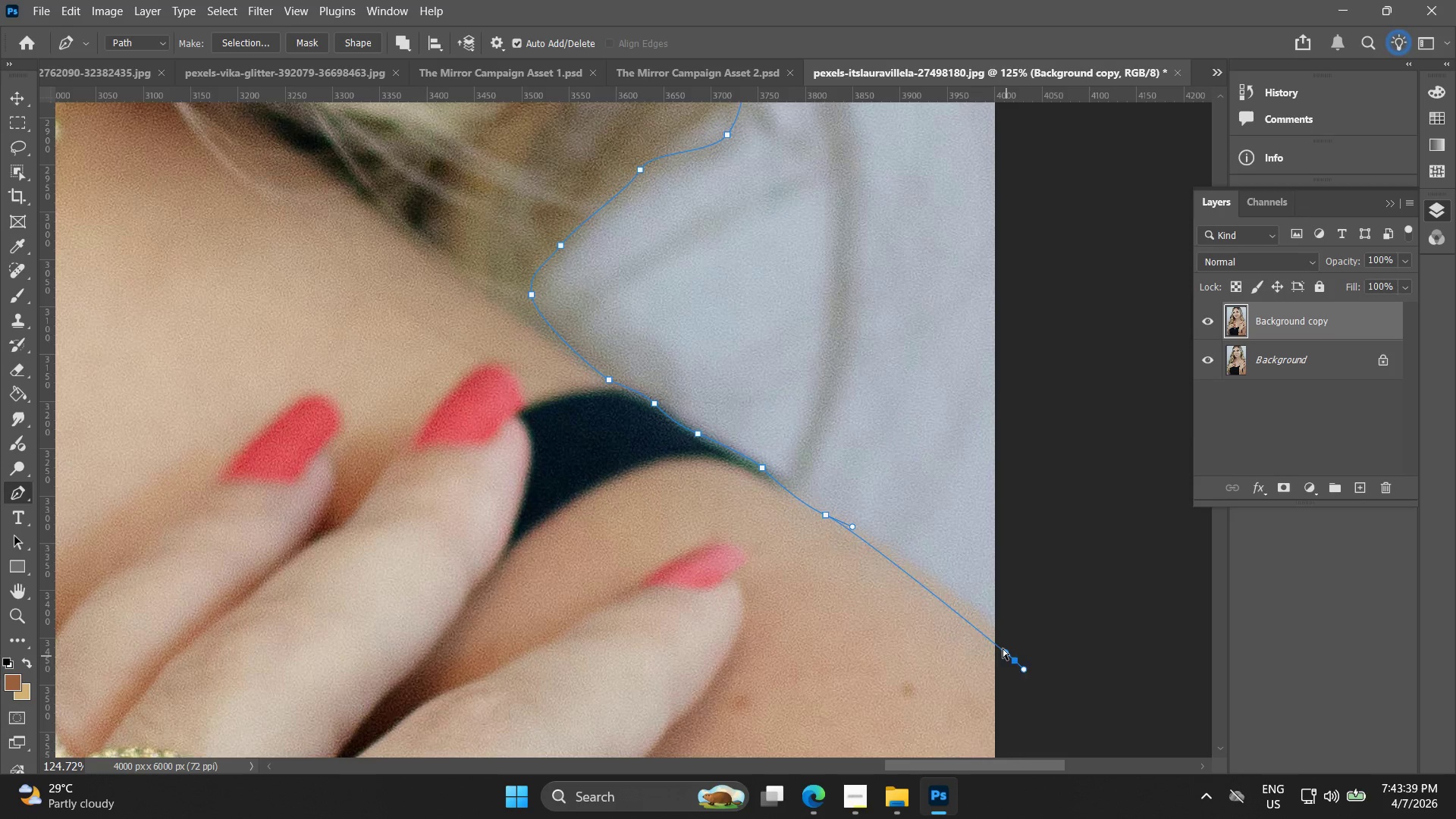 
key(Control+Z)
 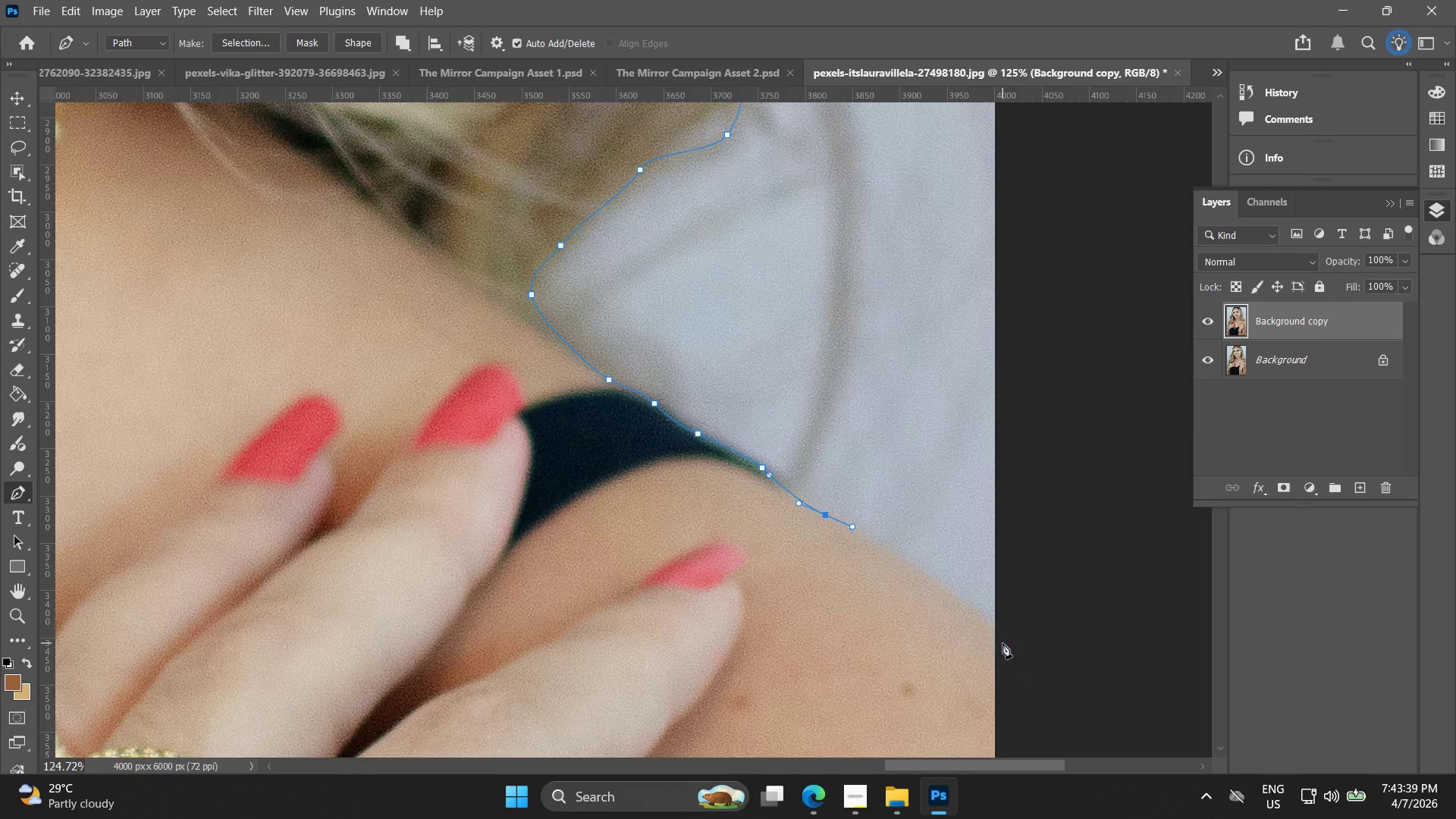 
left_click_drag(start_coordinate=[1013, 648], to_coordinate=[1046, 695])
 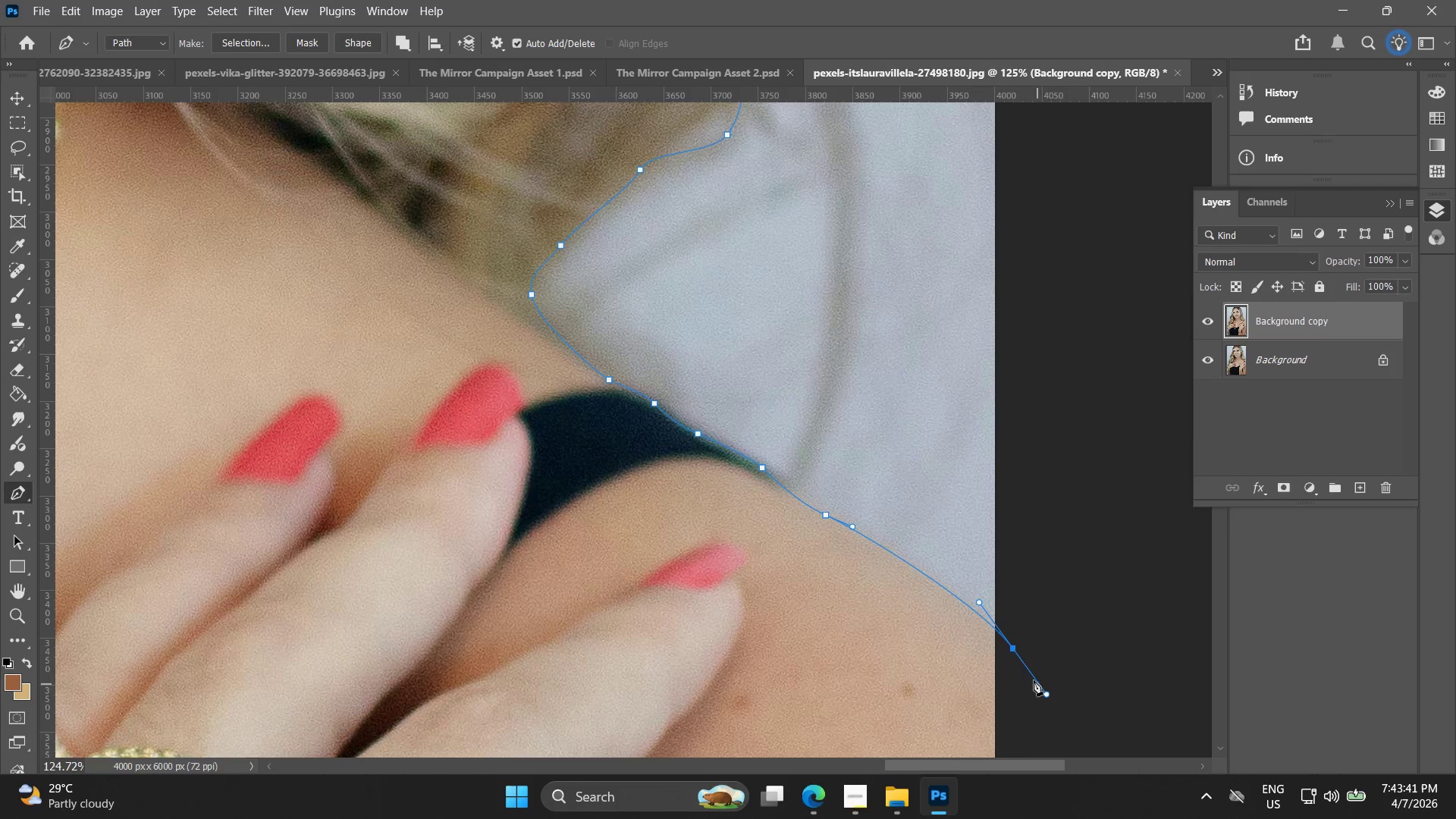 
hold_key(key=AltLeft, duration=1.08)
 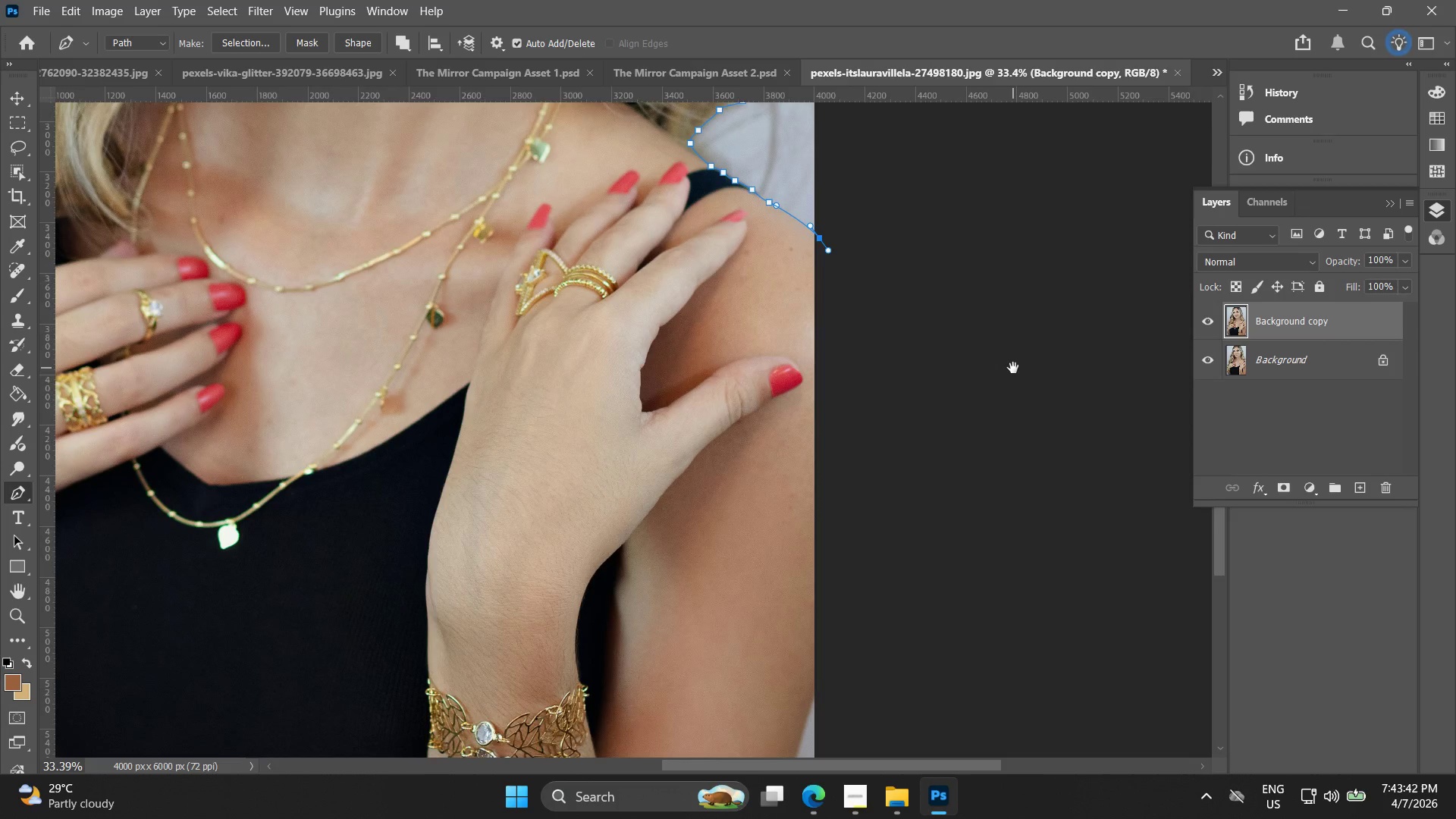 
hold_key(key=AltLeft, duration=1.06)
 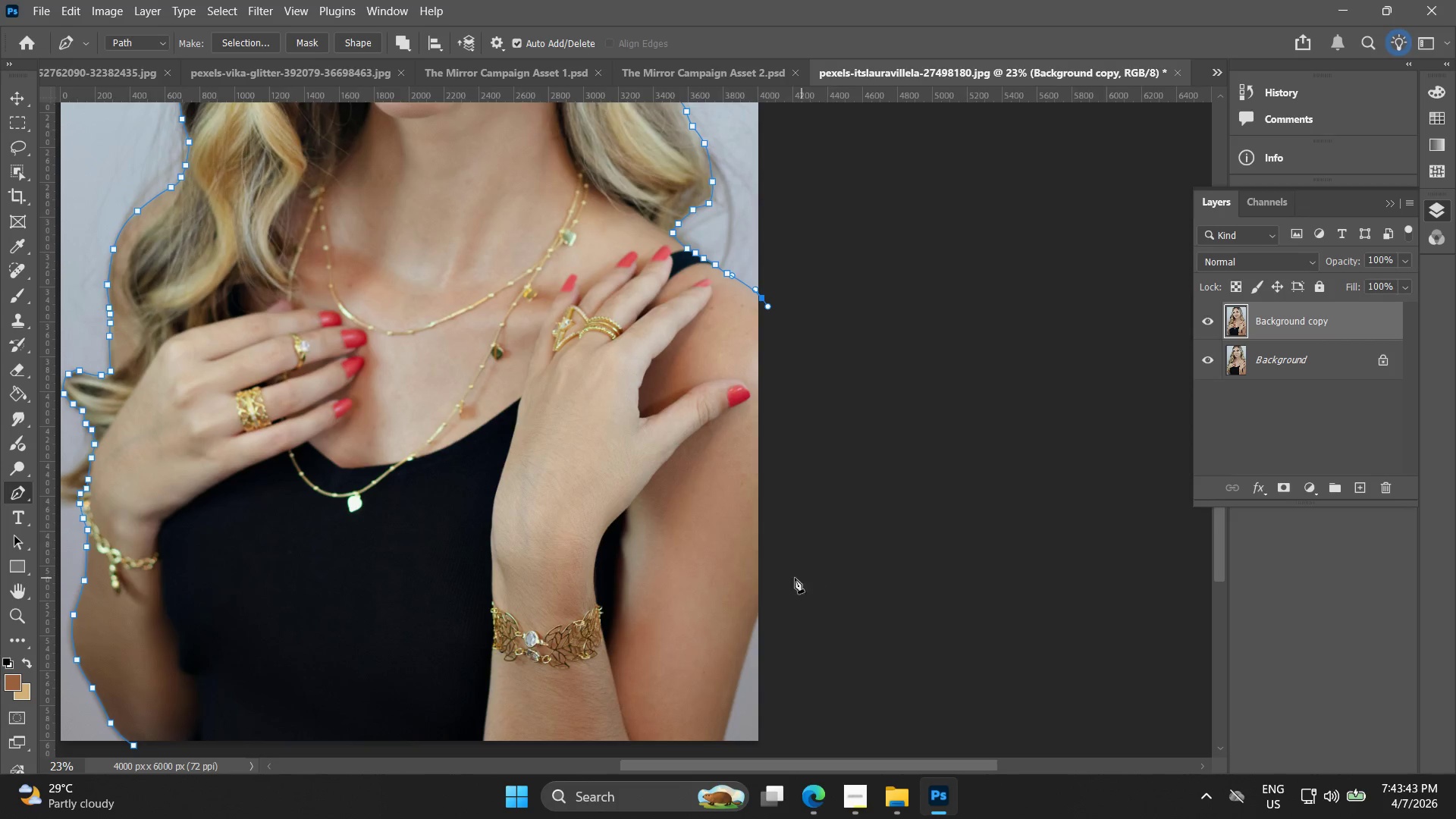 
hold_key(key=Space, duration=0.59)
 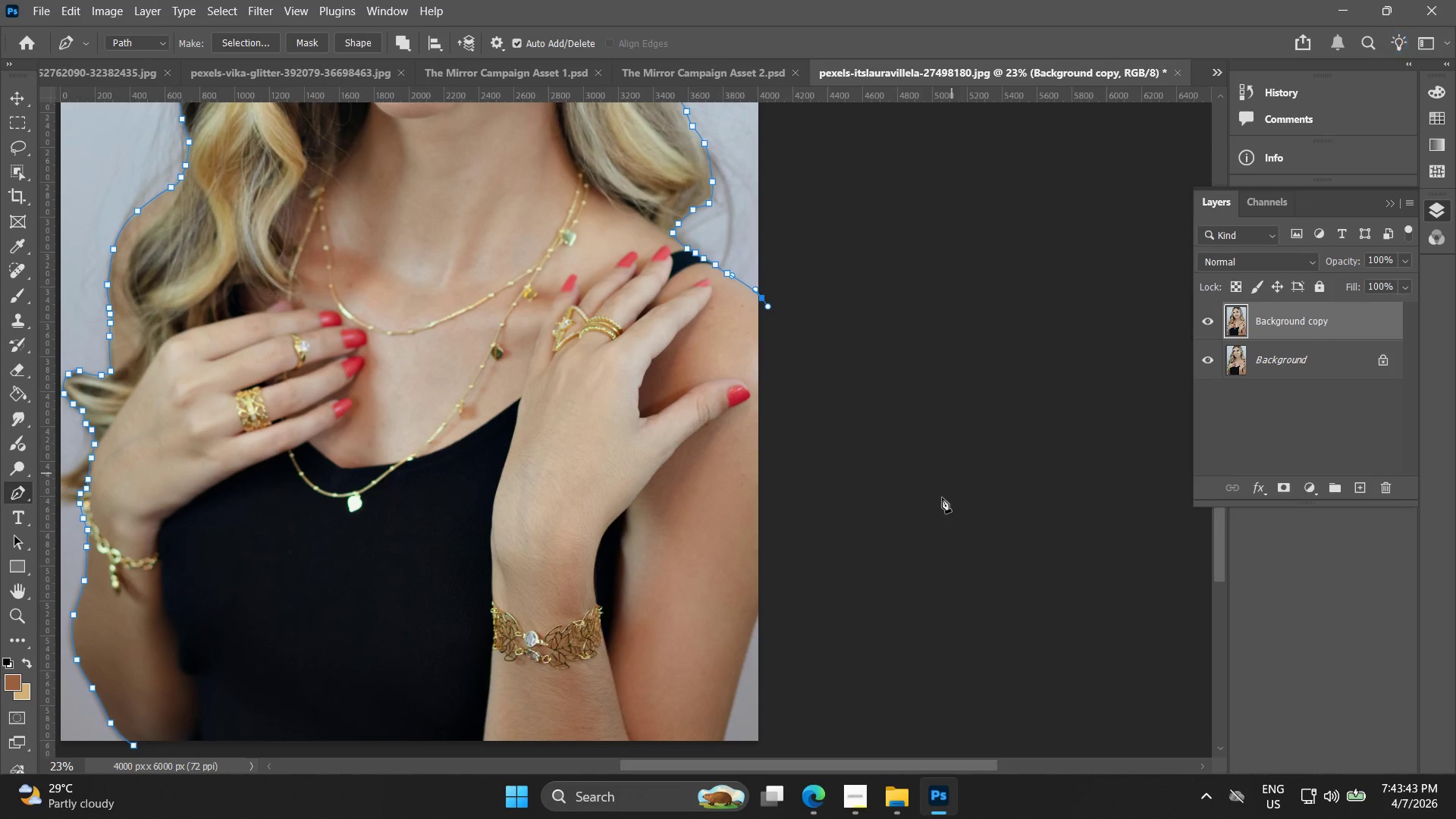 
left_click_drag(start_coordinate=[929, 618], to_coordinate=[1013, 368])
 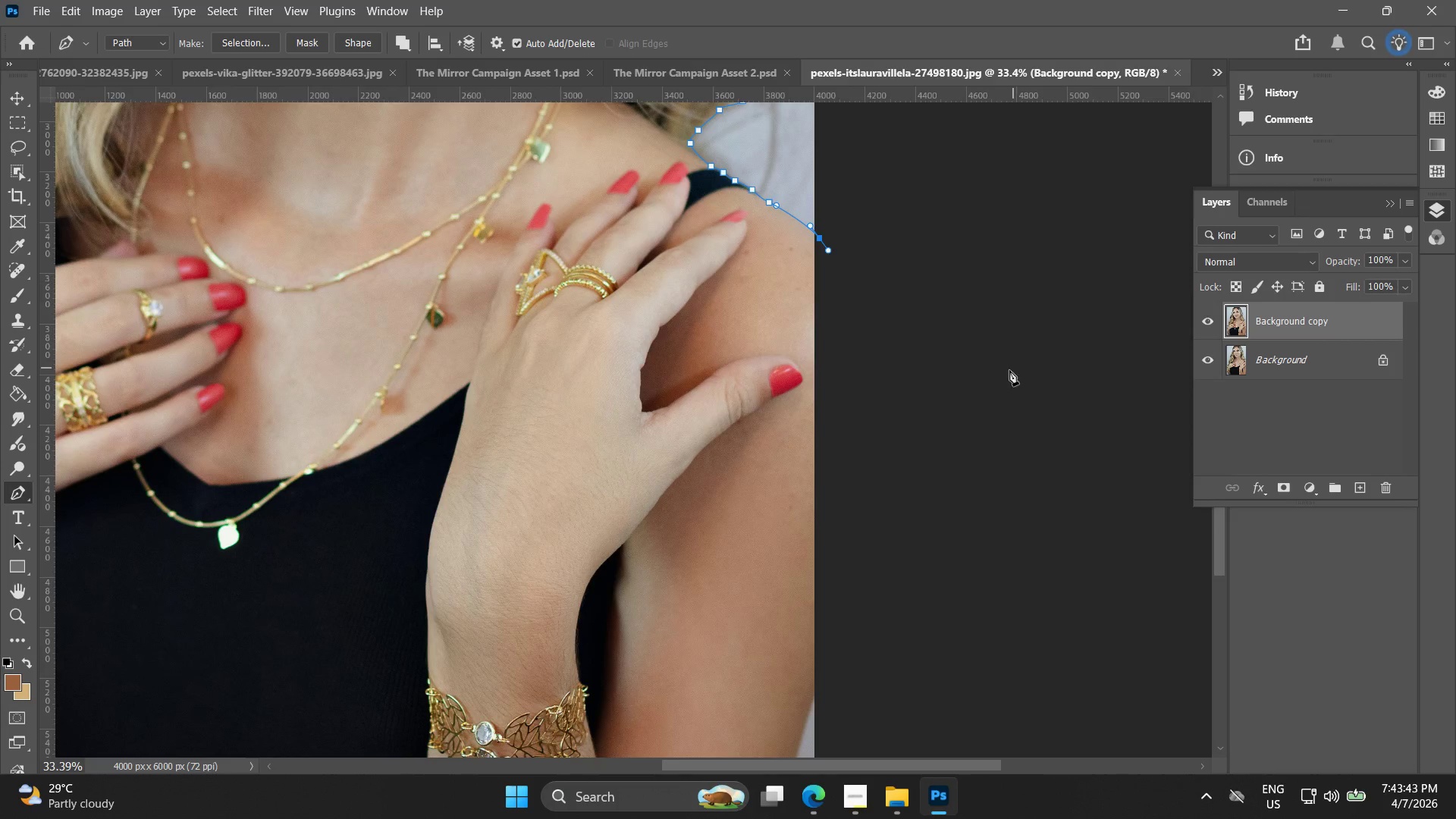 
scroll: coordinate [995, 667], scroll_direction: down, amount: 14.0
 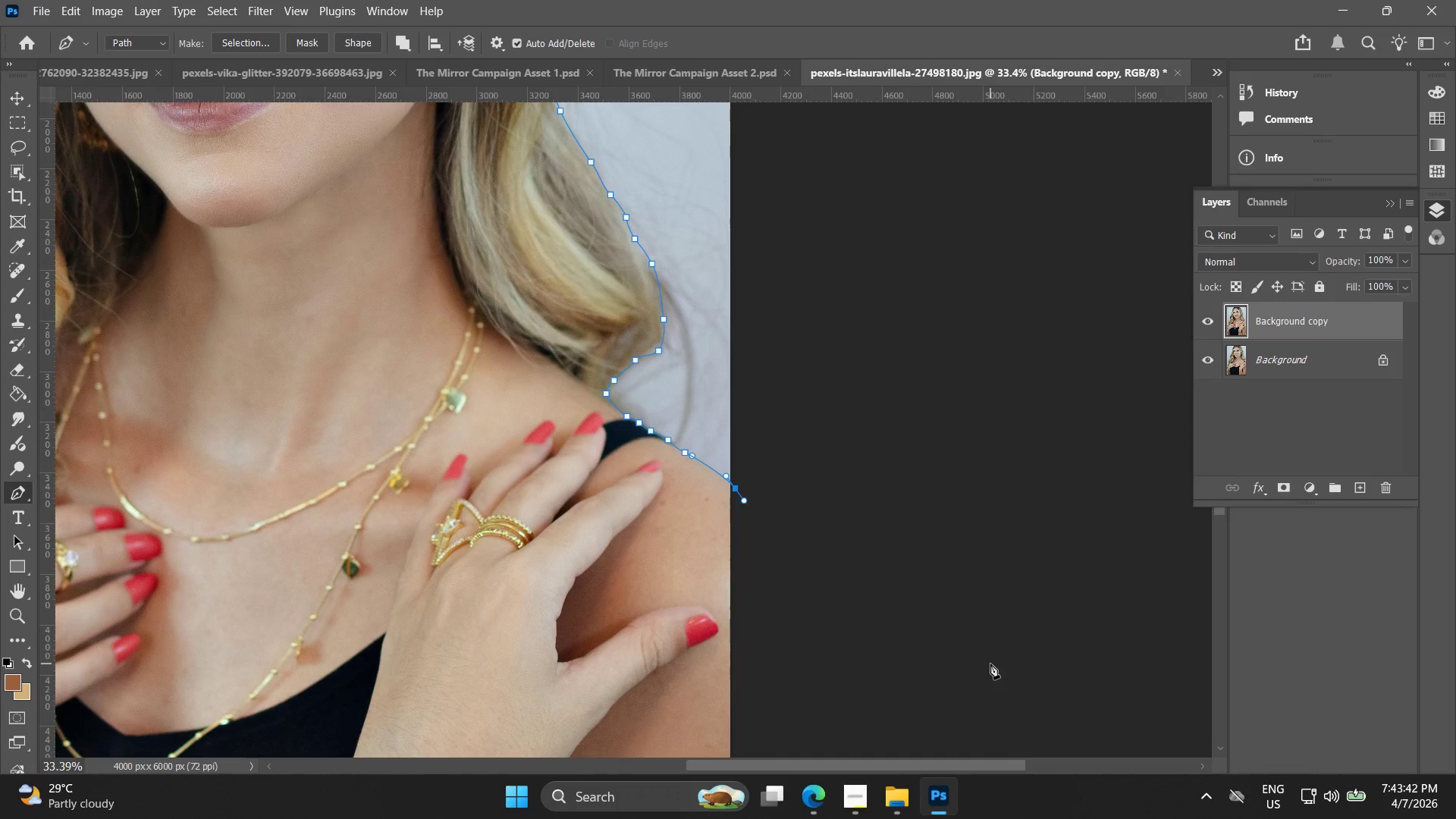 
hold_key(key=Space, duration=4.75)
 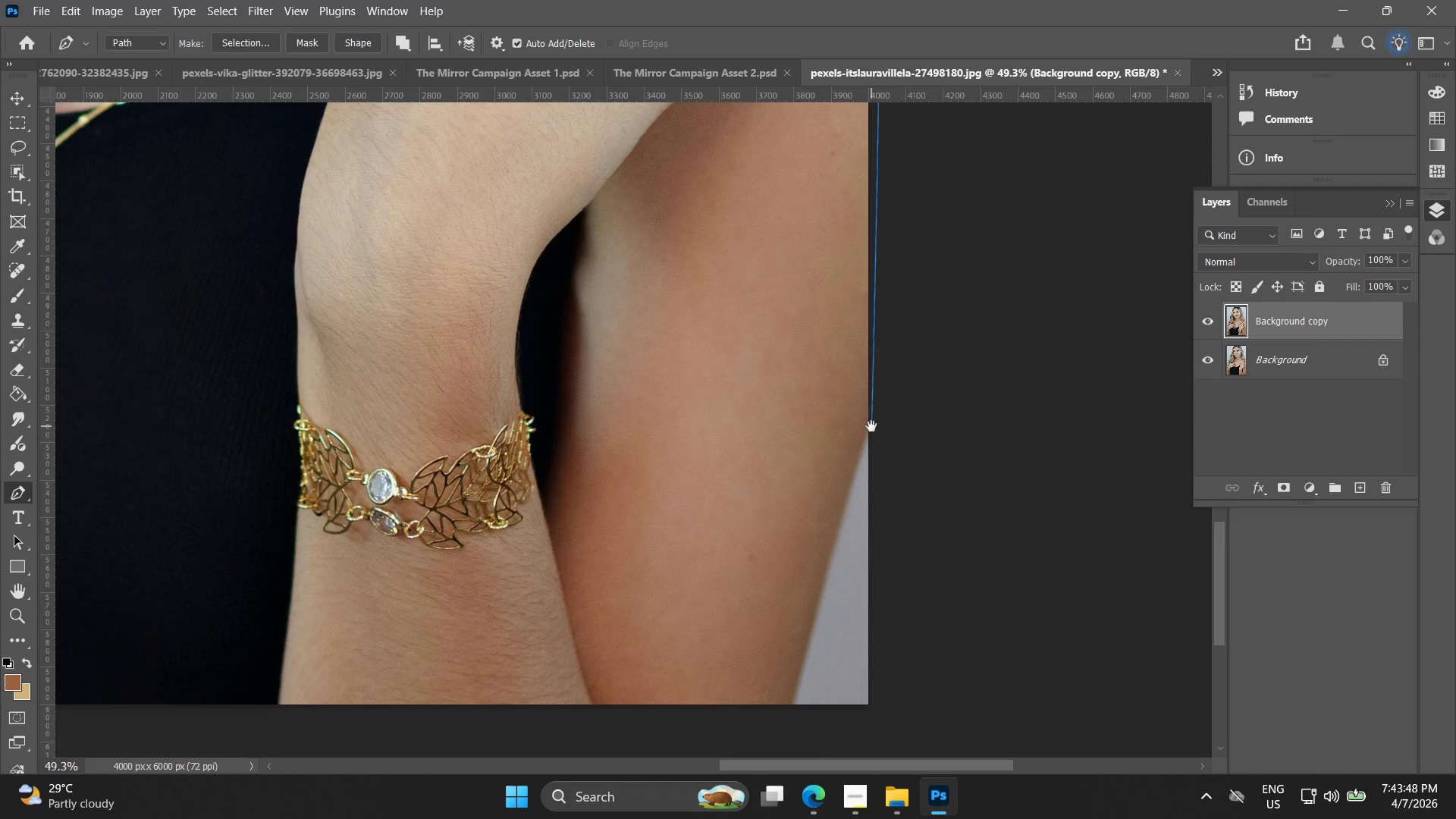 
scroll: coordinate [968, 428], scroll_direction: down, amount: 4.0
 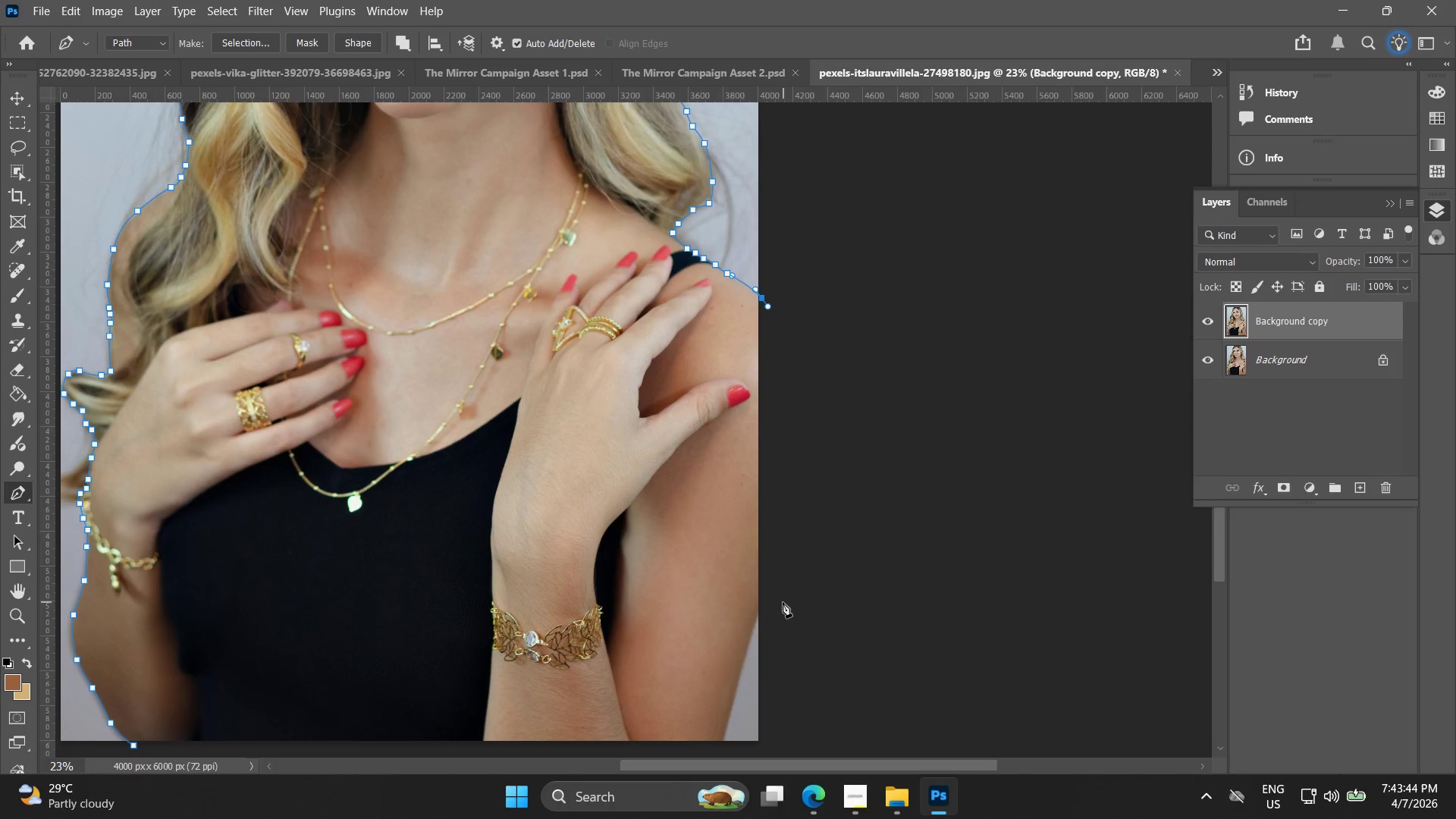 
left_click([761, 615])
 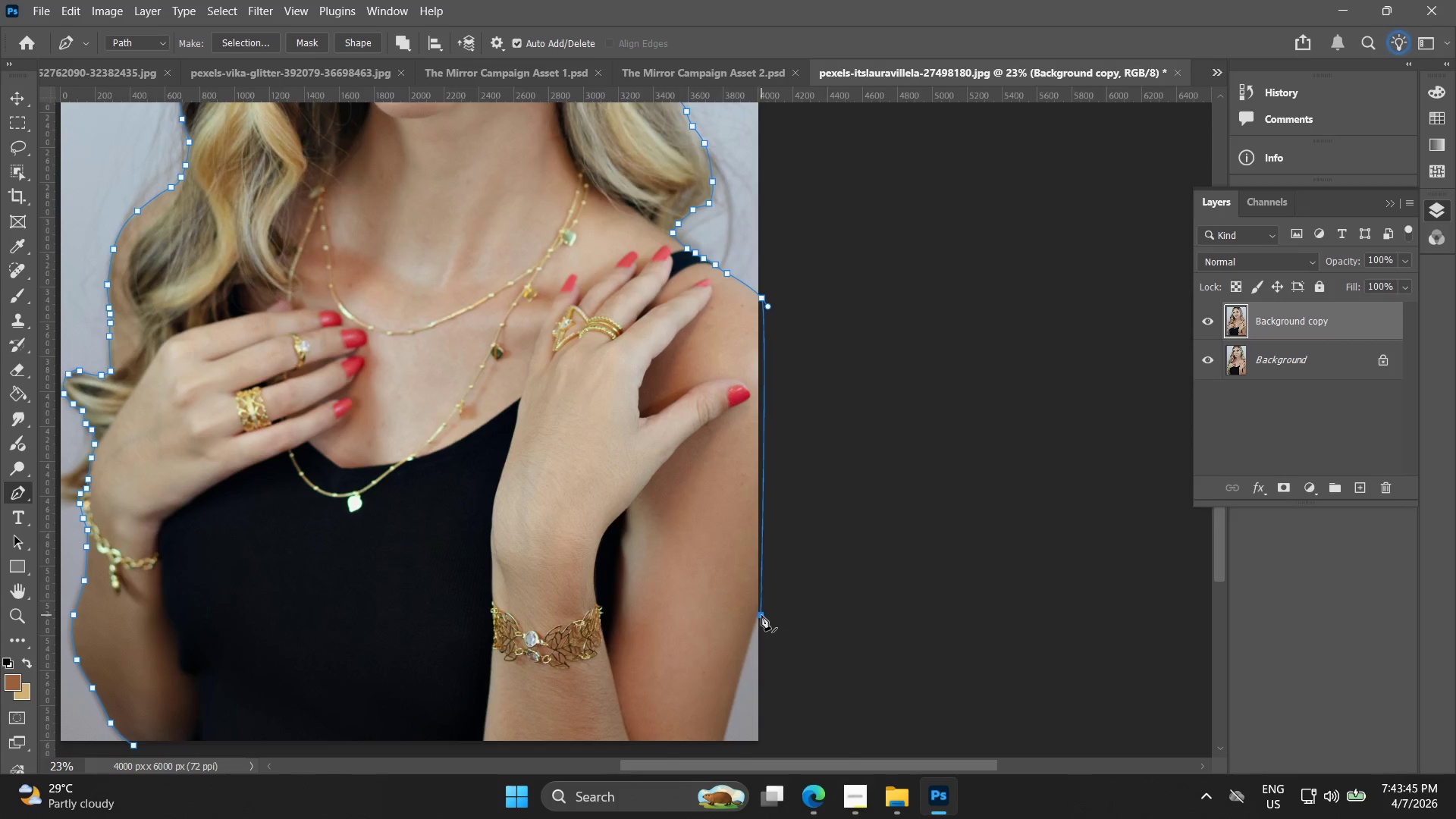 
key(Alt+AltLeft)
 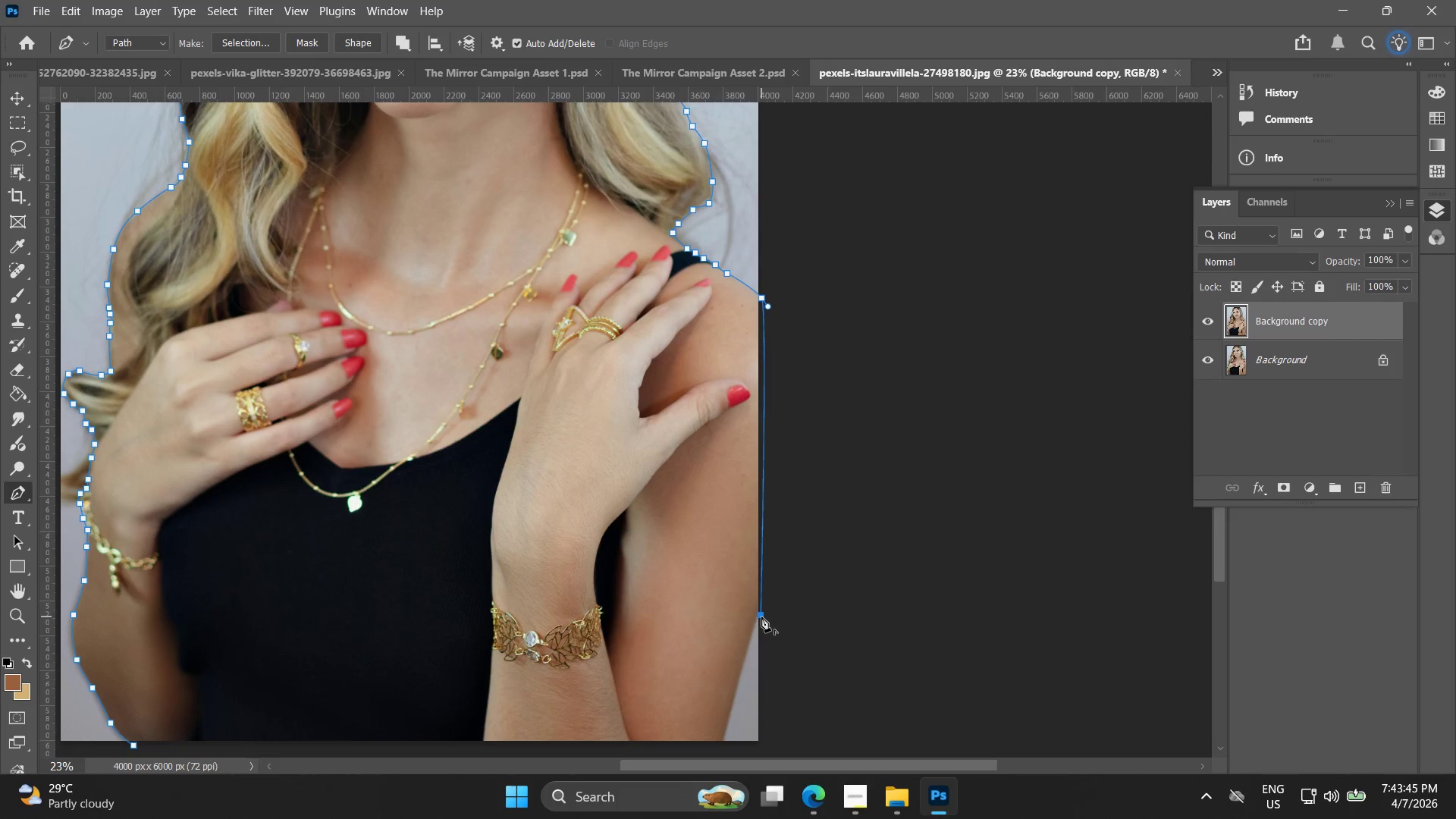 
key(Control+ControlLeft)
 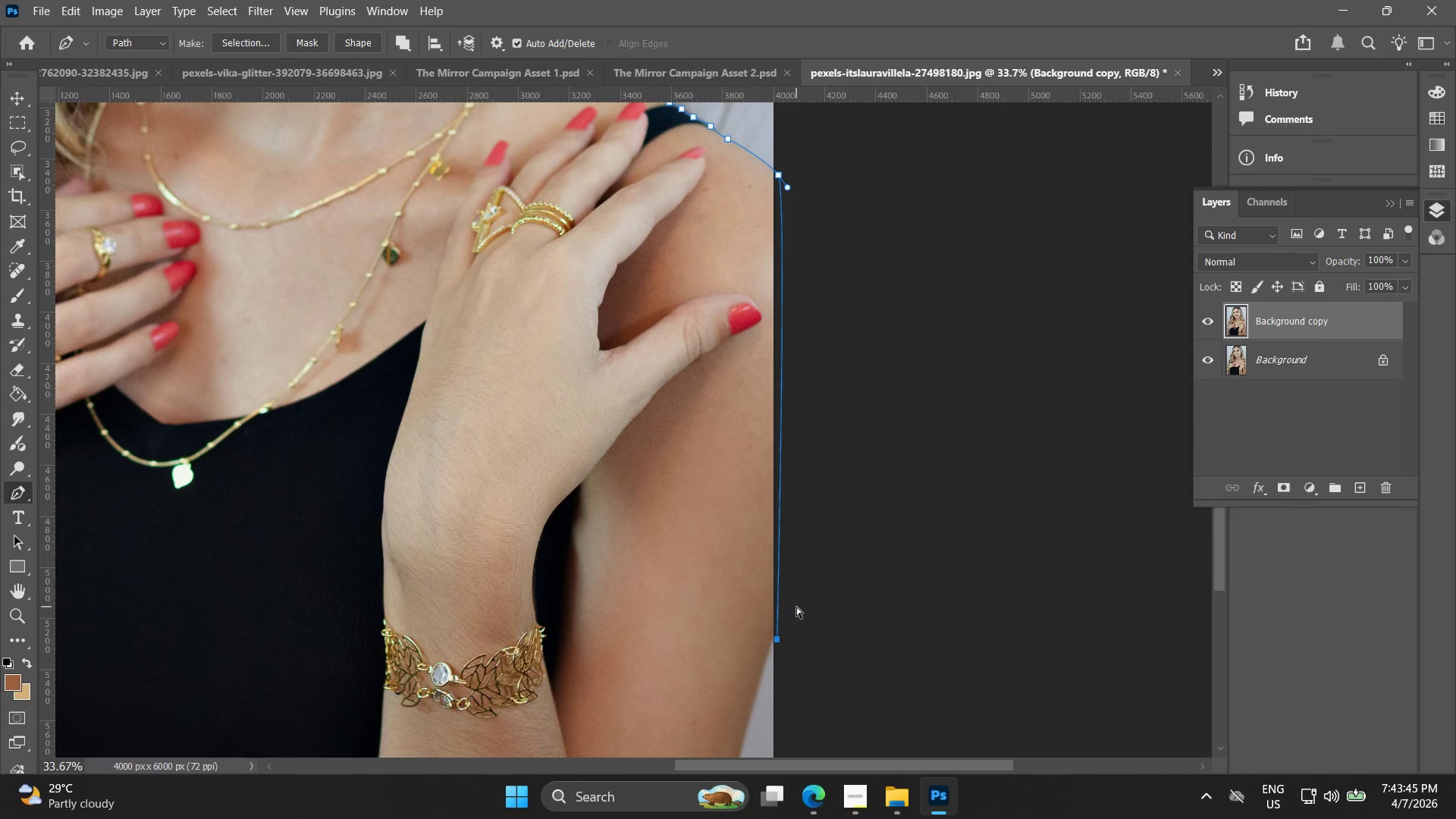 
scroll: coordinate [761, 617], scroll_direction: up, amount: 4.0
 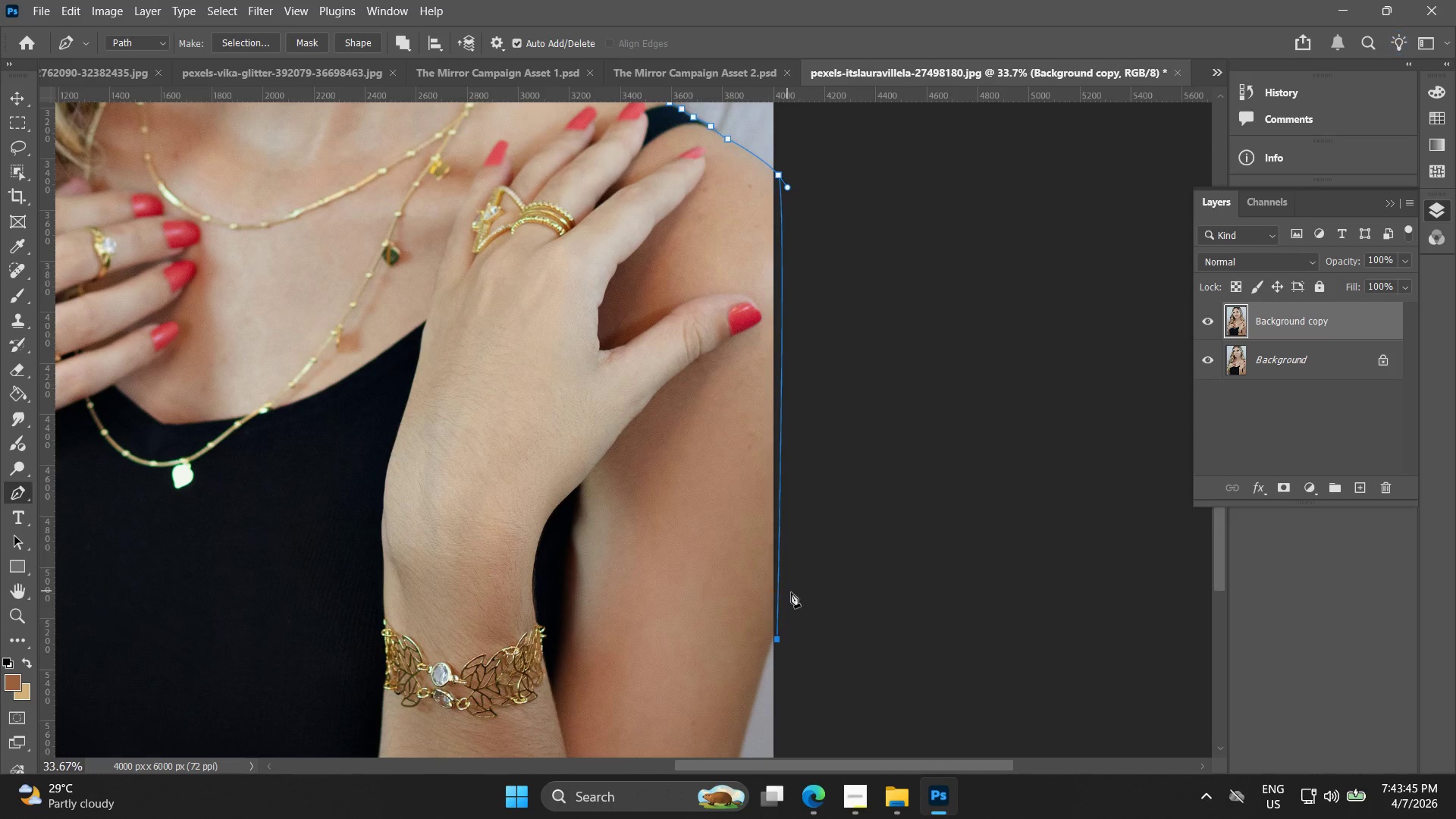 
key(Control+Z)
 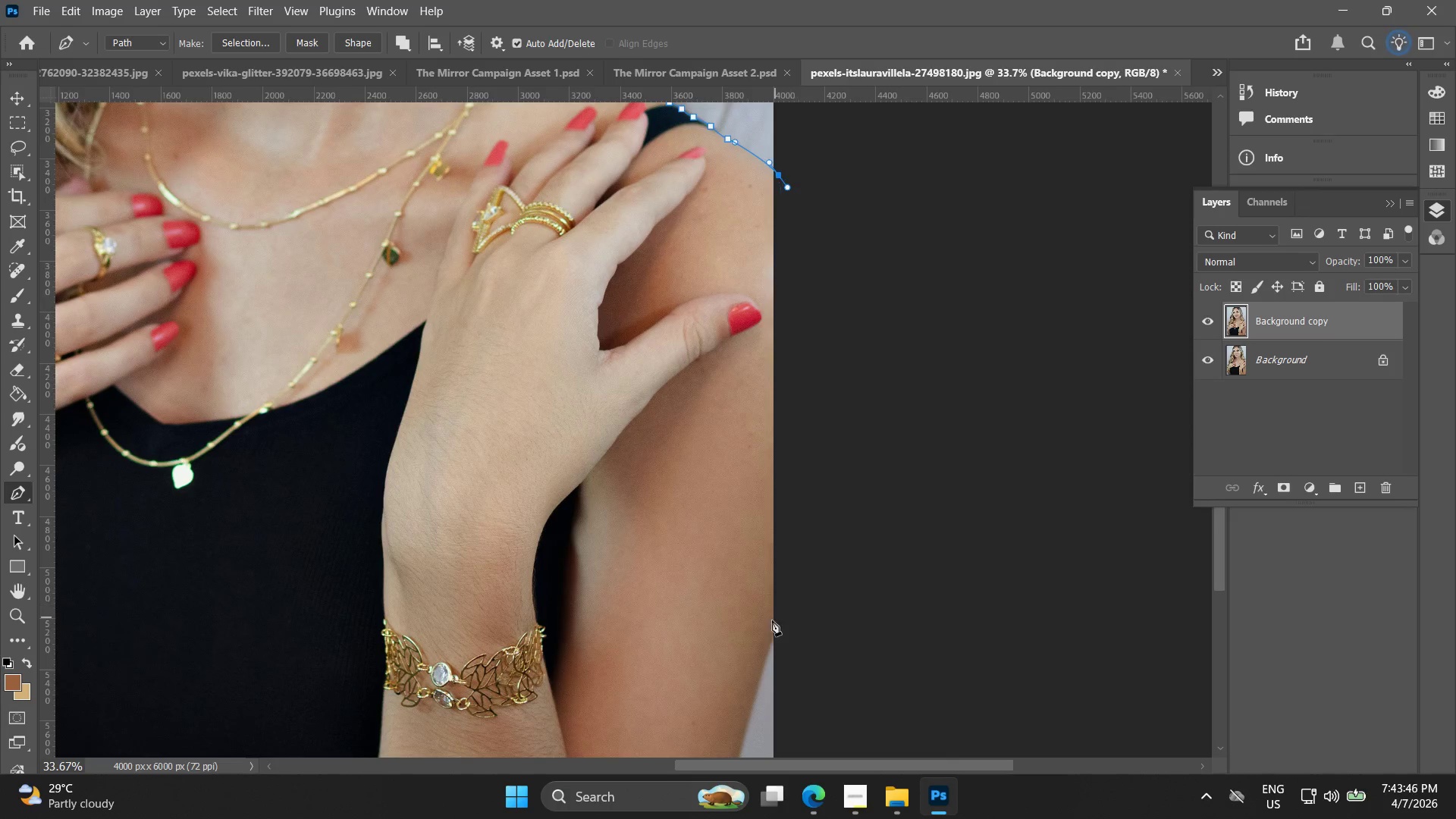 
key(Alt+AltLeft)
 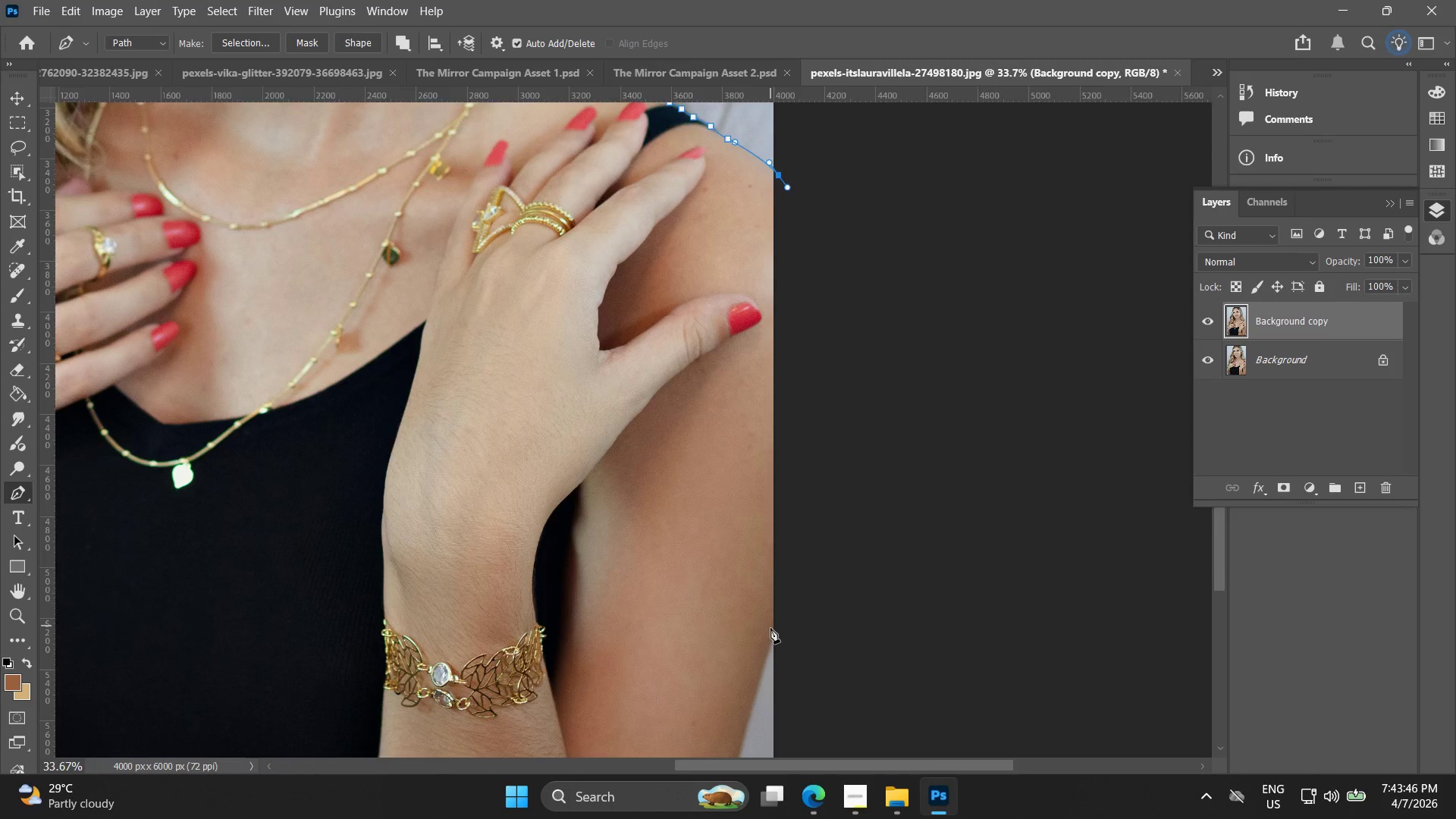 
scroll: coordinate [770, 632], scroll_direction: up, amount: 4.0
 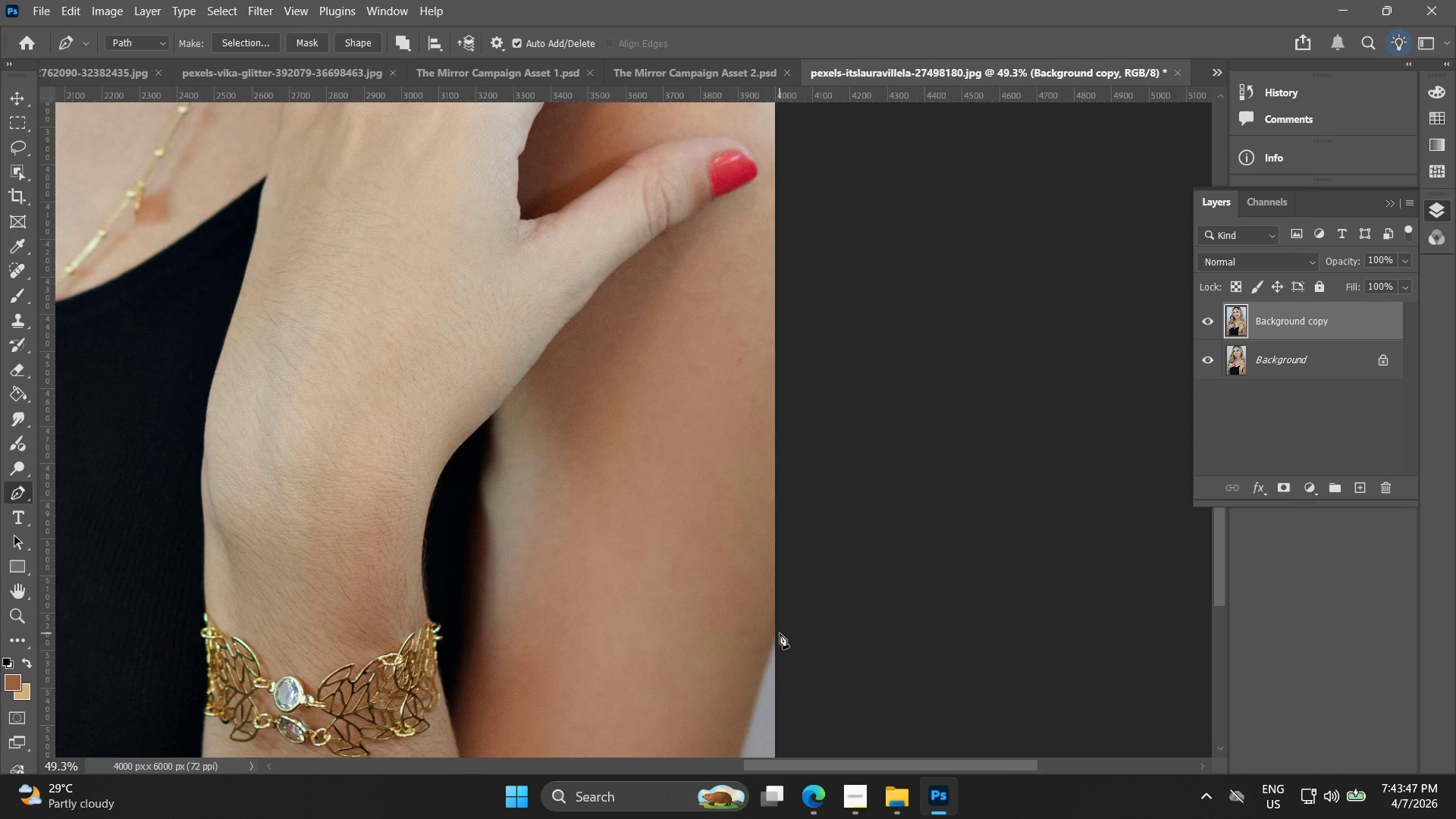 
left_click([779, 633])
 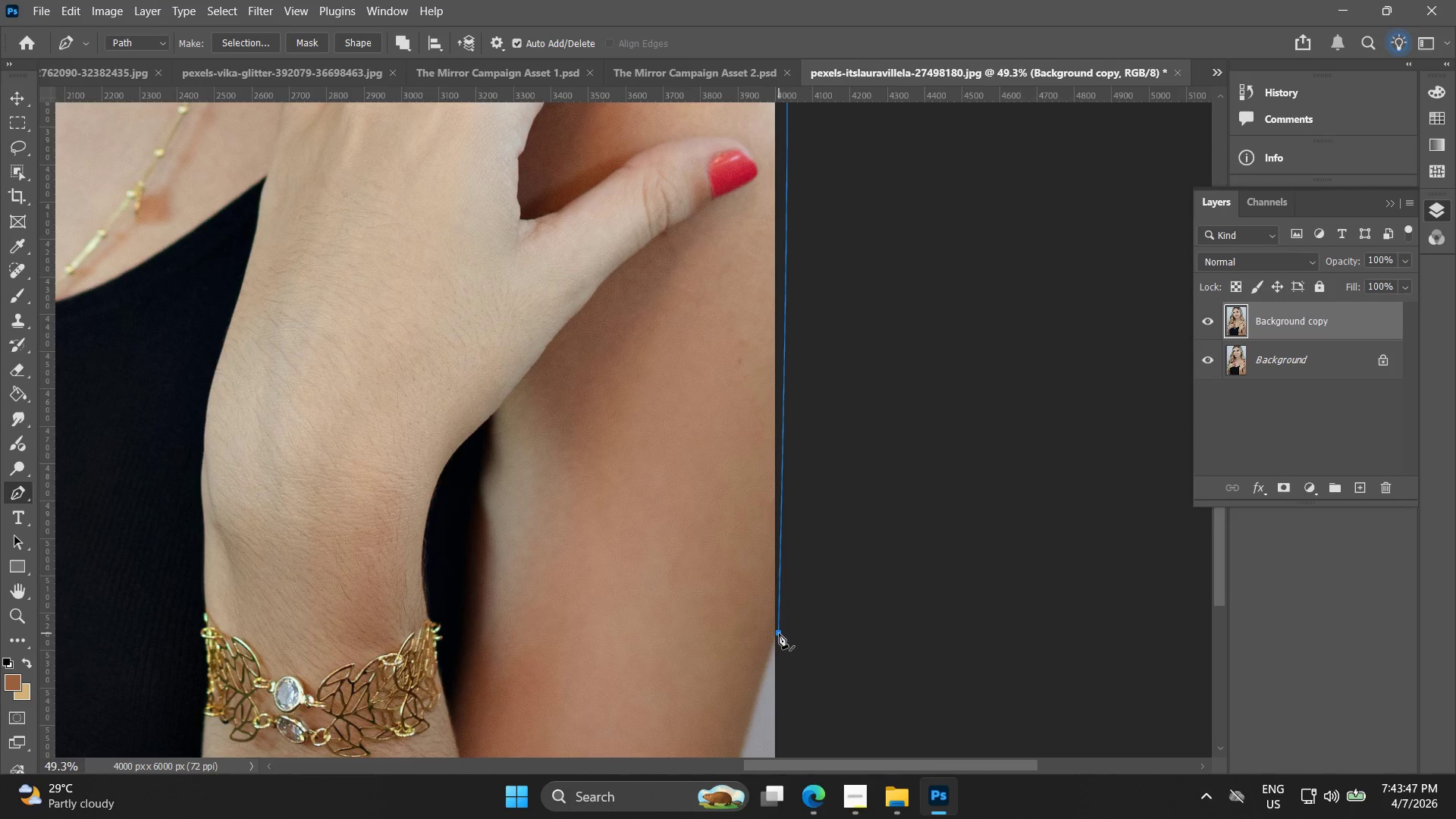 
hold_key(key=Space, duration=0.53)
 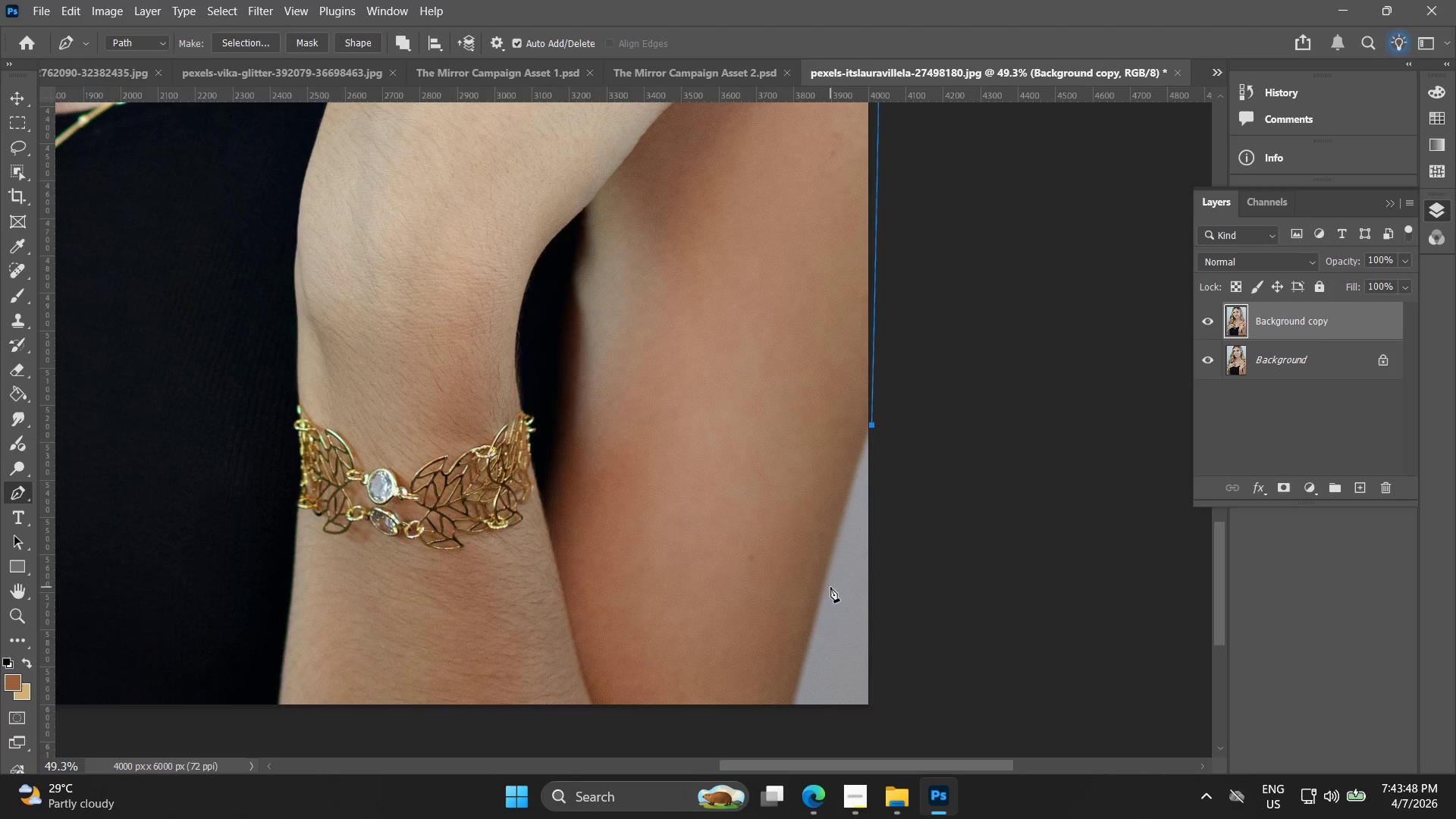 
left_click_drag(start_coordinate=[778, 634], to_coordinate=[871, 426])
 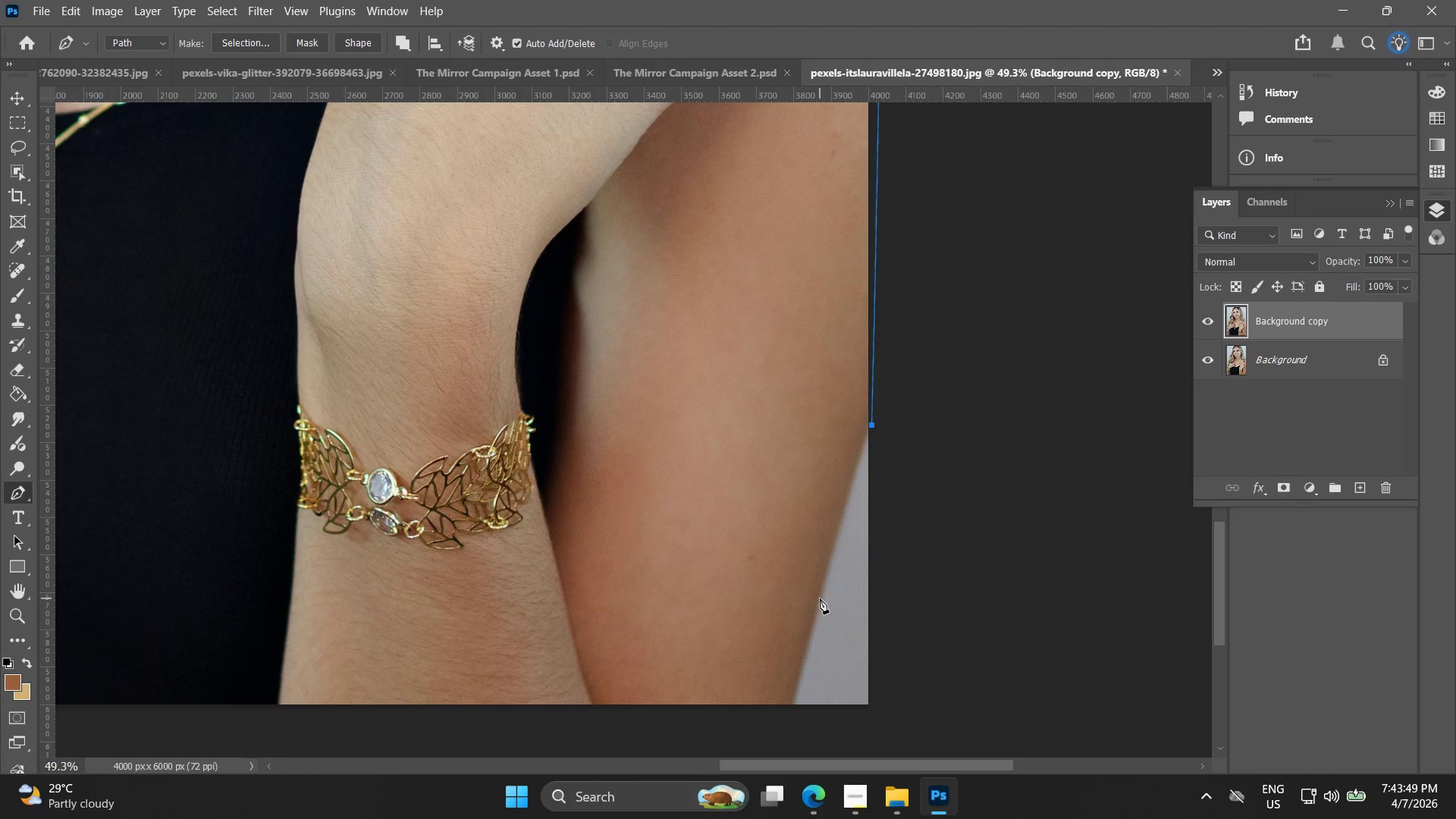 
left_click_drag(start_coordinate=[821, 600], to_coordinate=[812, 637])
 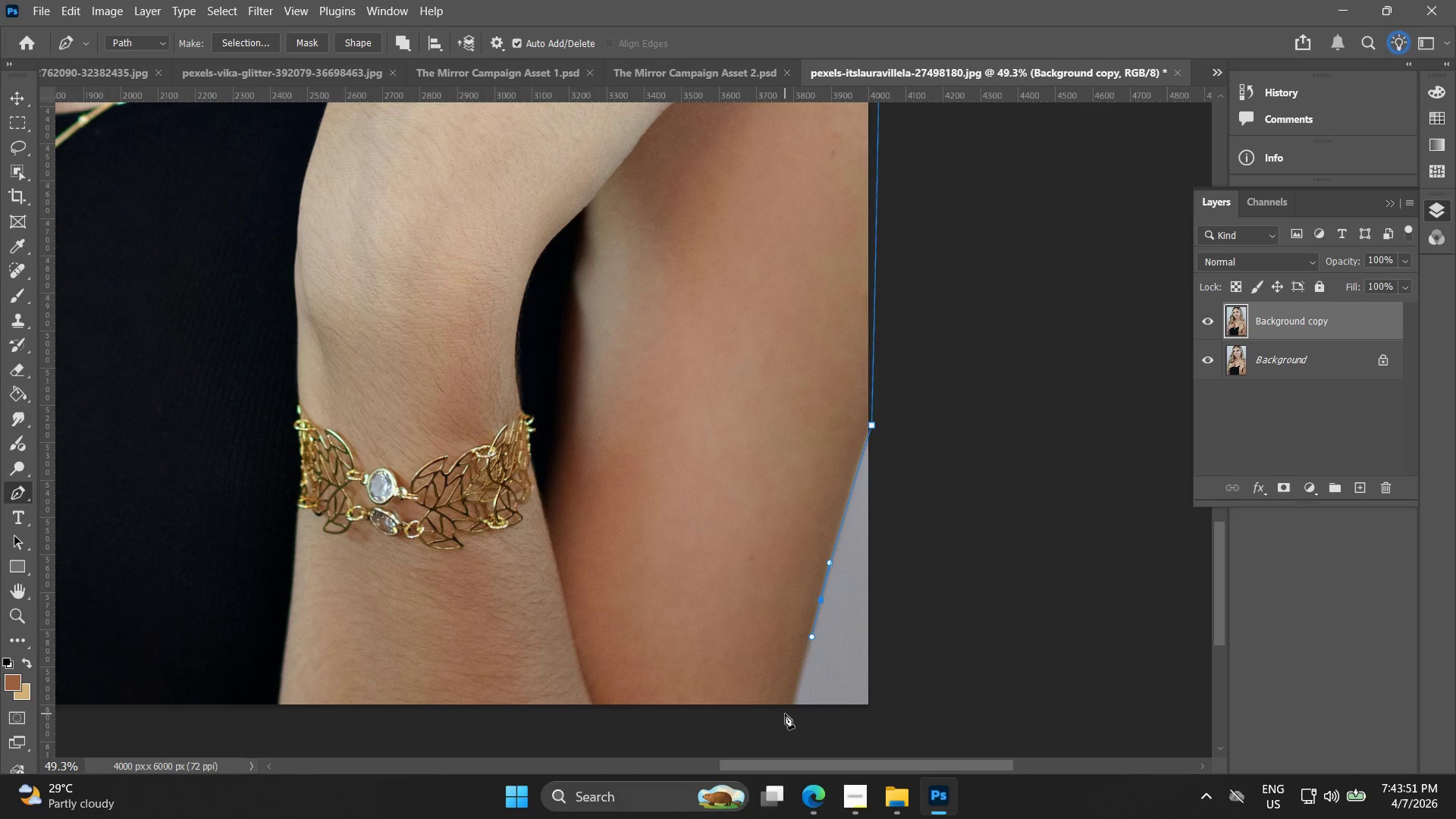 
left_click_drag(start_coordinate=[789, 719], to_coordinate=[786, 725])
 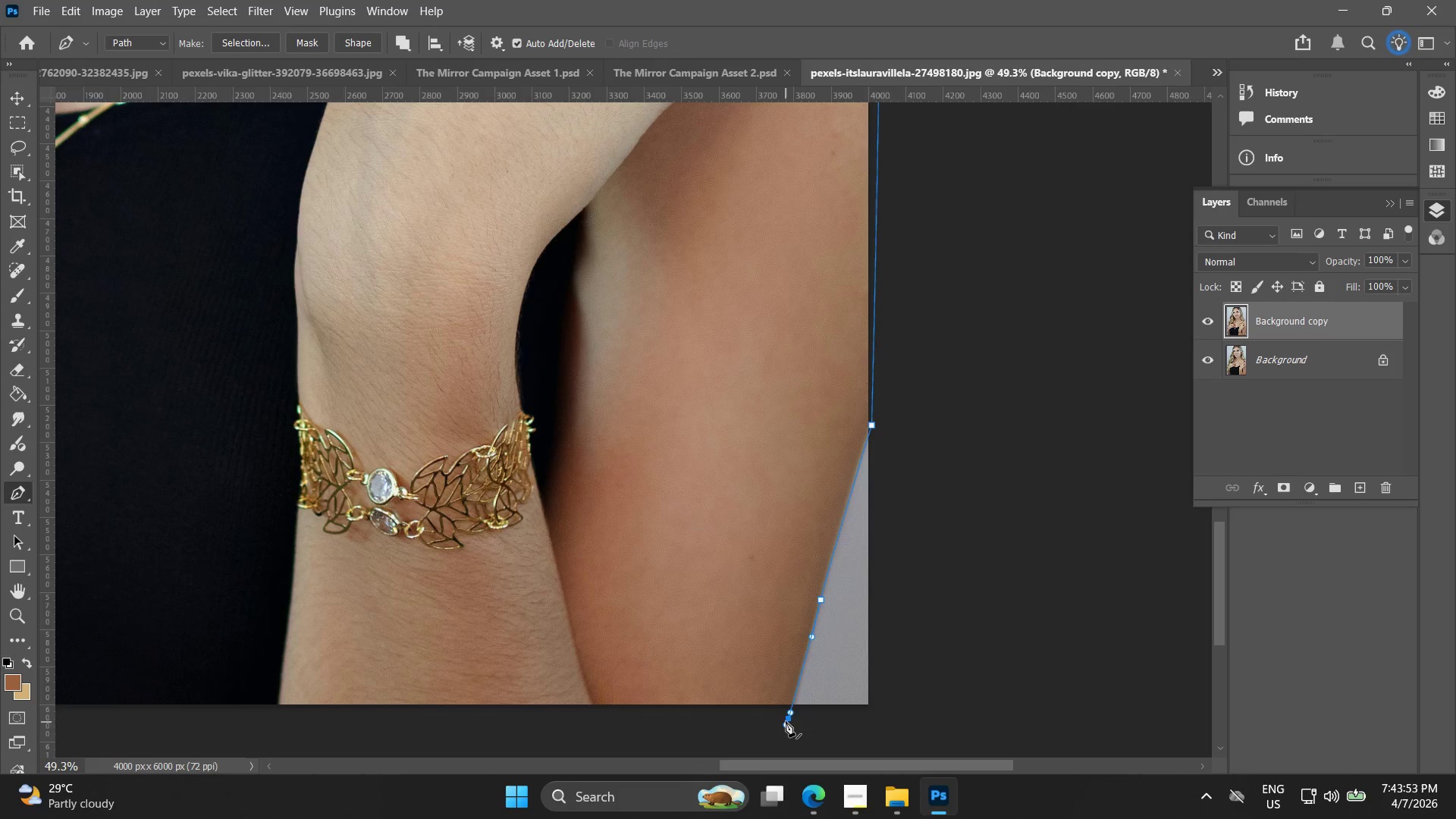 
key(Control+ControlLeft)
 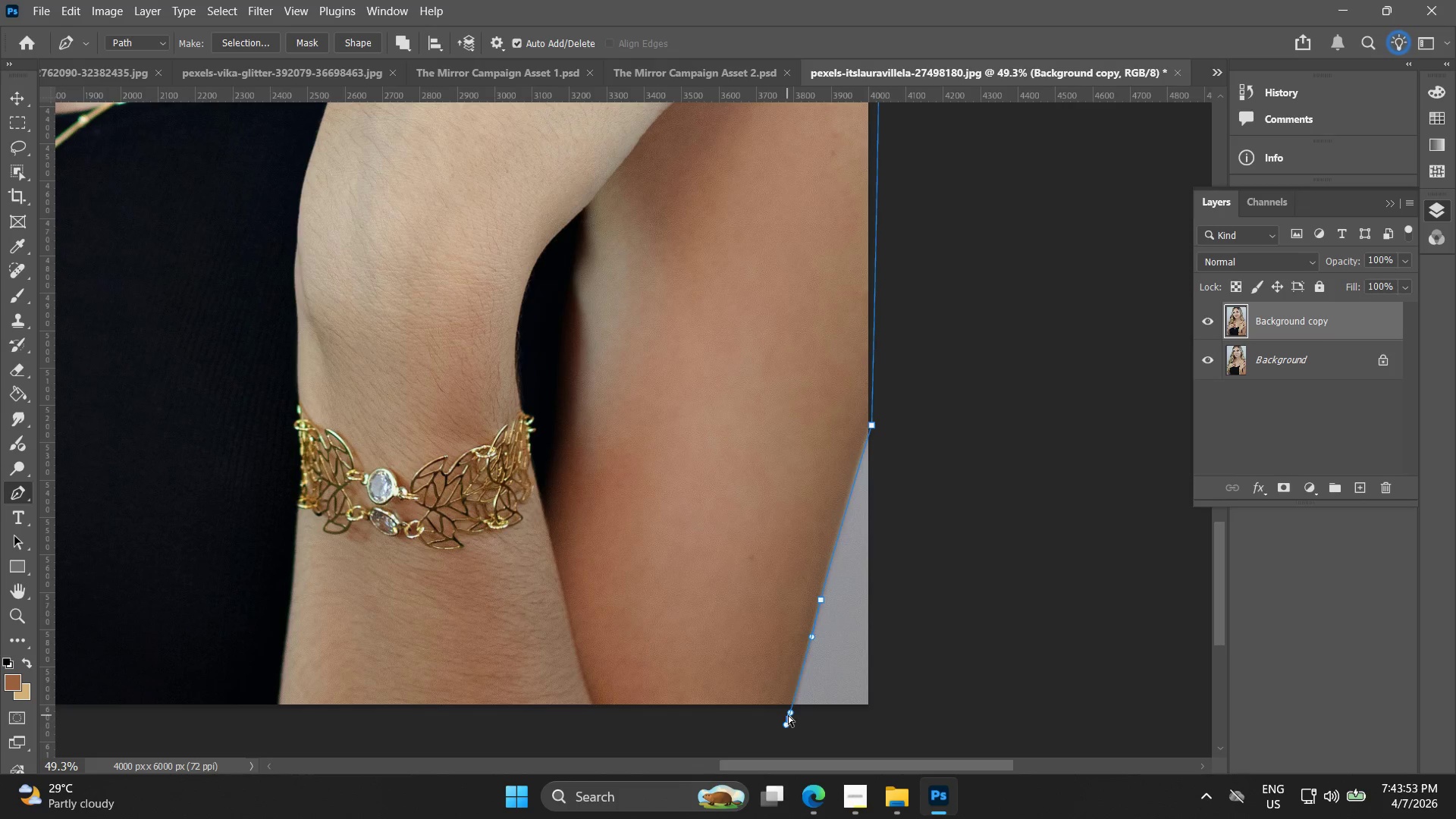 
key(Control+Z)
 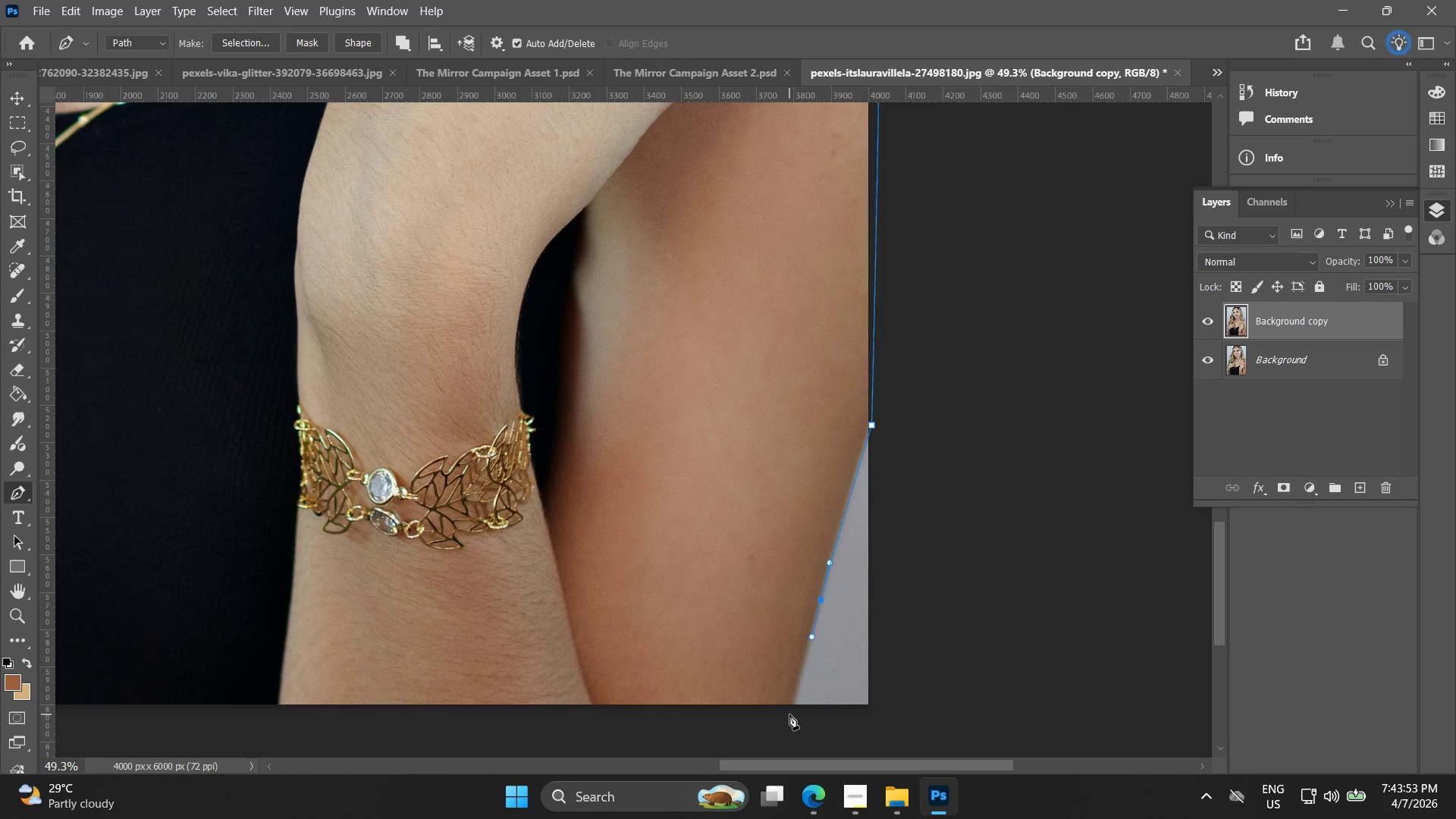 
left_click_drag(start_coordinate=[791, 714], to_coordinate=[790, 723])
 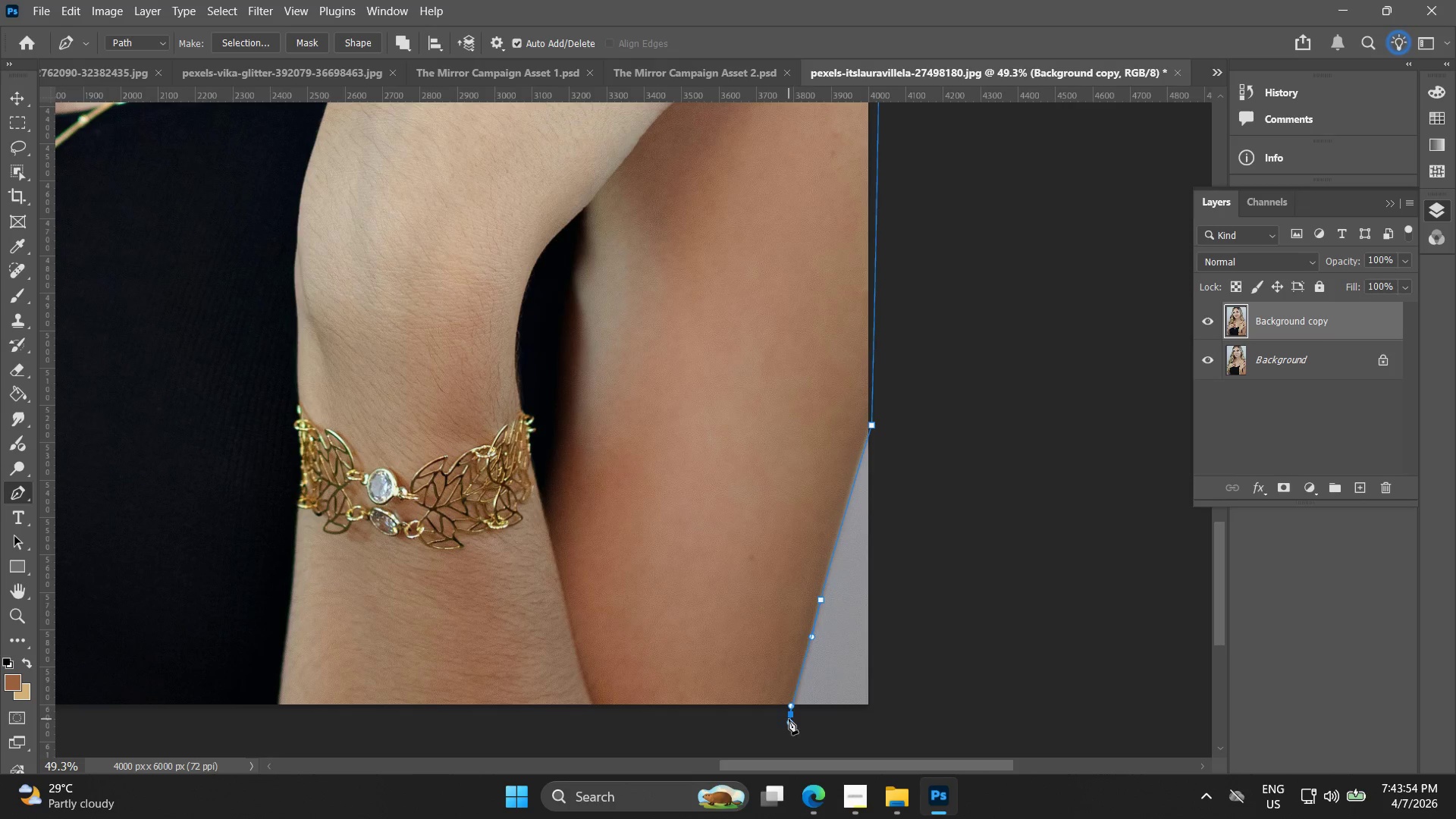 
hold_key(key=AltLeft, duration=0.45)
 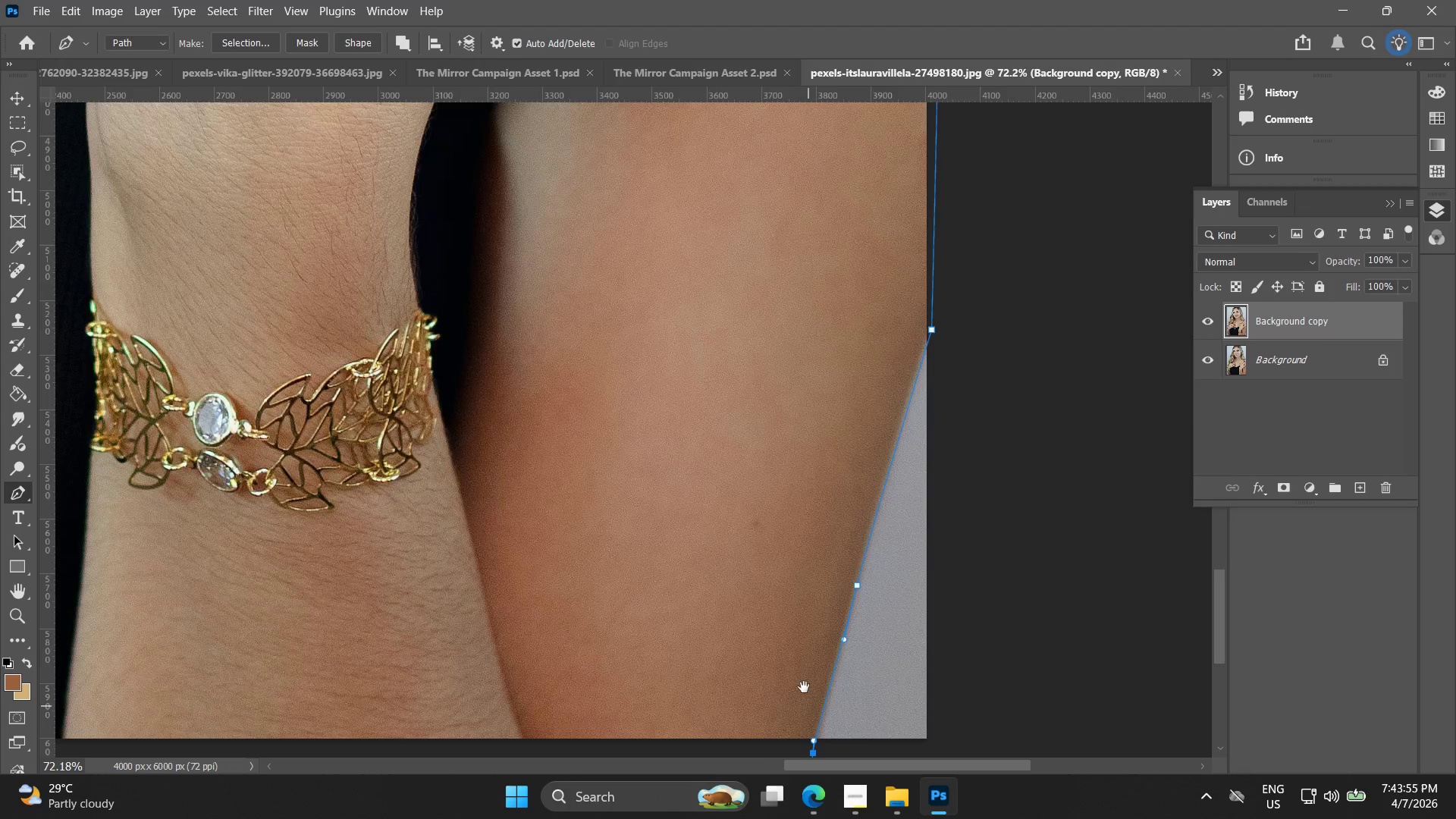 
key(Control+ControlLeft)
 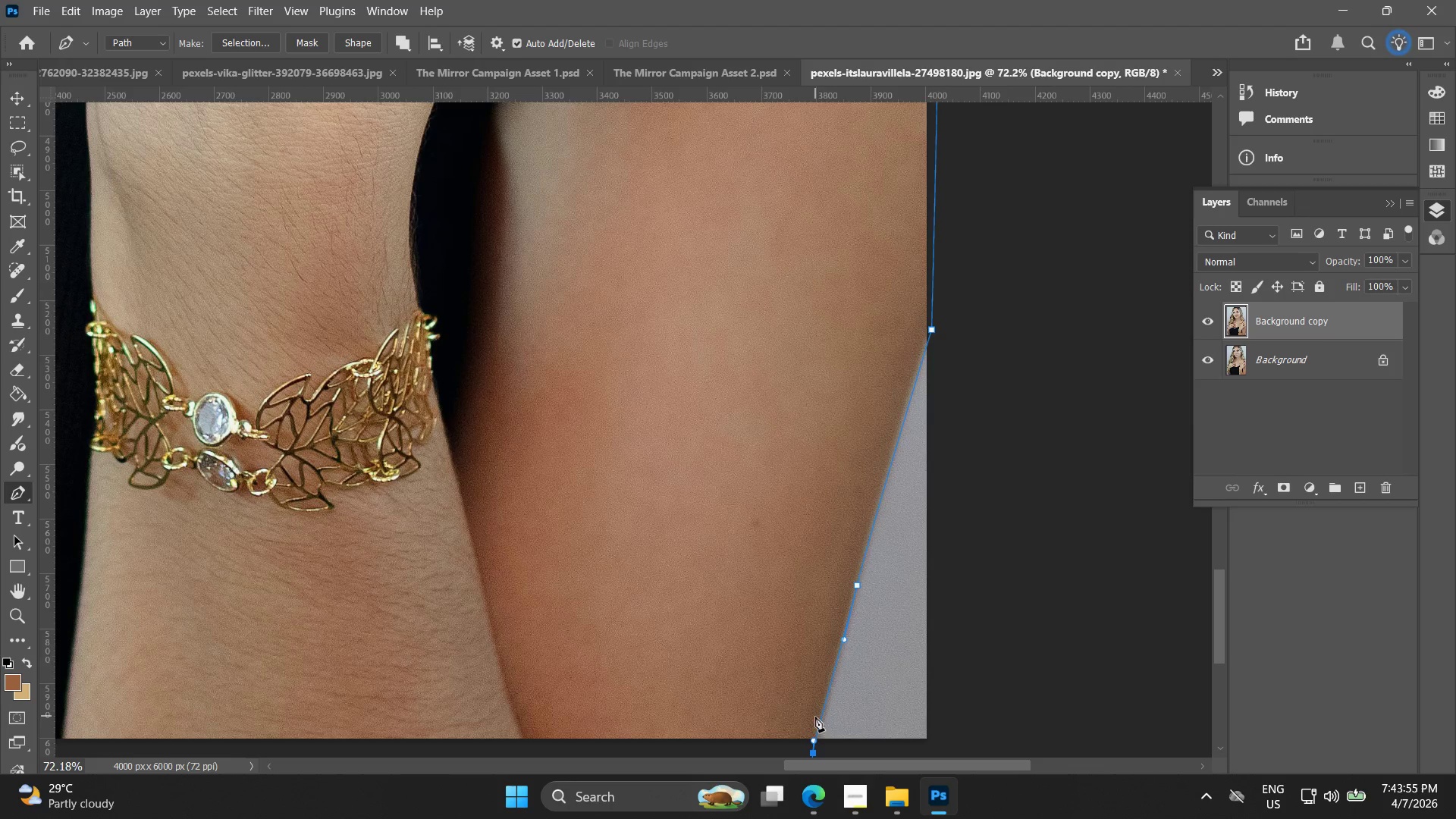 
scroll: coordinate [789, 713], scroll_direction: up, amount: 4.0
 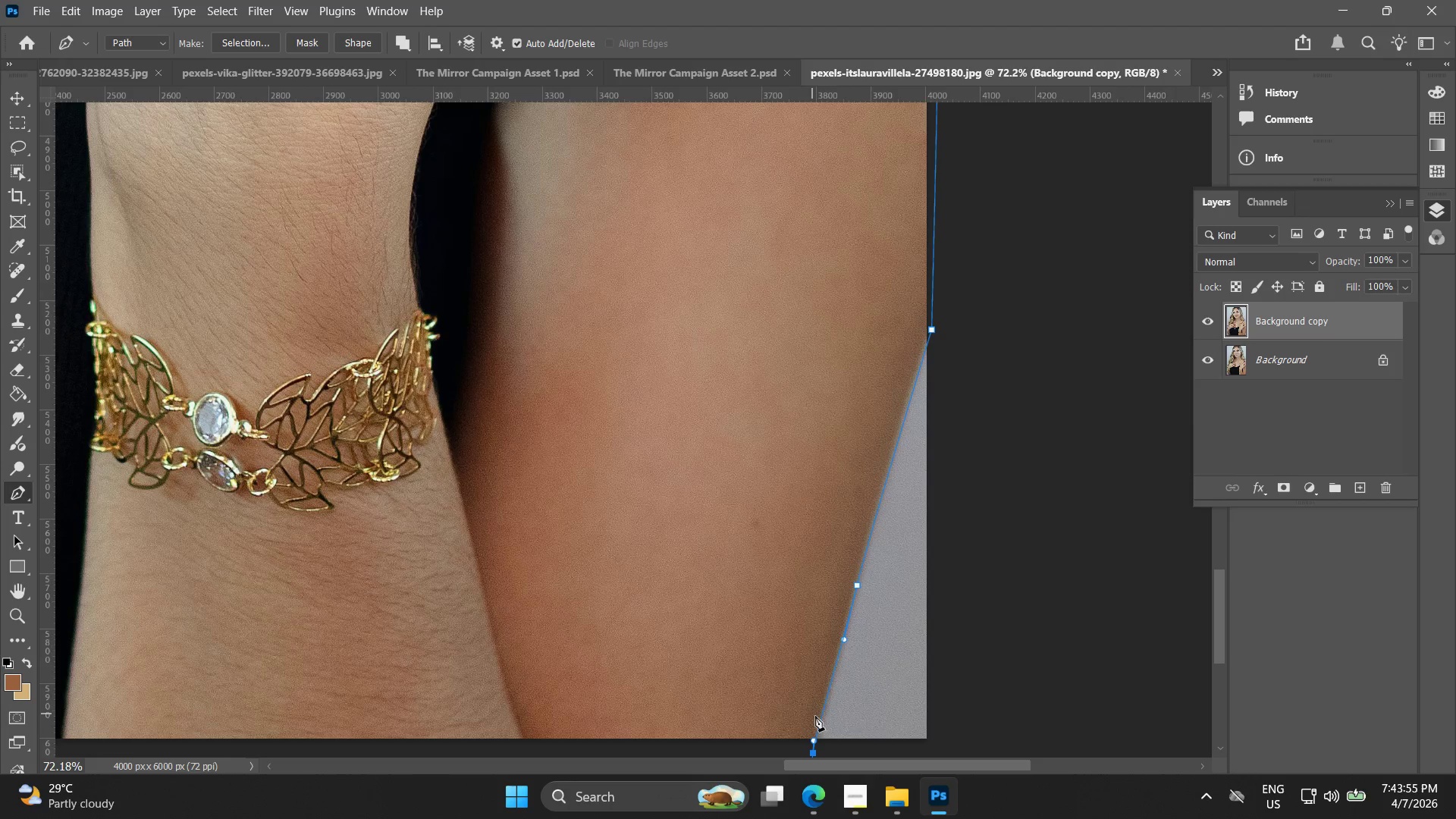 
hold_key(key=Space, duration=0.56)
 